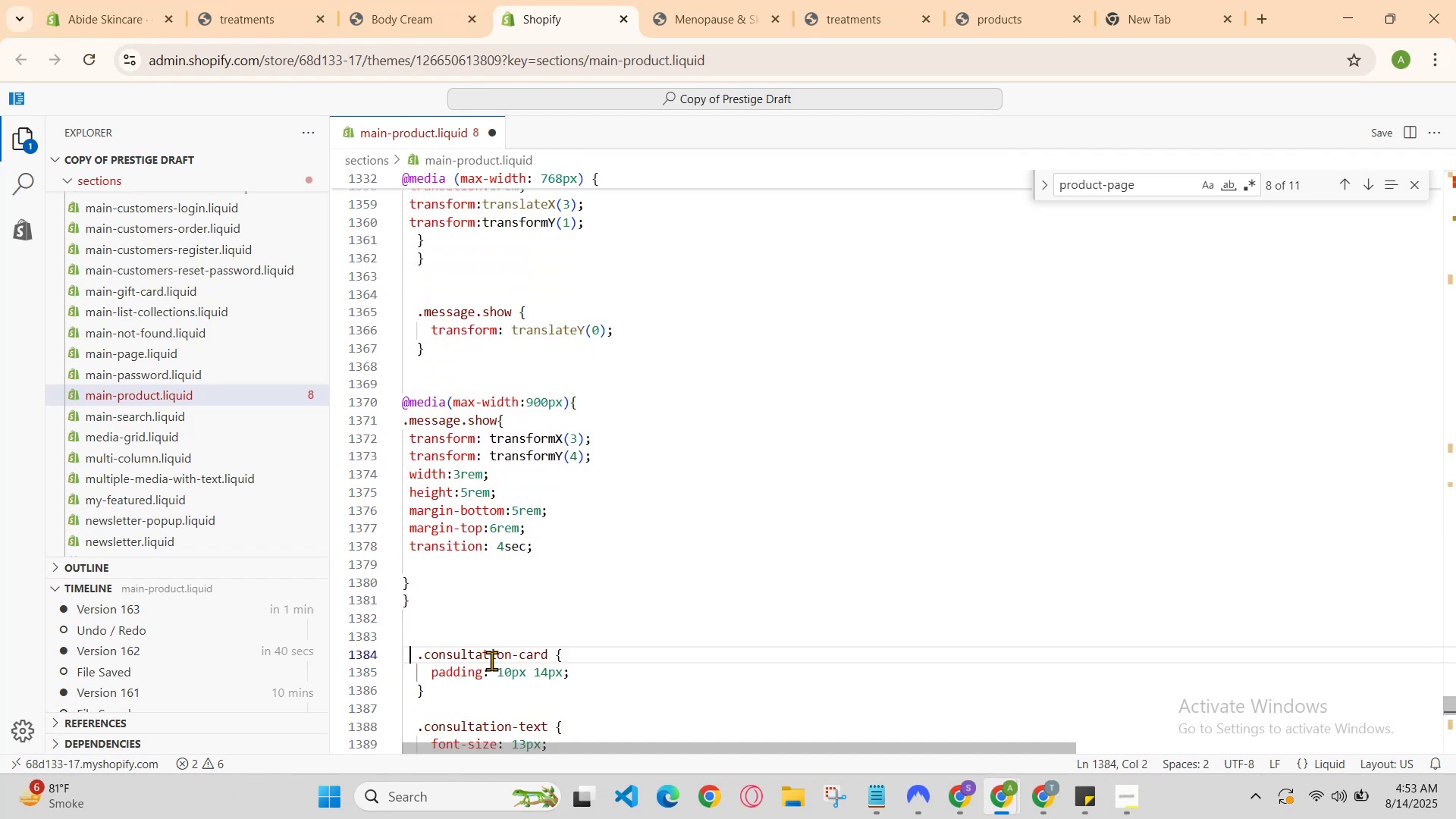 
key(ArrowDown)
 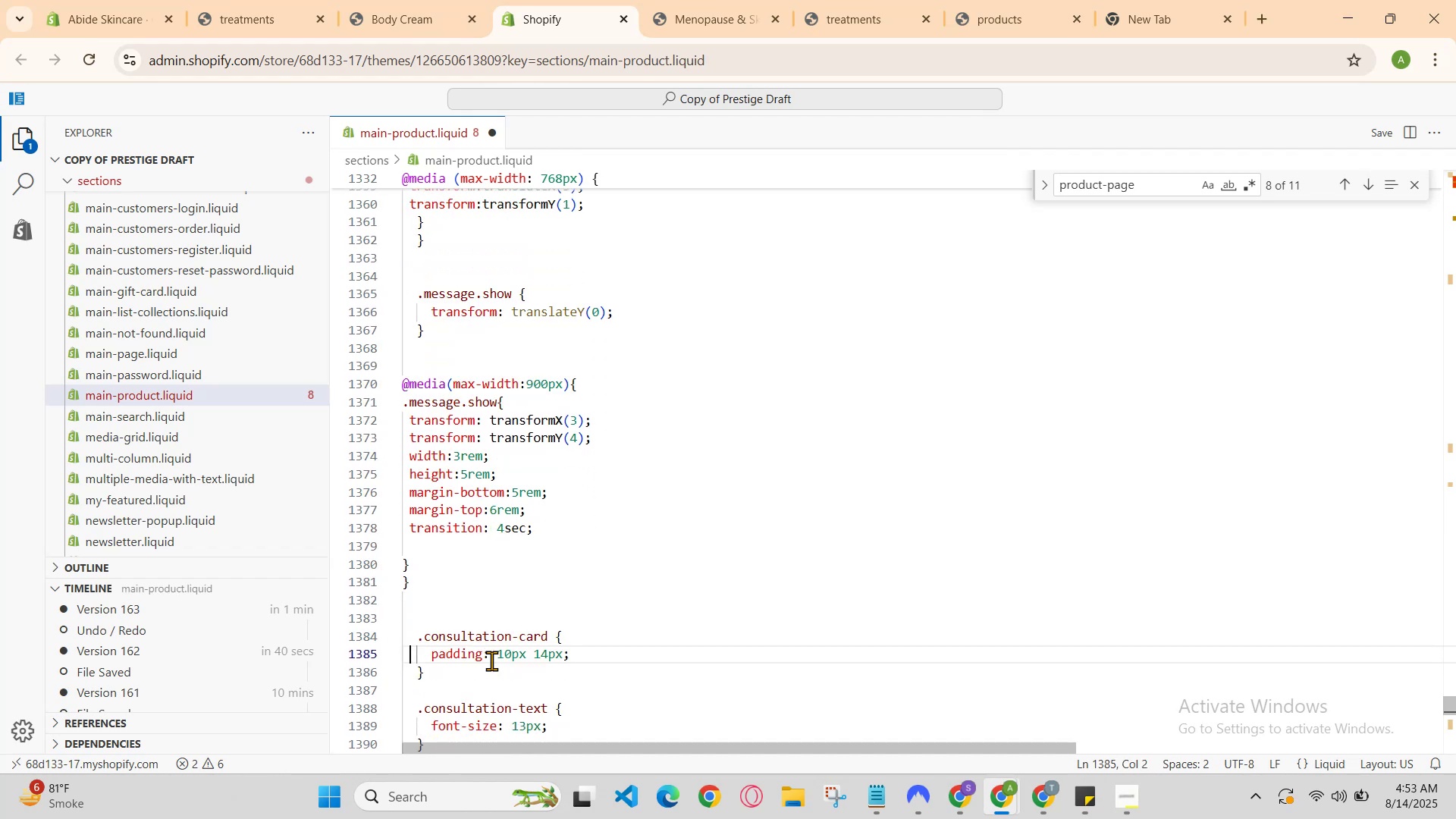 
key(ArrowDown)
 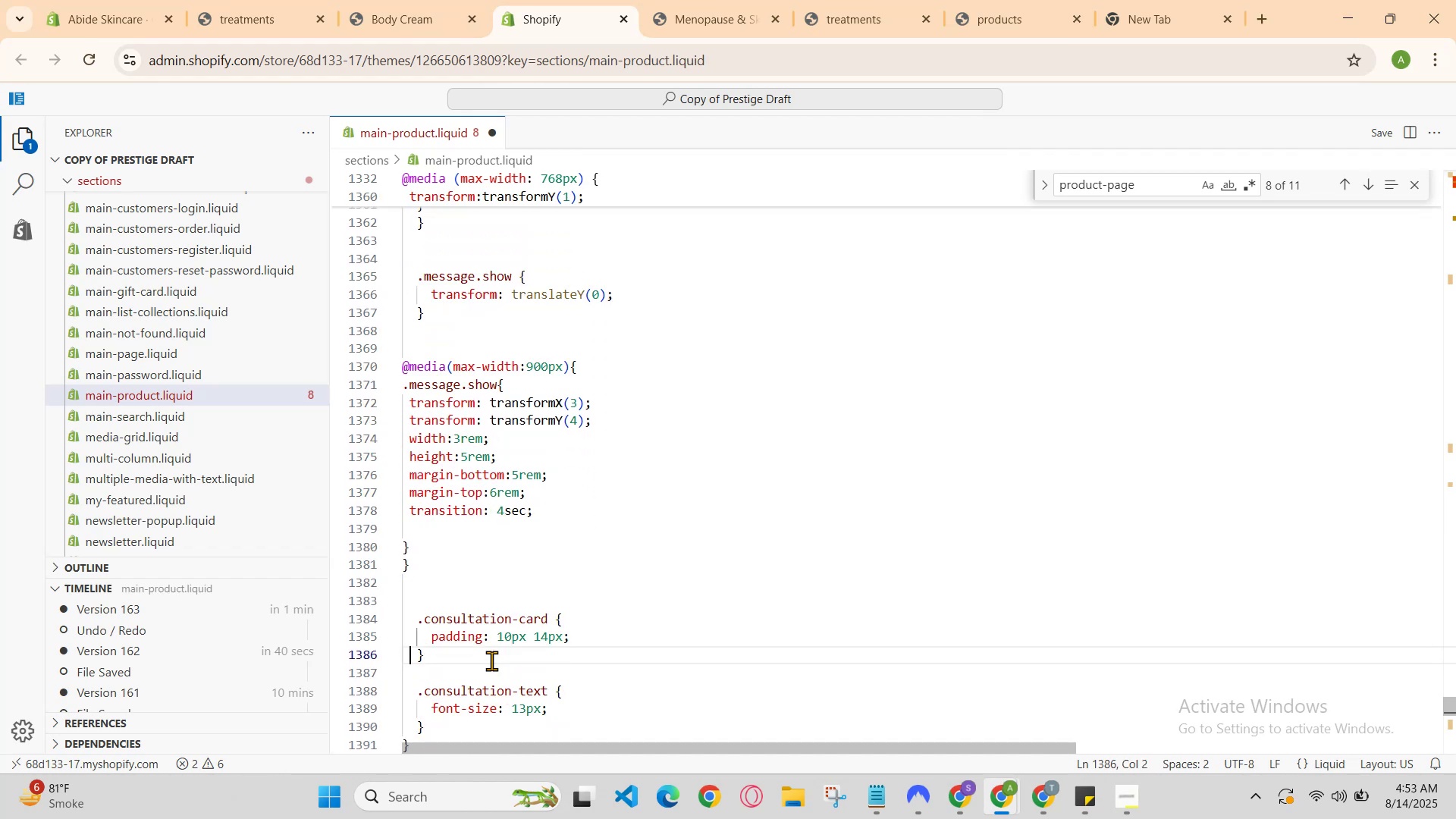 
key(ArrowRight)
 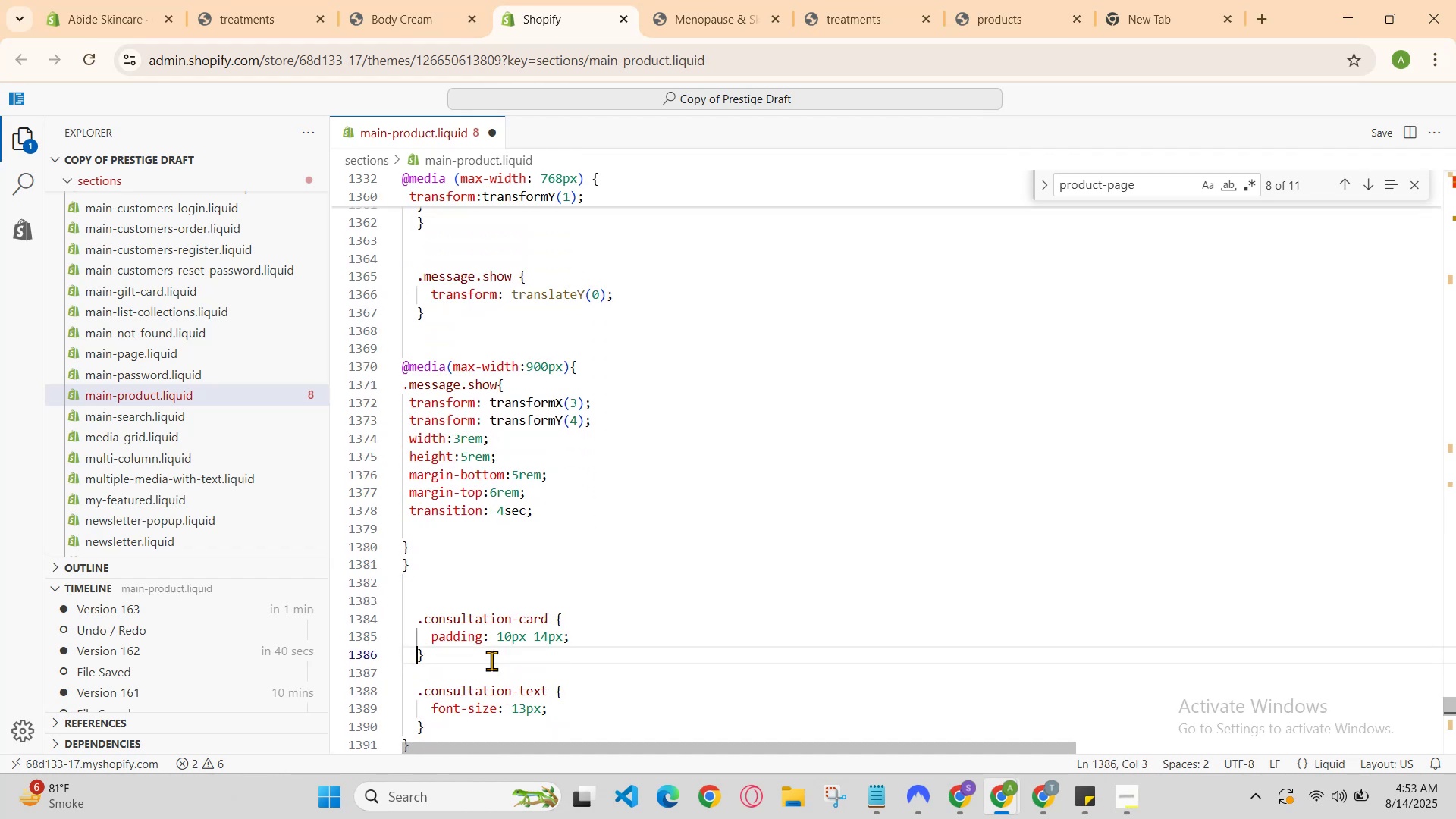 
key(ArrowRight)
 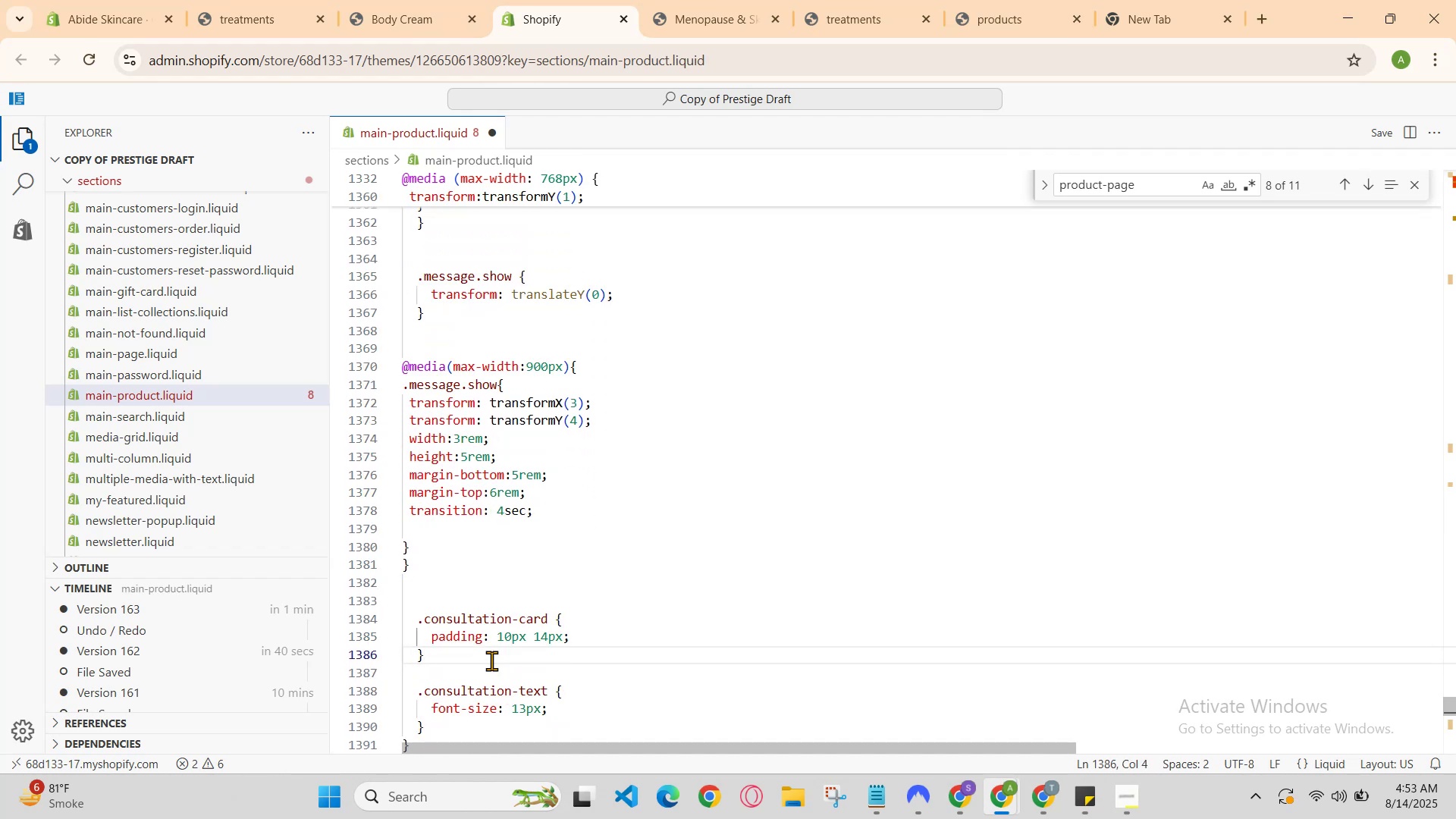 
key(Enter)
 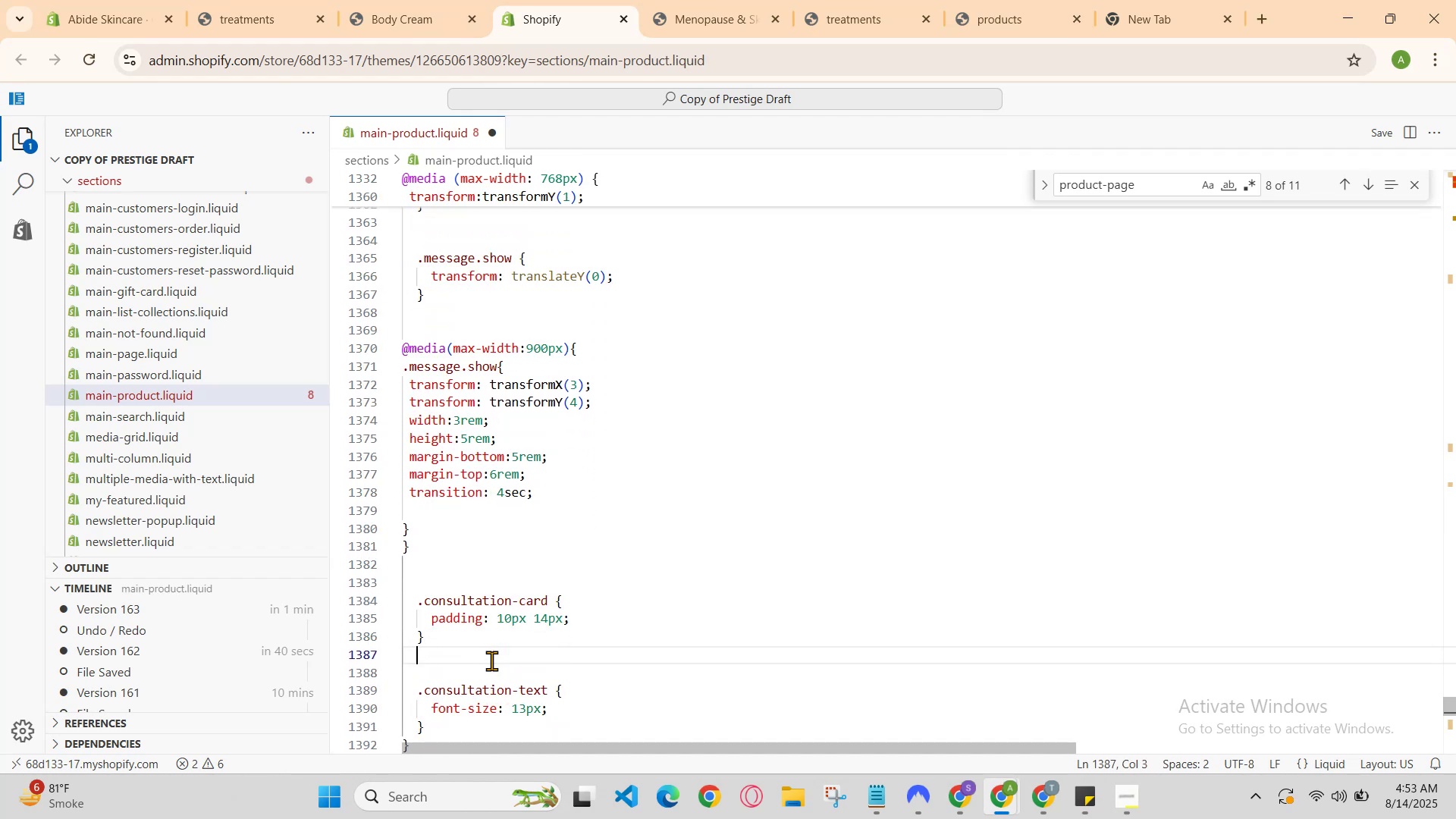 
key(Enter)
 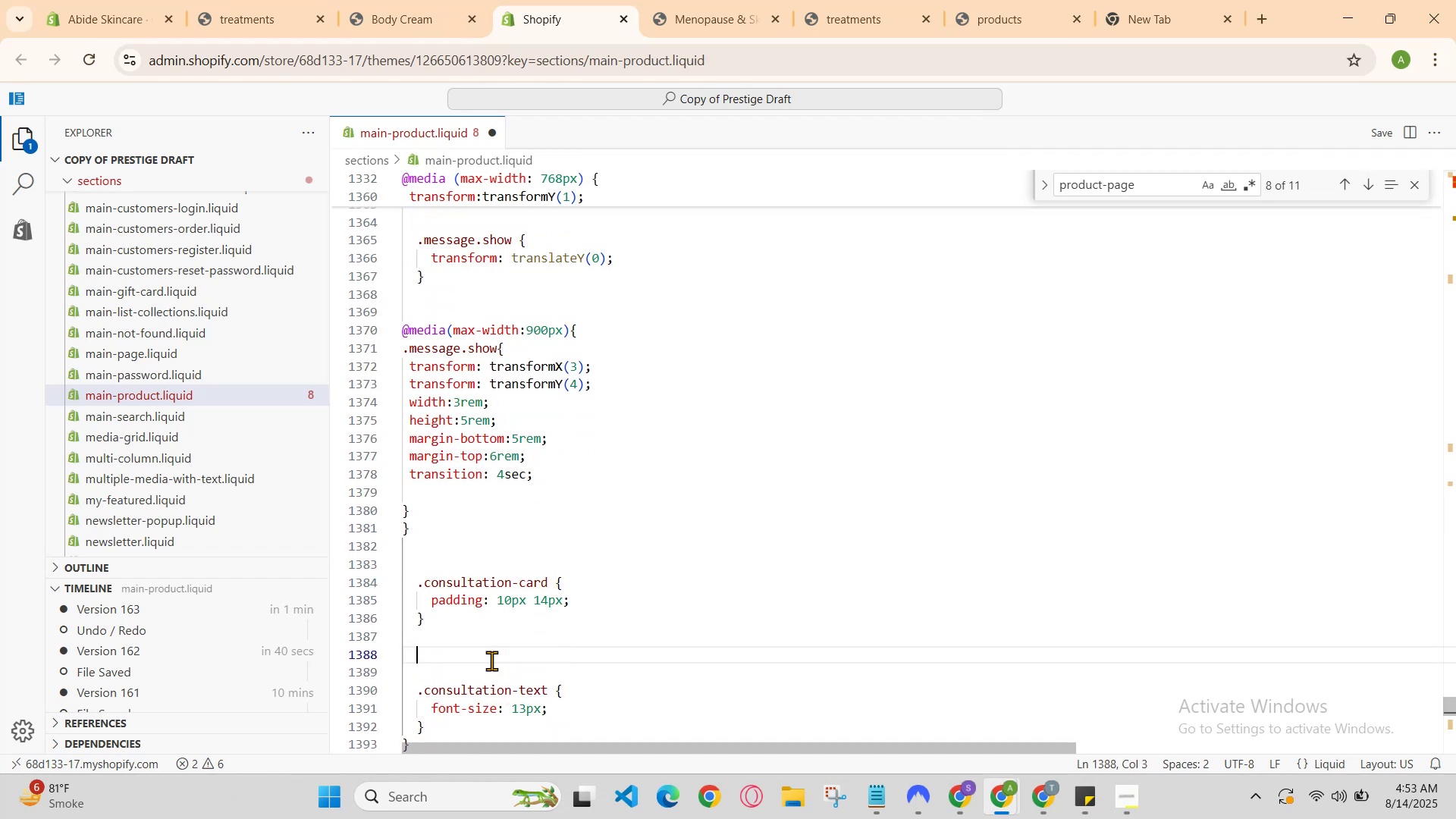 
key(Enter)
 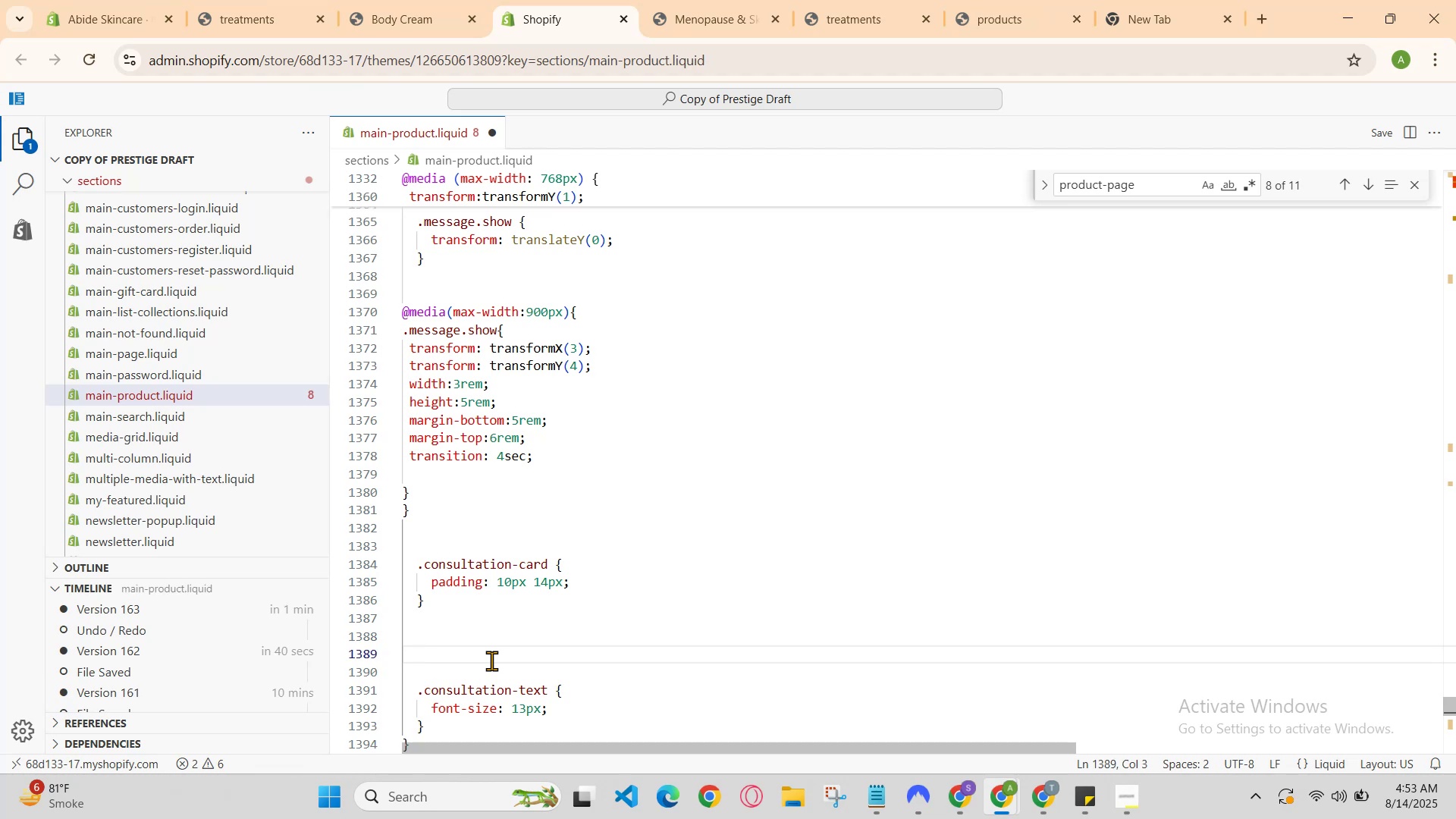 
hold_key(key=ShiftRight, duration=0.51)
 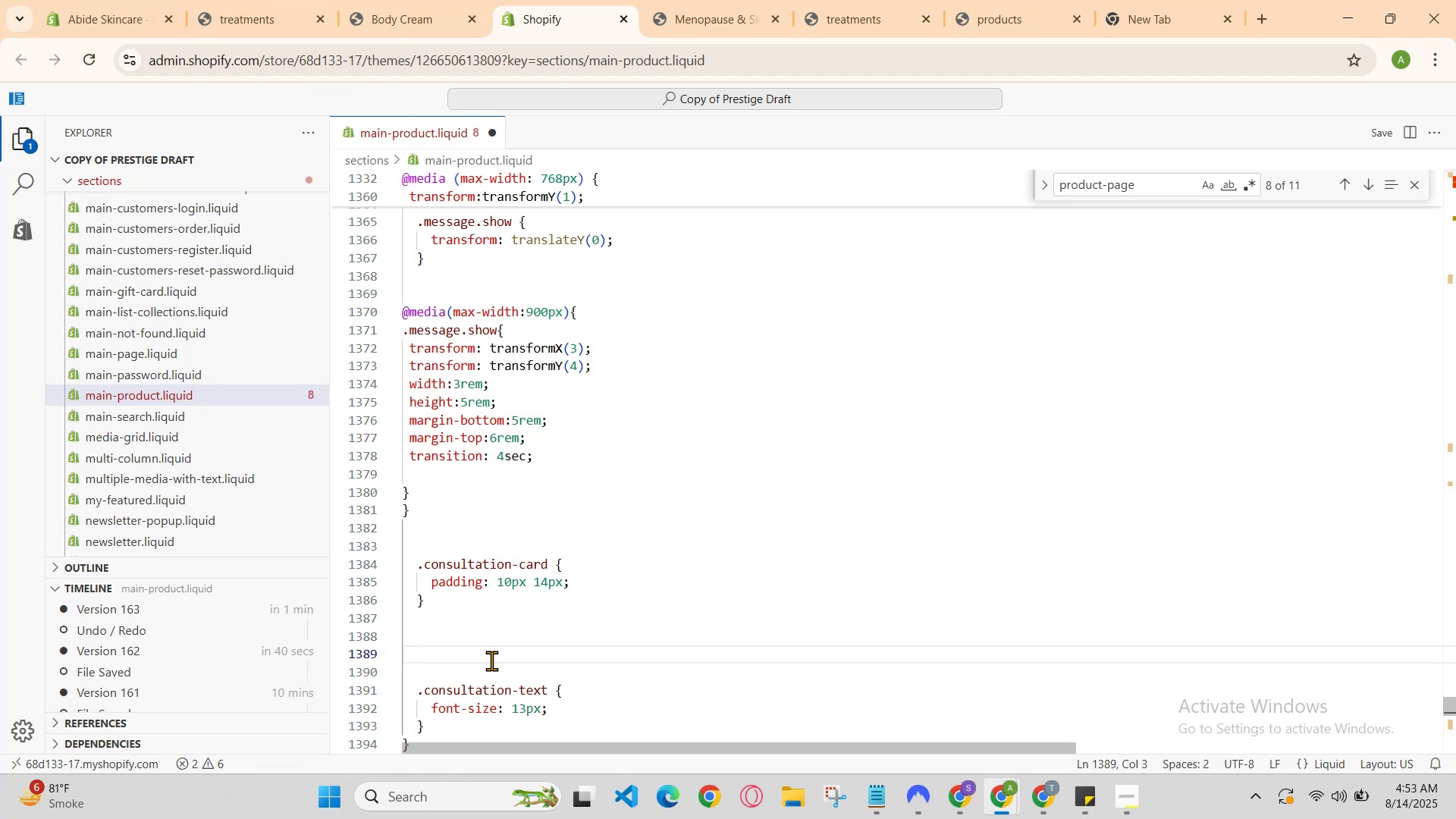 
type(@media(max-e)
key(Backspace)
type(width:768px)
 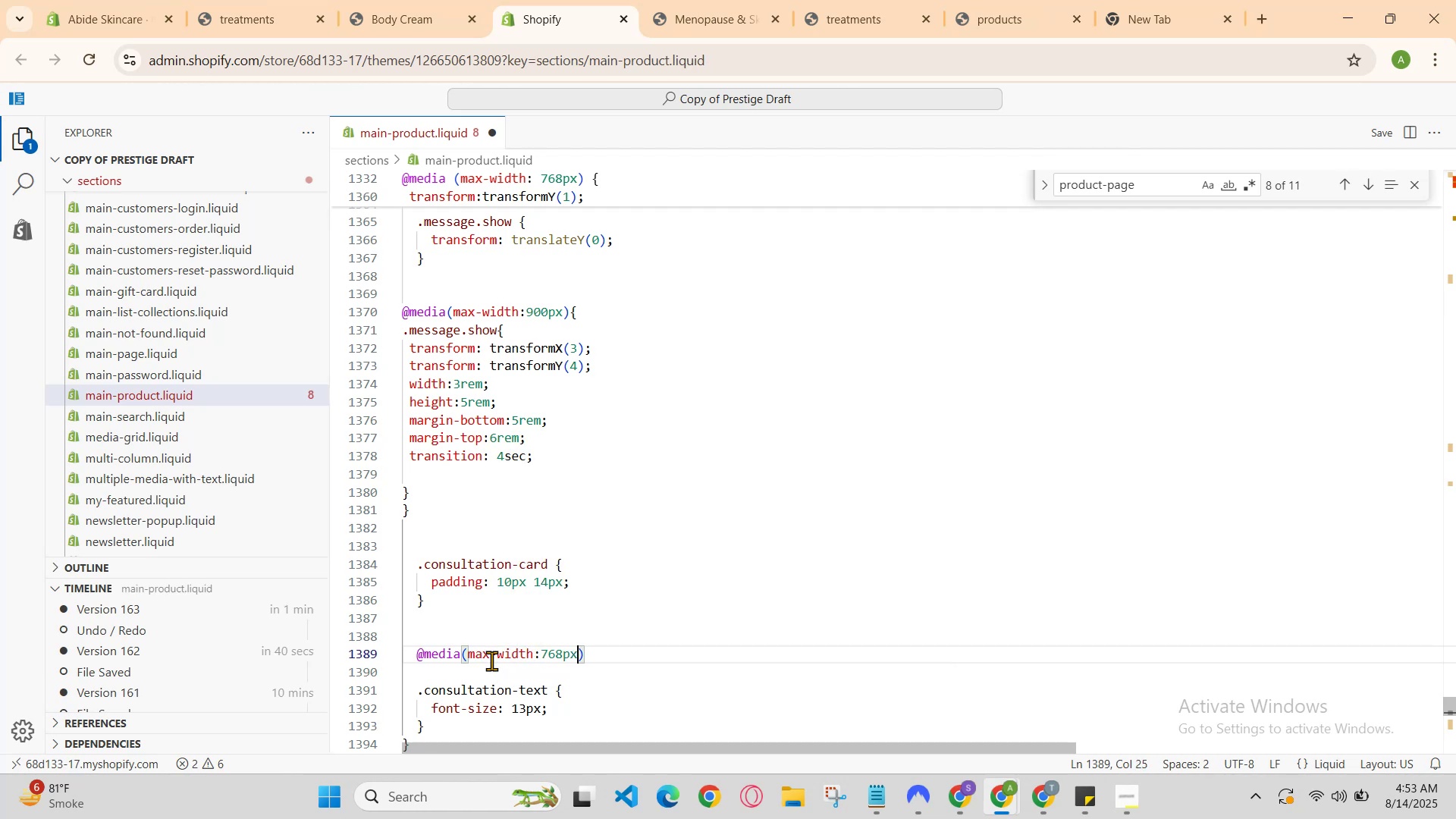 
key(ArrowRight)
 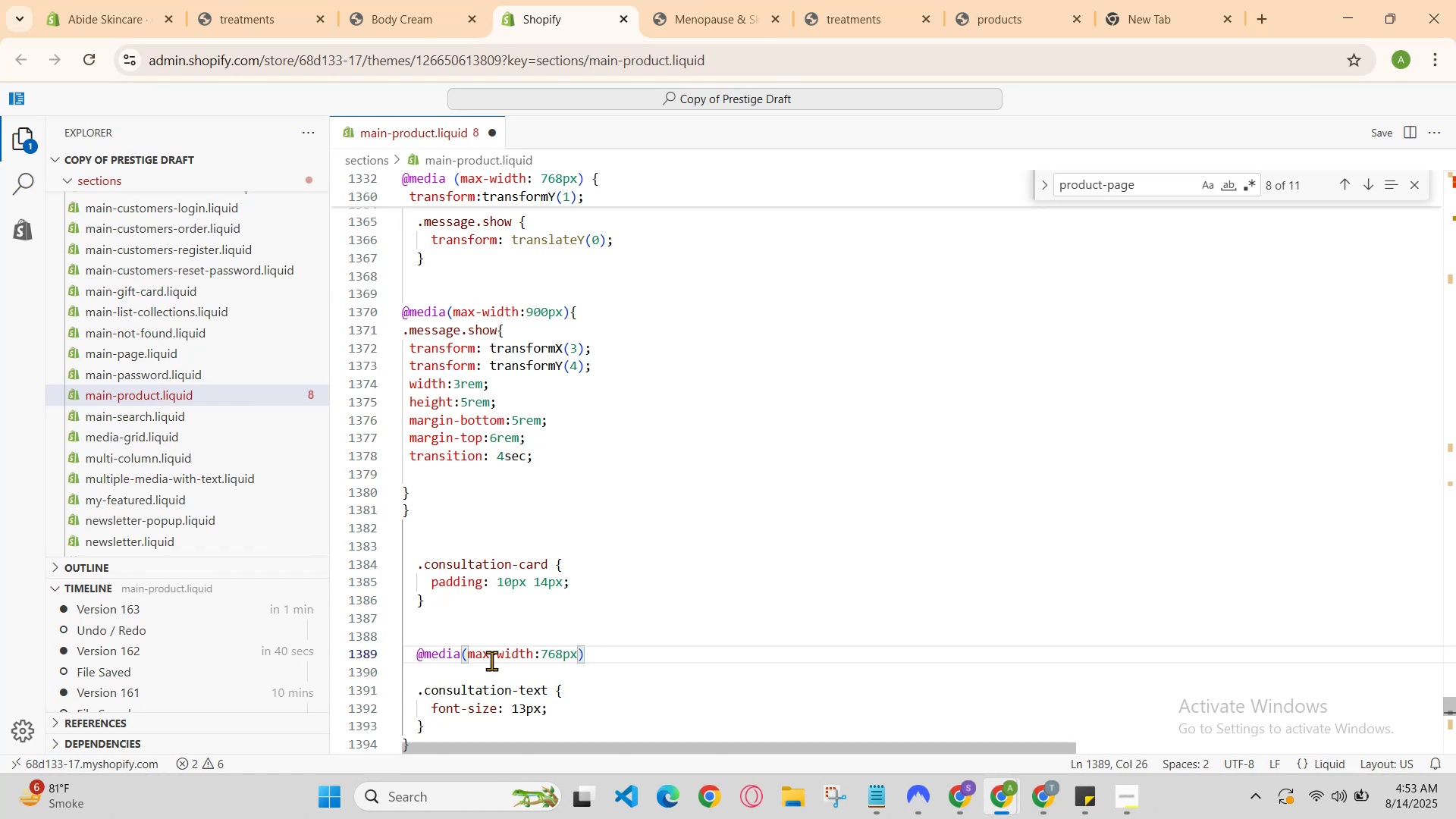 
hold_key(key=ShiftLeft, duration=0.41)
 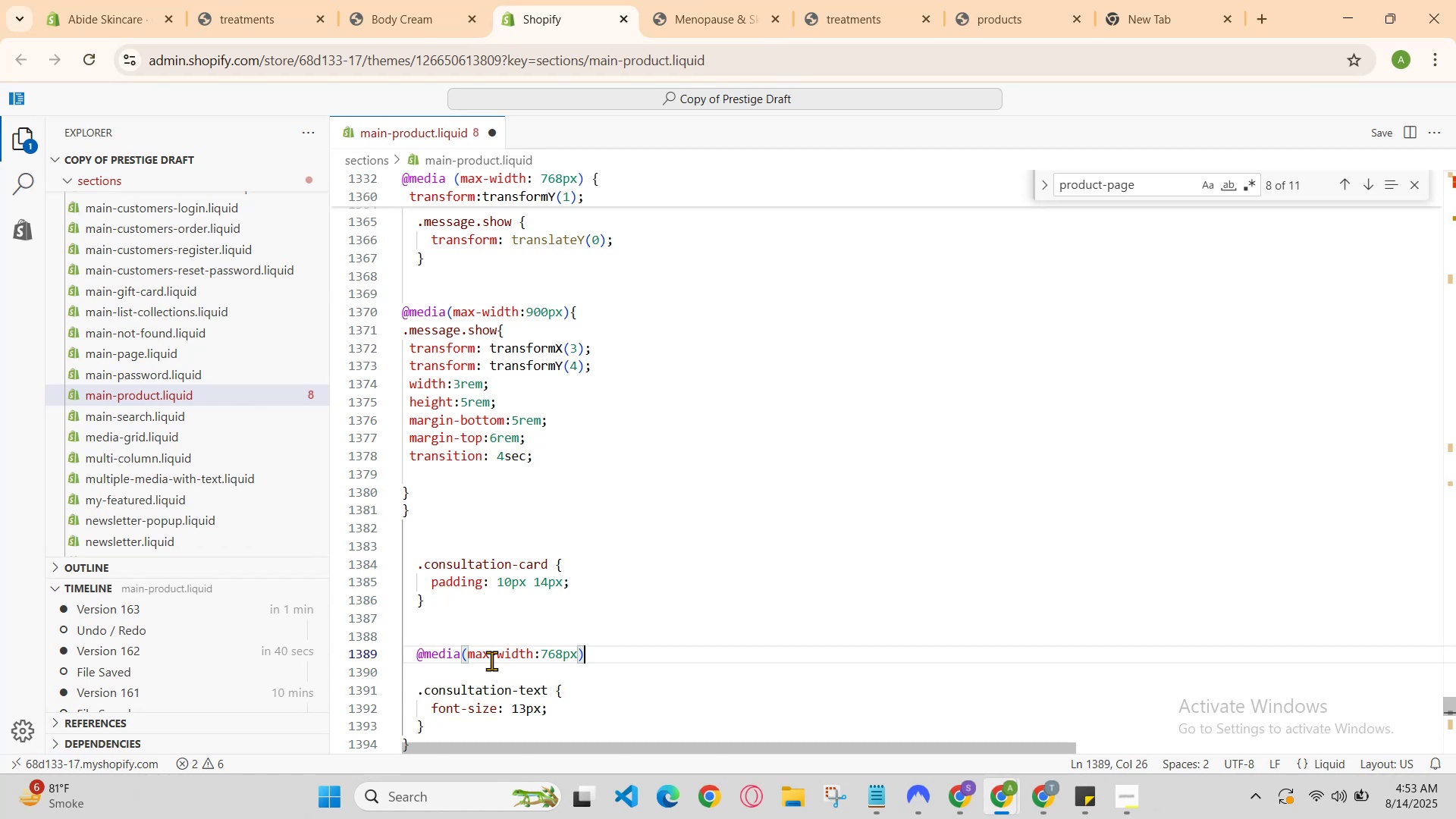 
hold_key(key=ArrowRight, duration=1.05)
 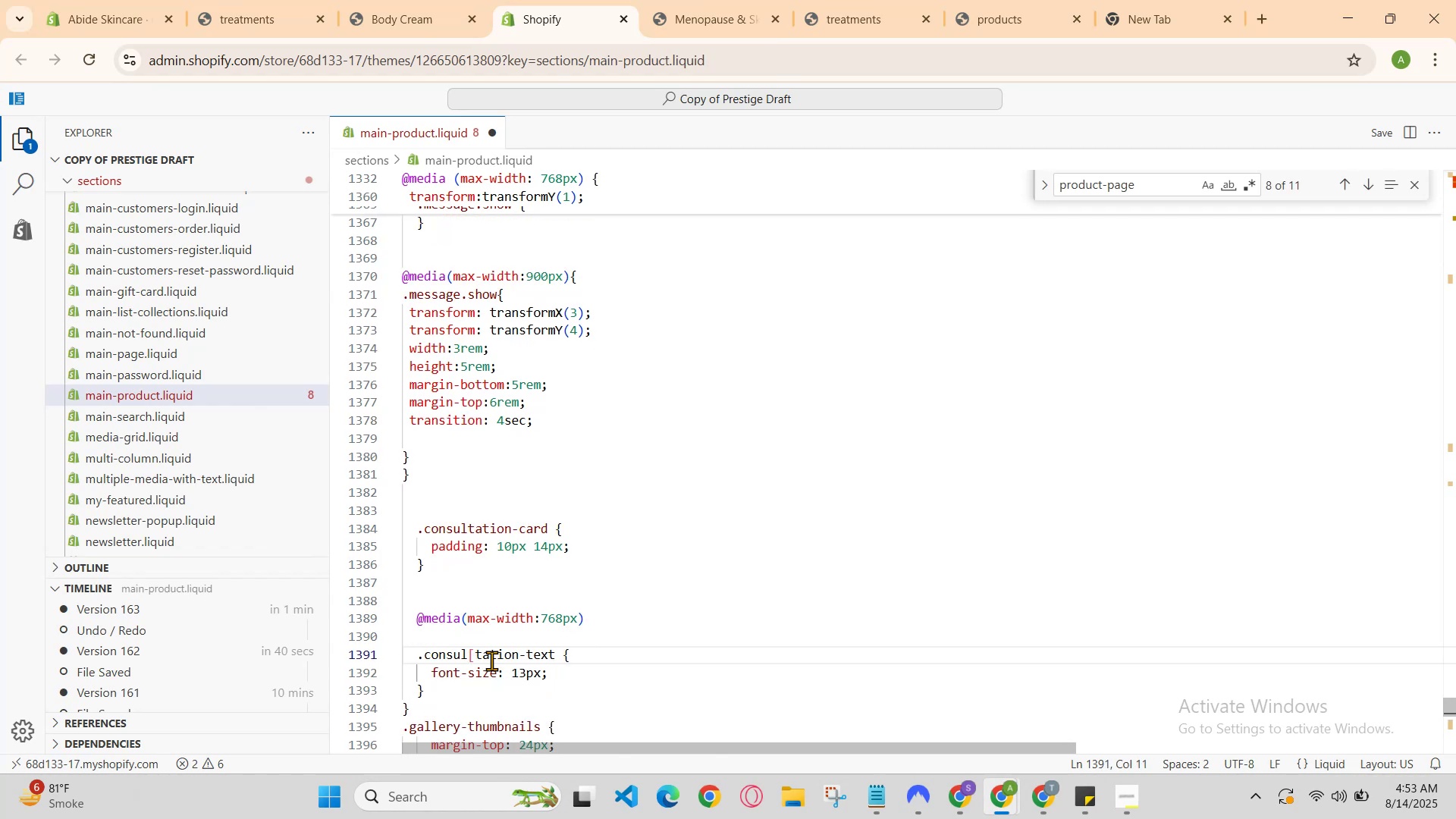 
key(BracketLeft)
 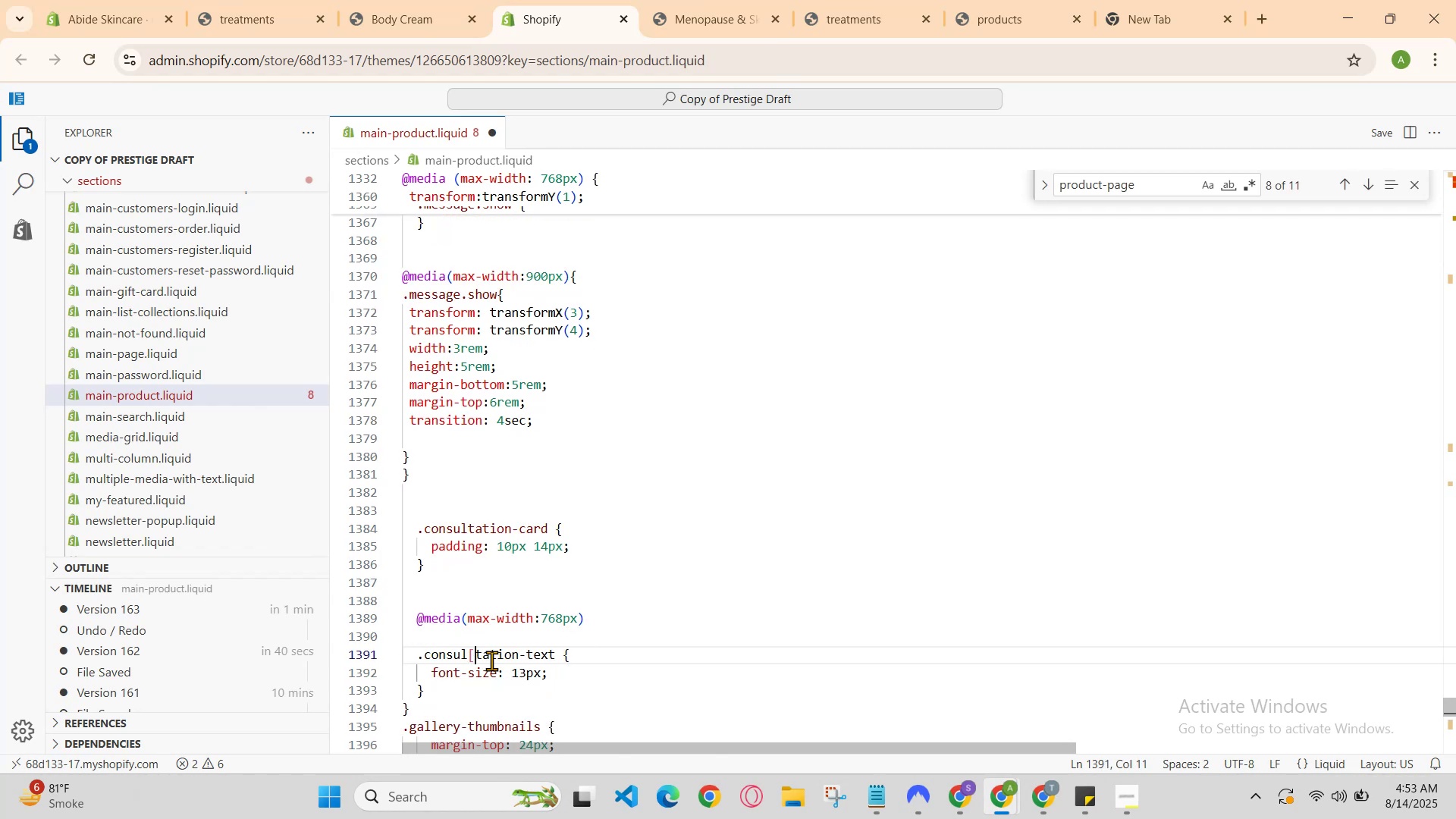 
key(Control+Z)
 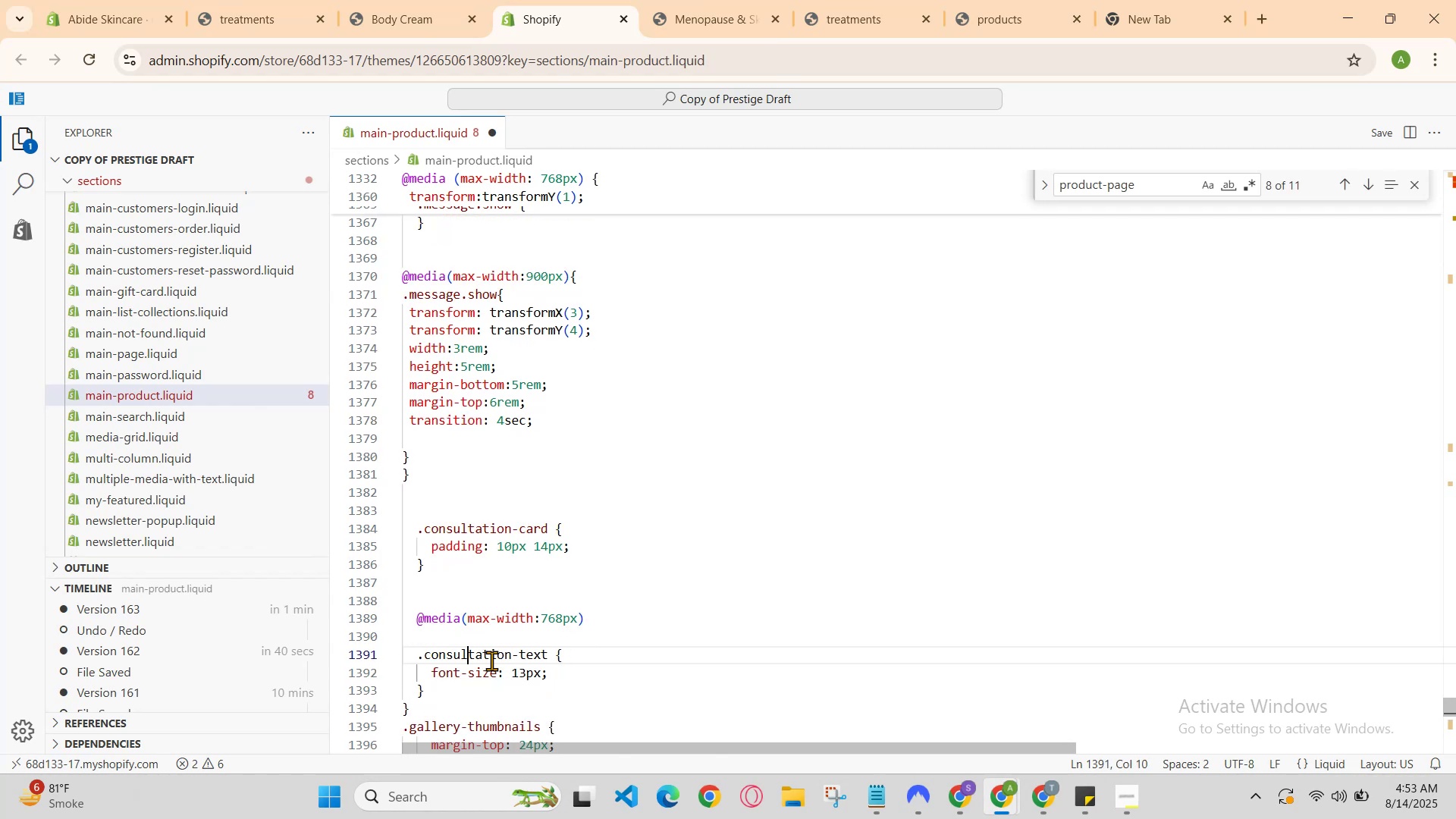 
key(Control+Z)
 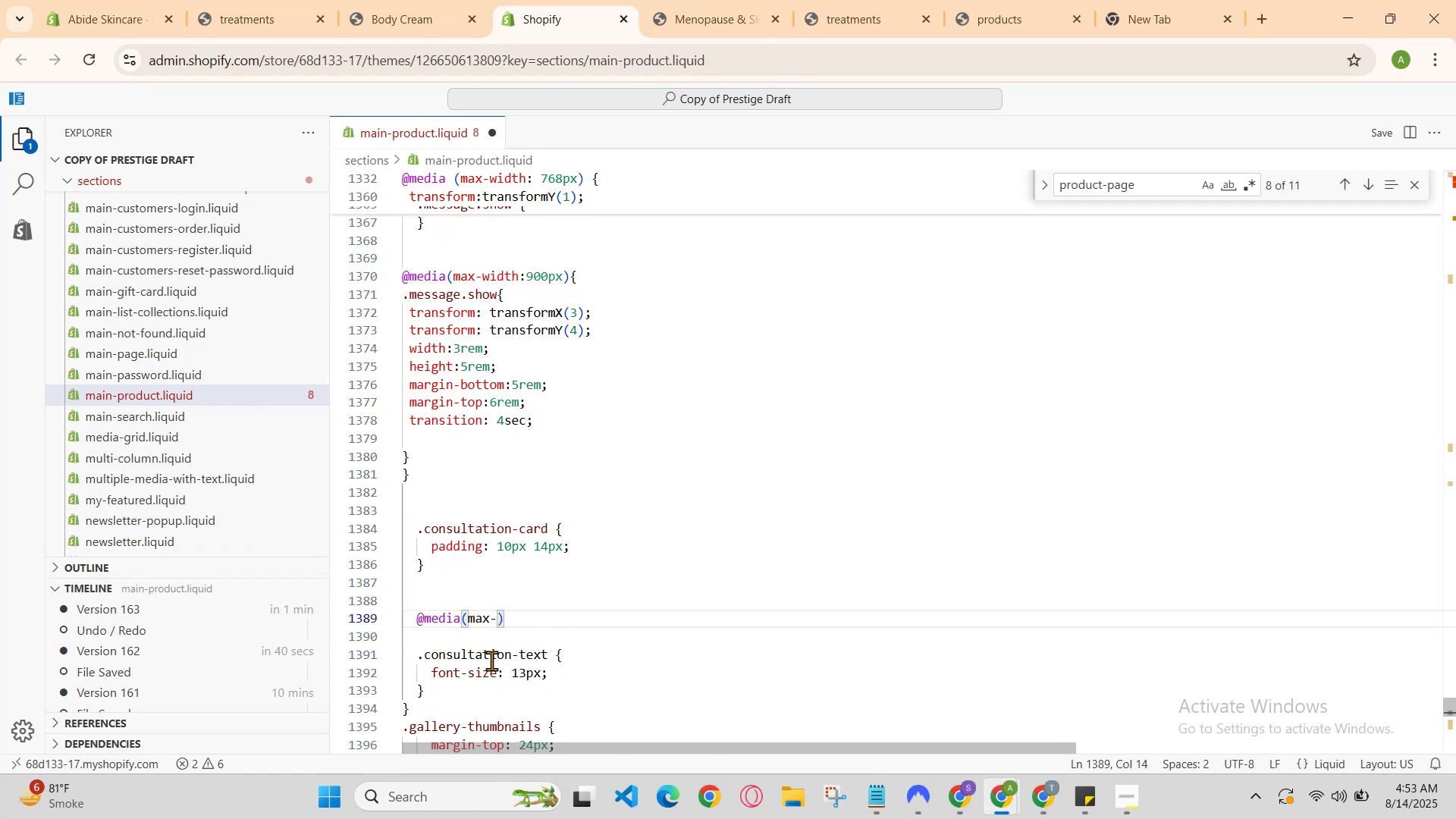 
key(Backspace)
 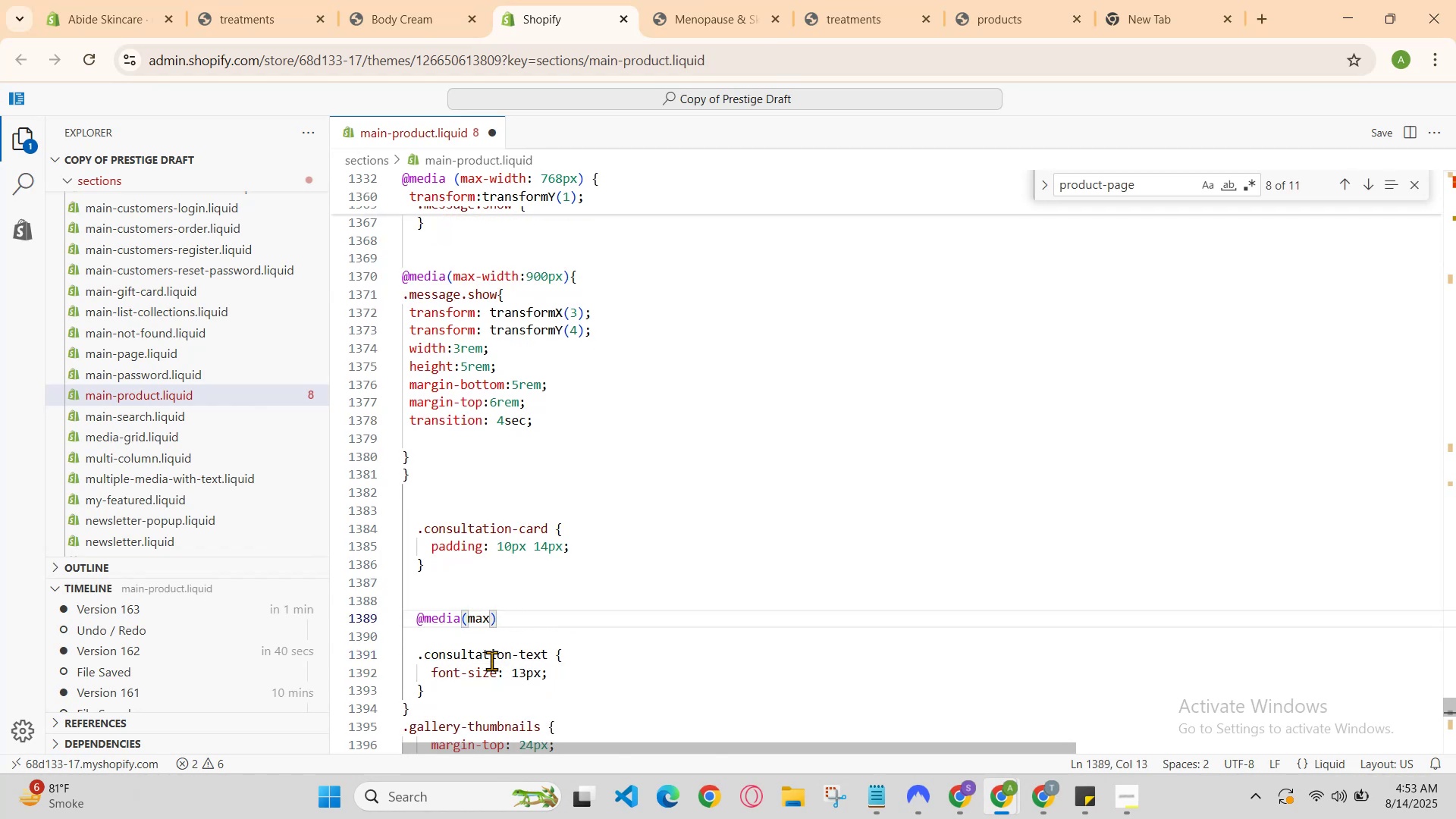 
key(Backspace)
 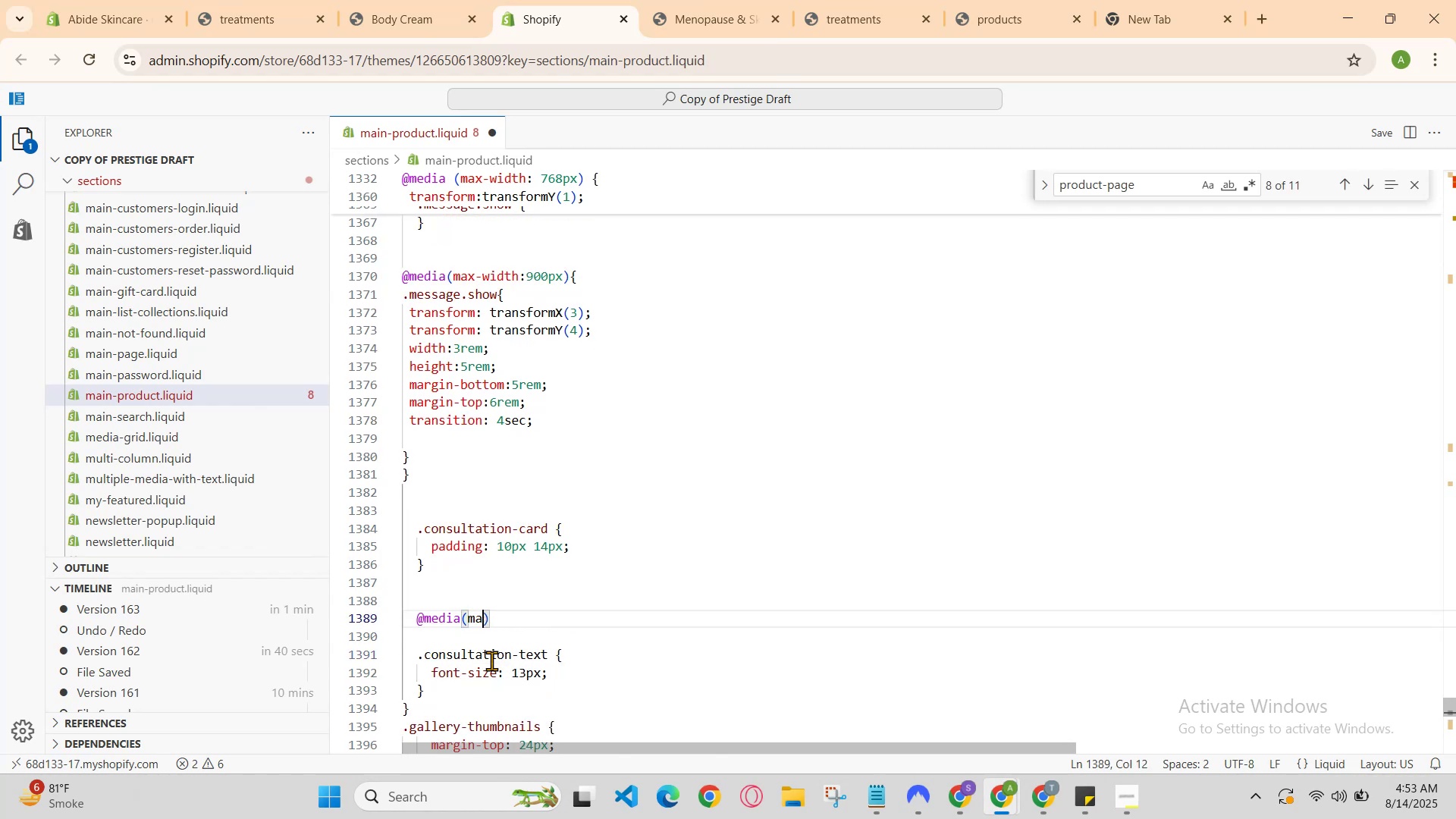 
key(Backspace)
 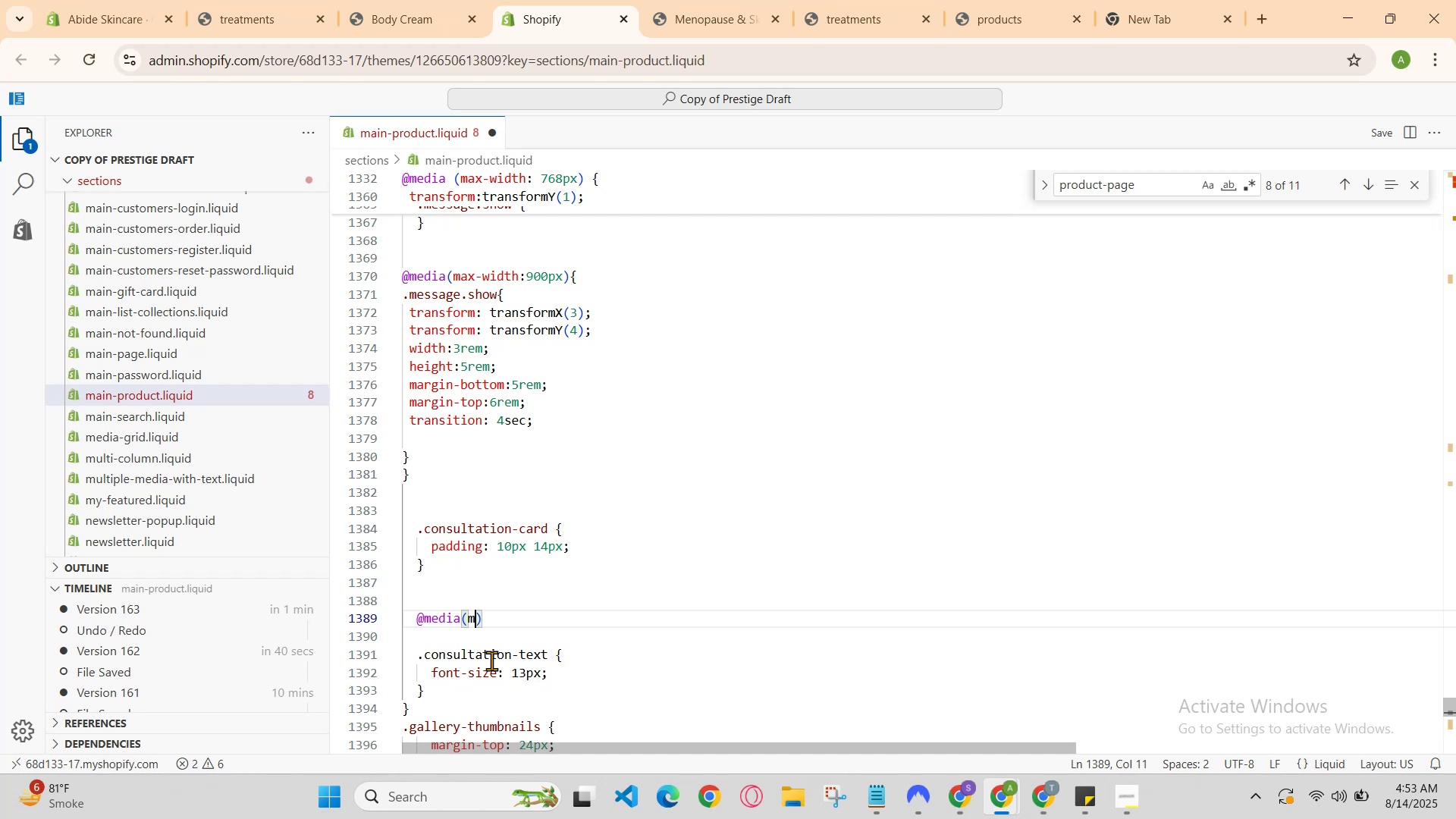 
key(Backspace)
 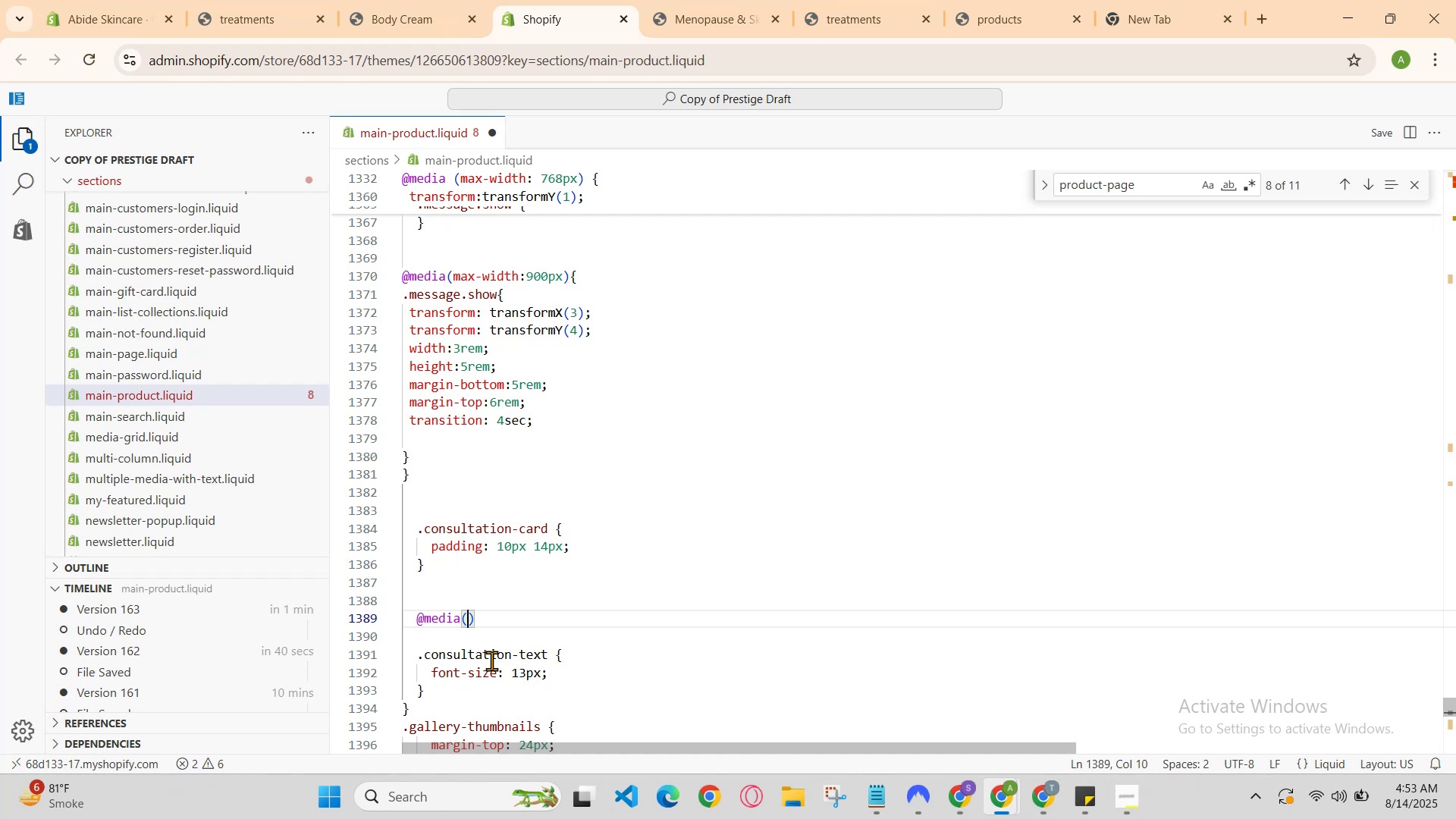 
key(Backspace)
 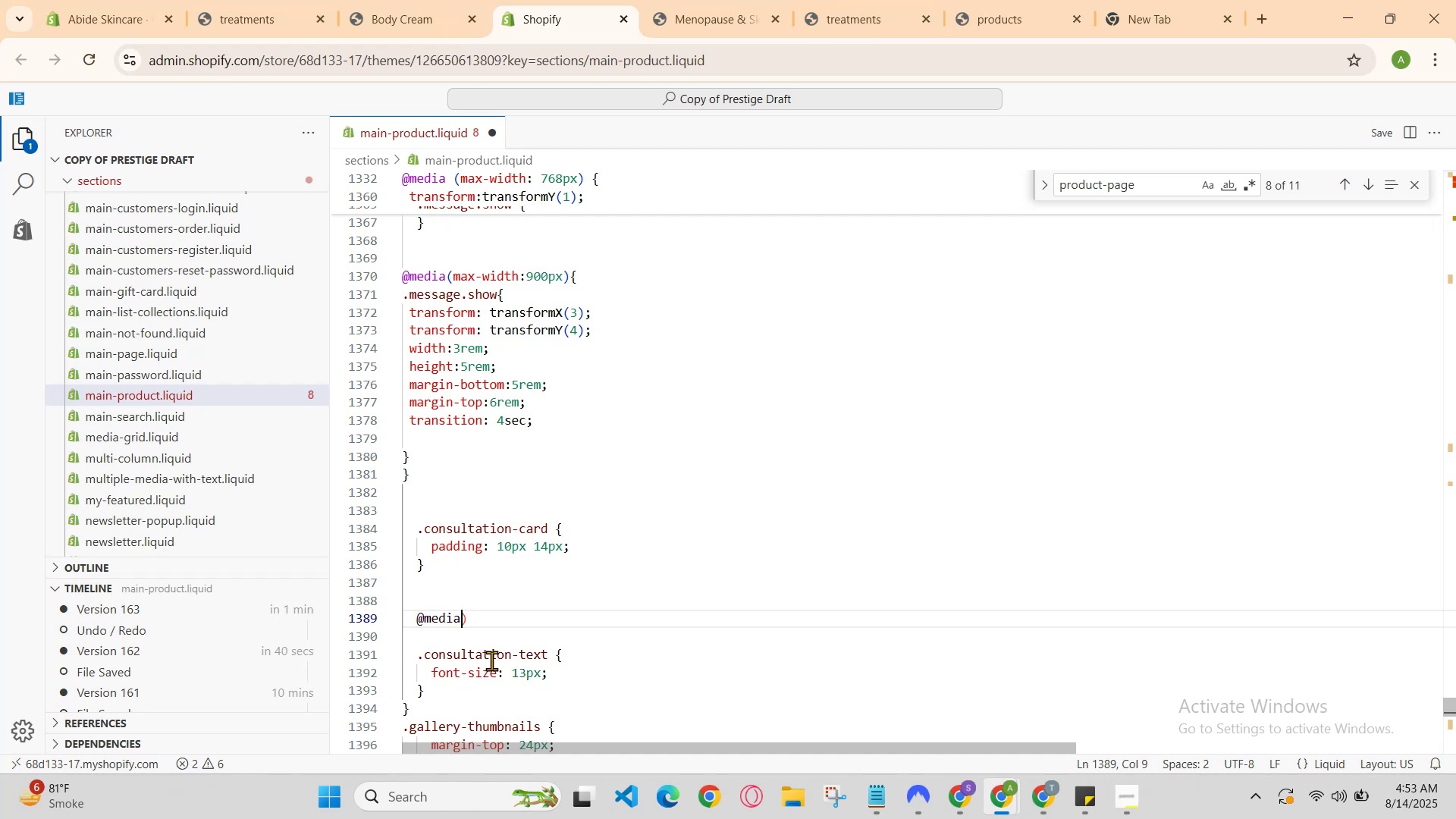 
key(Backspace)
 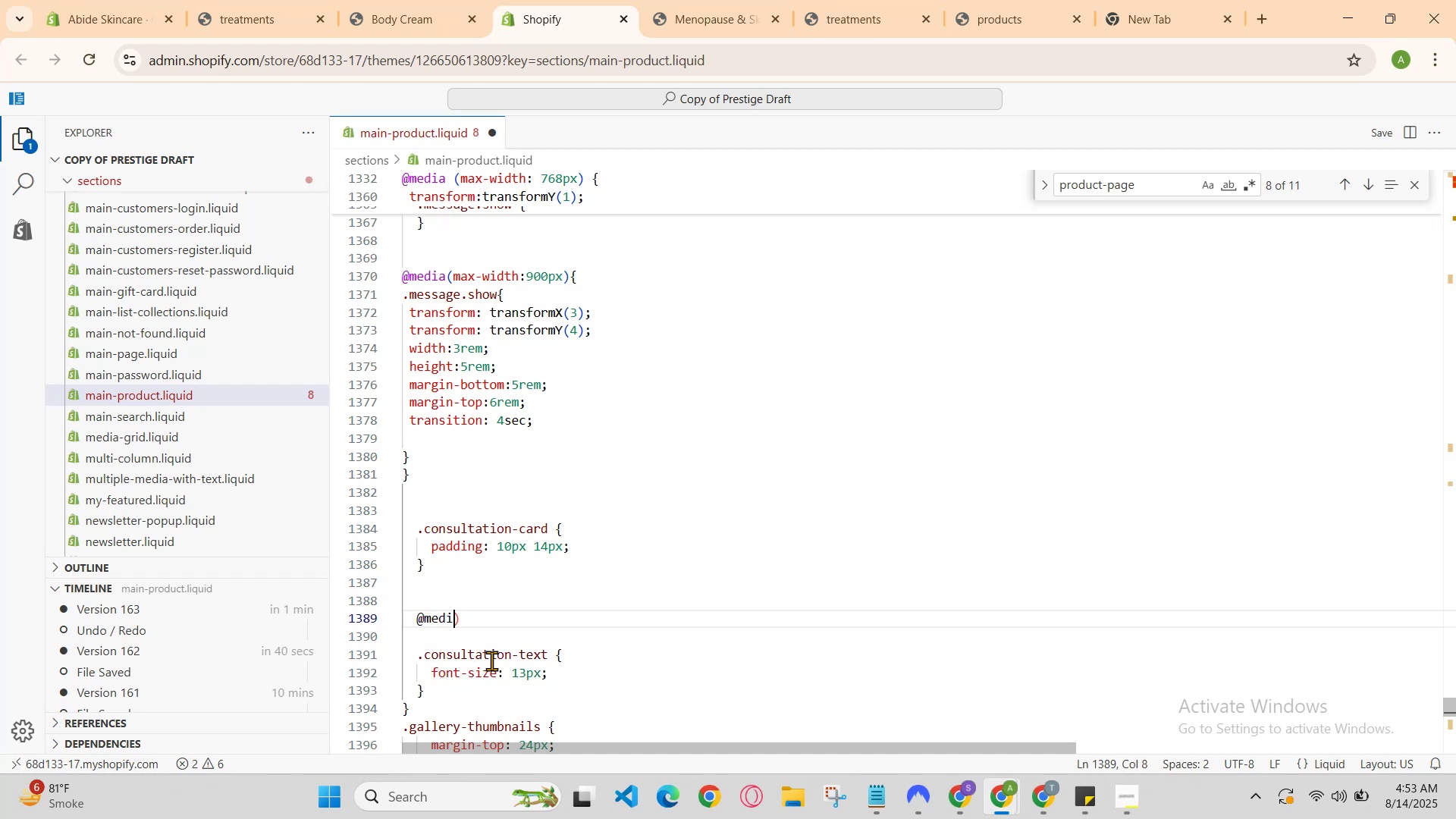 
key(Control+Z)
 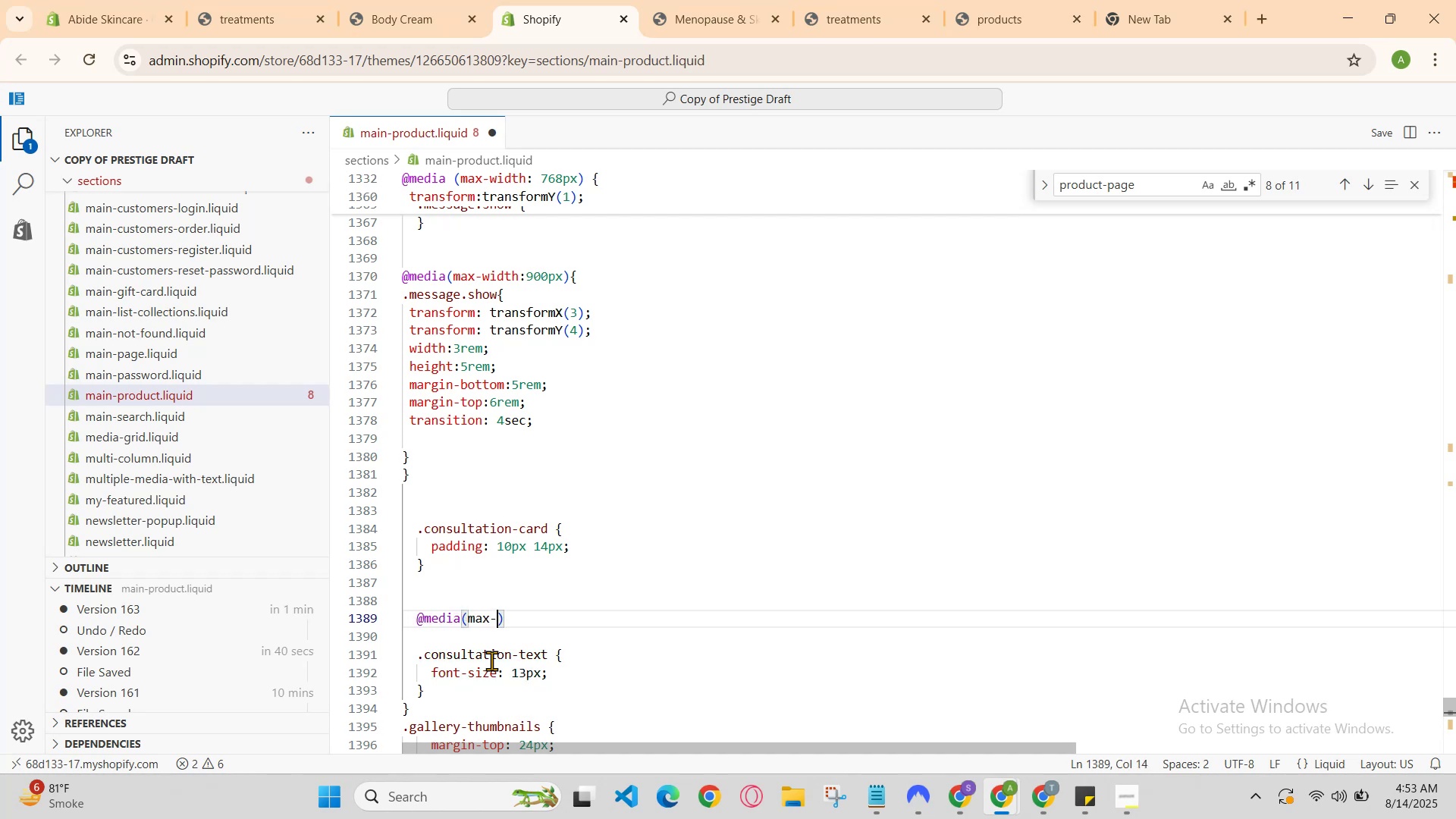 
key(Control+Z)
 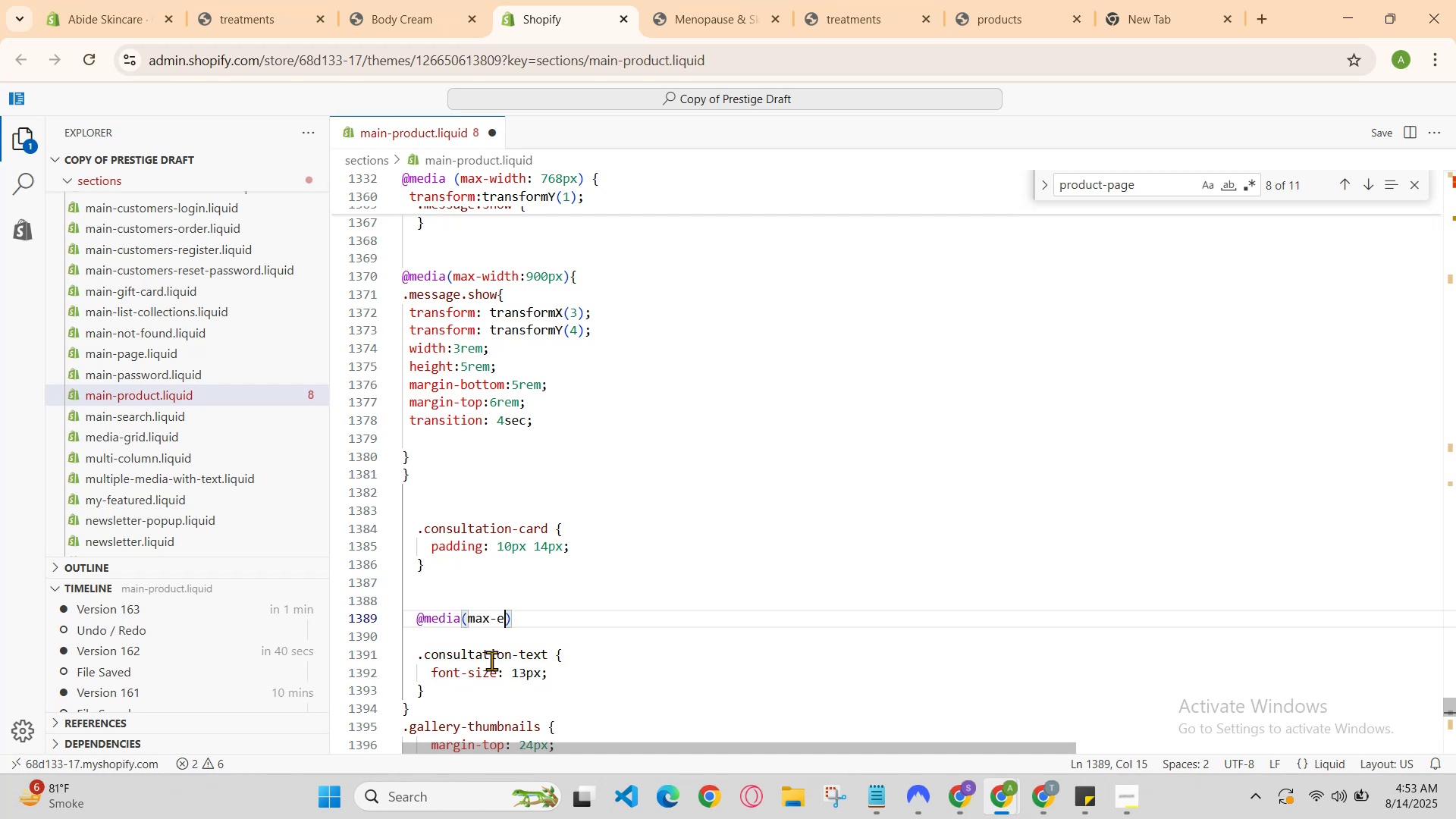 
key(Control+Z)
 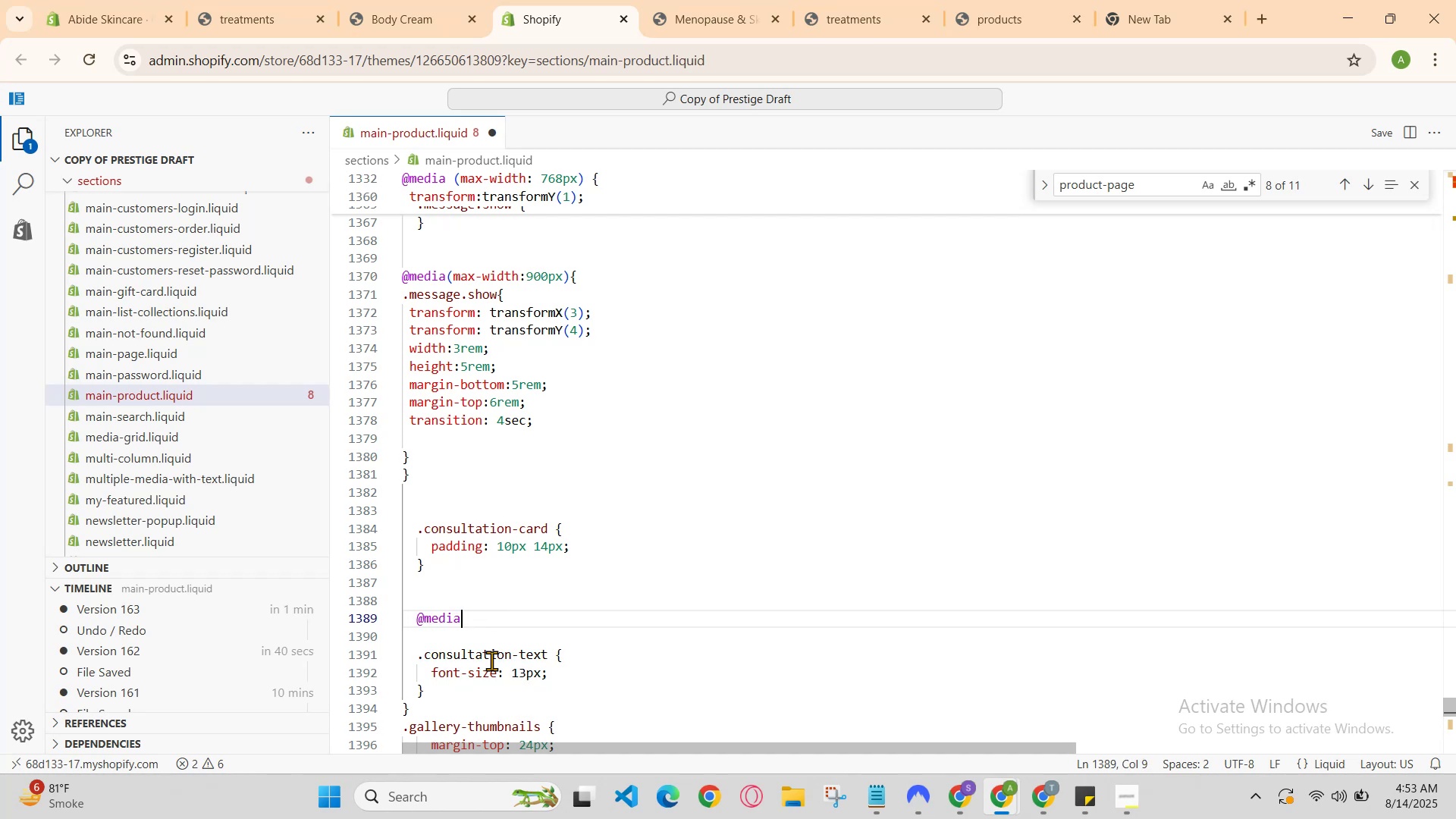 
key(Control+Z)
 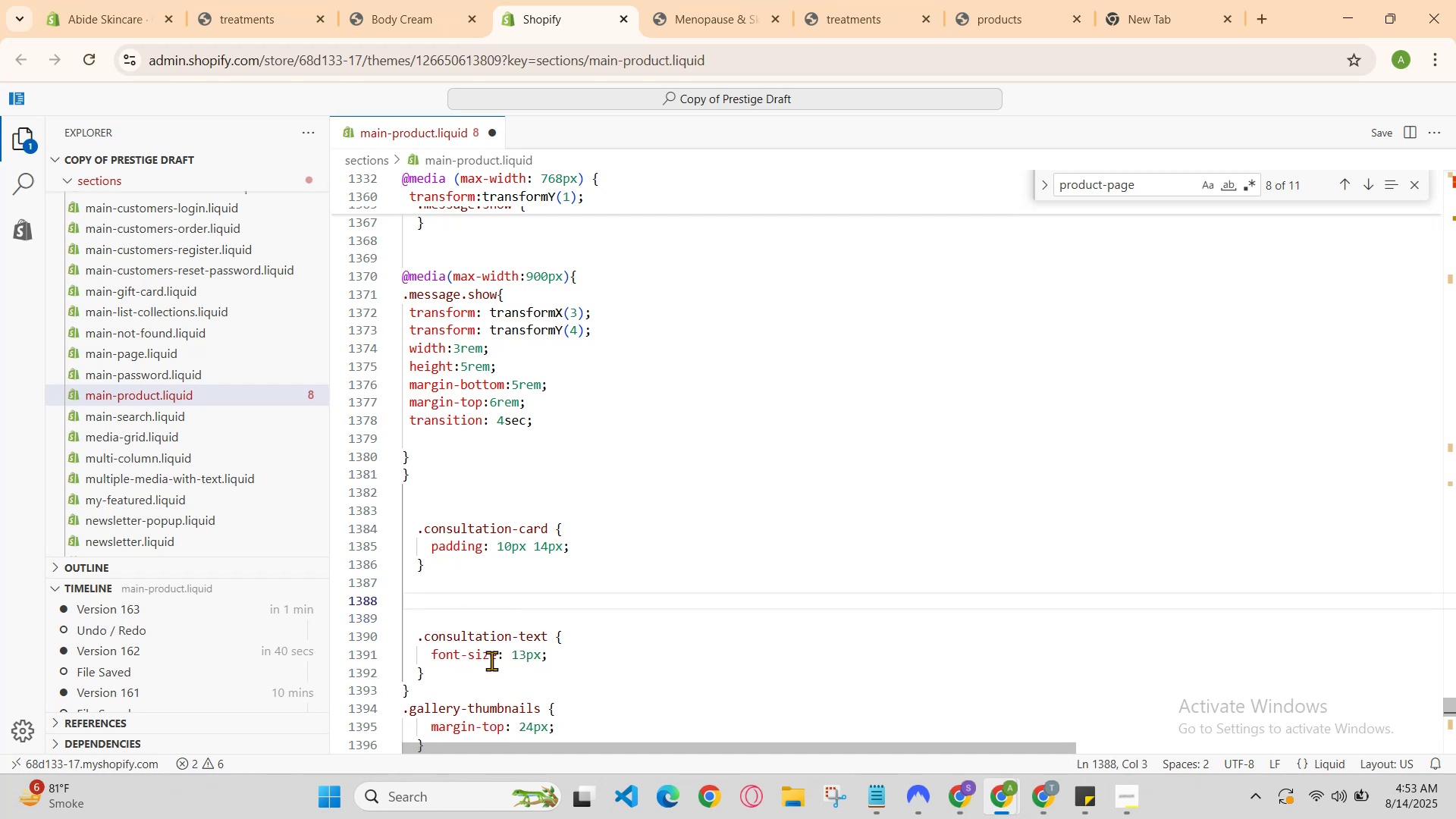 
key(Control+Z)
 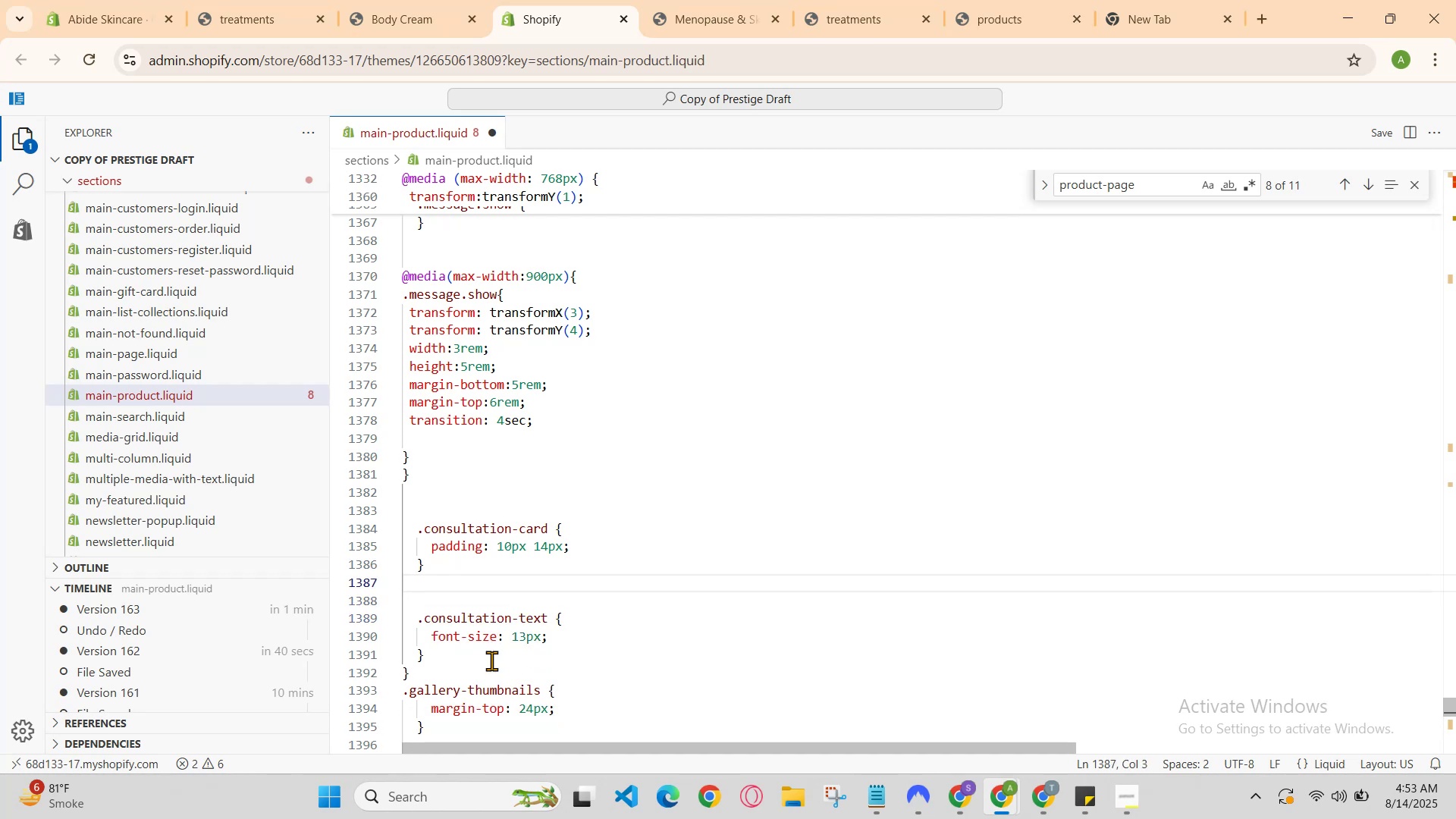 
key(Control+Z)
 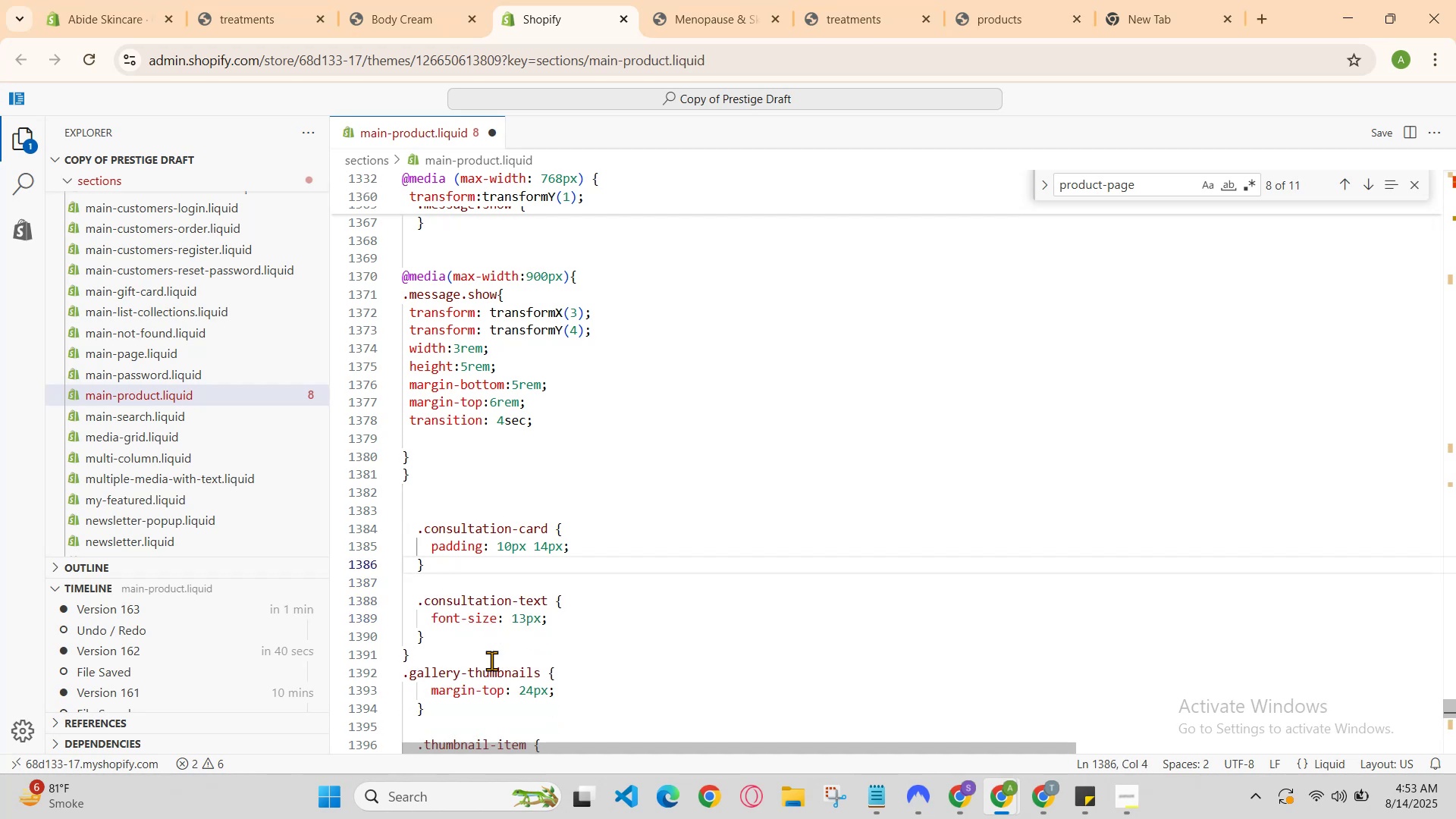 
key(Control+Z)
 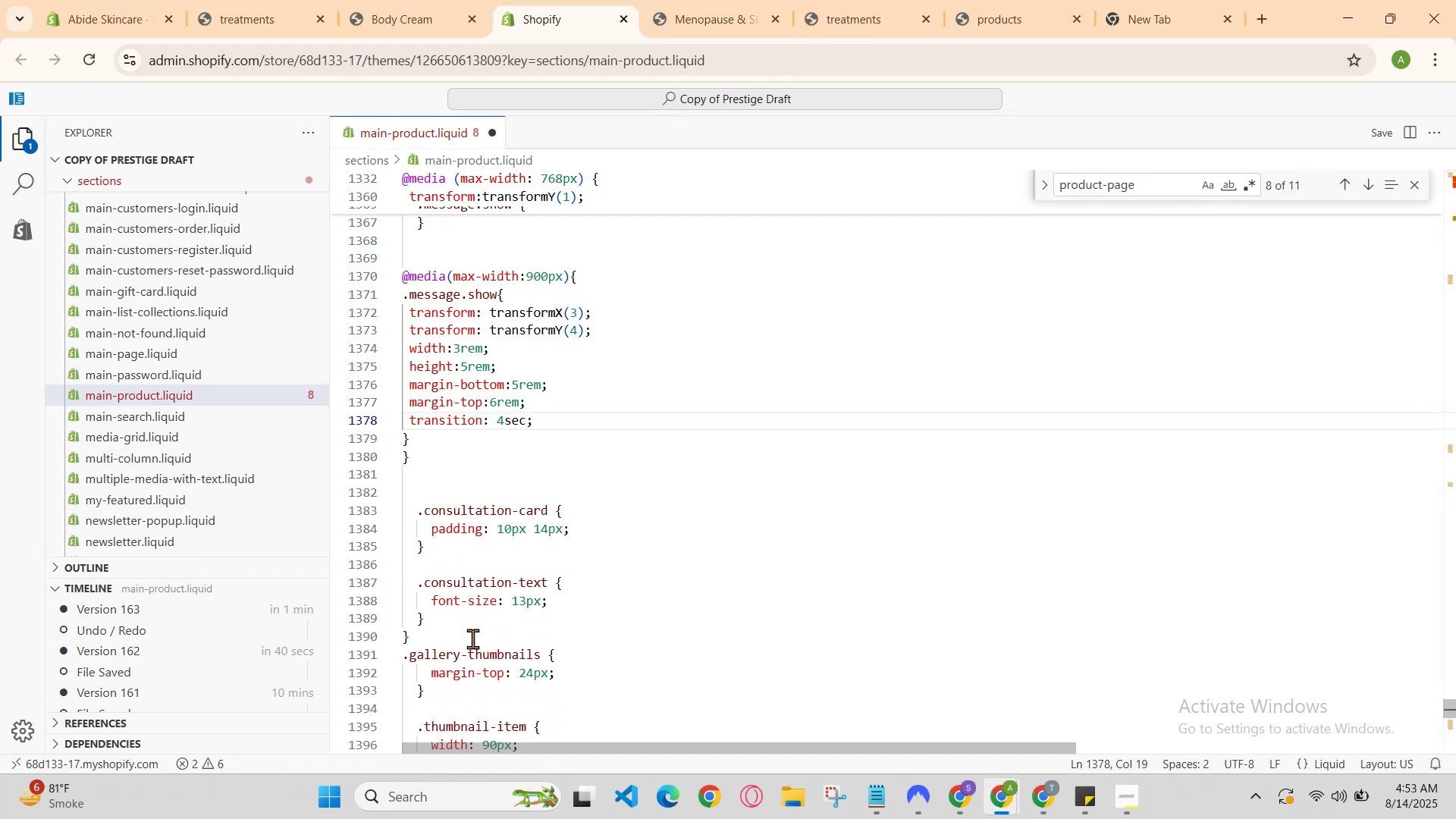 
left_click([450, 559])
 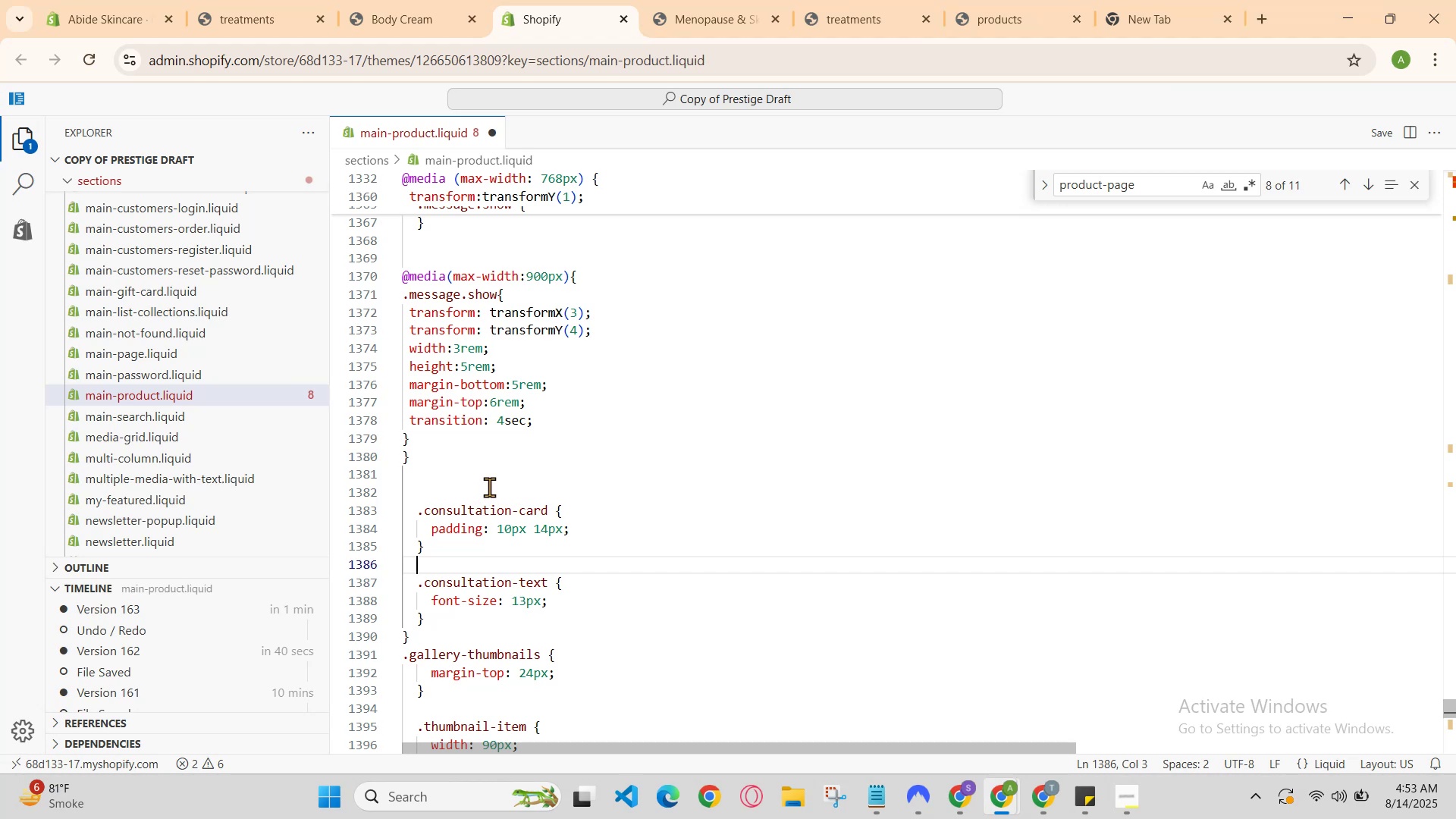 
left_click([490, 486])
 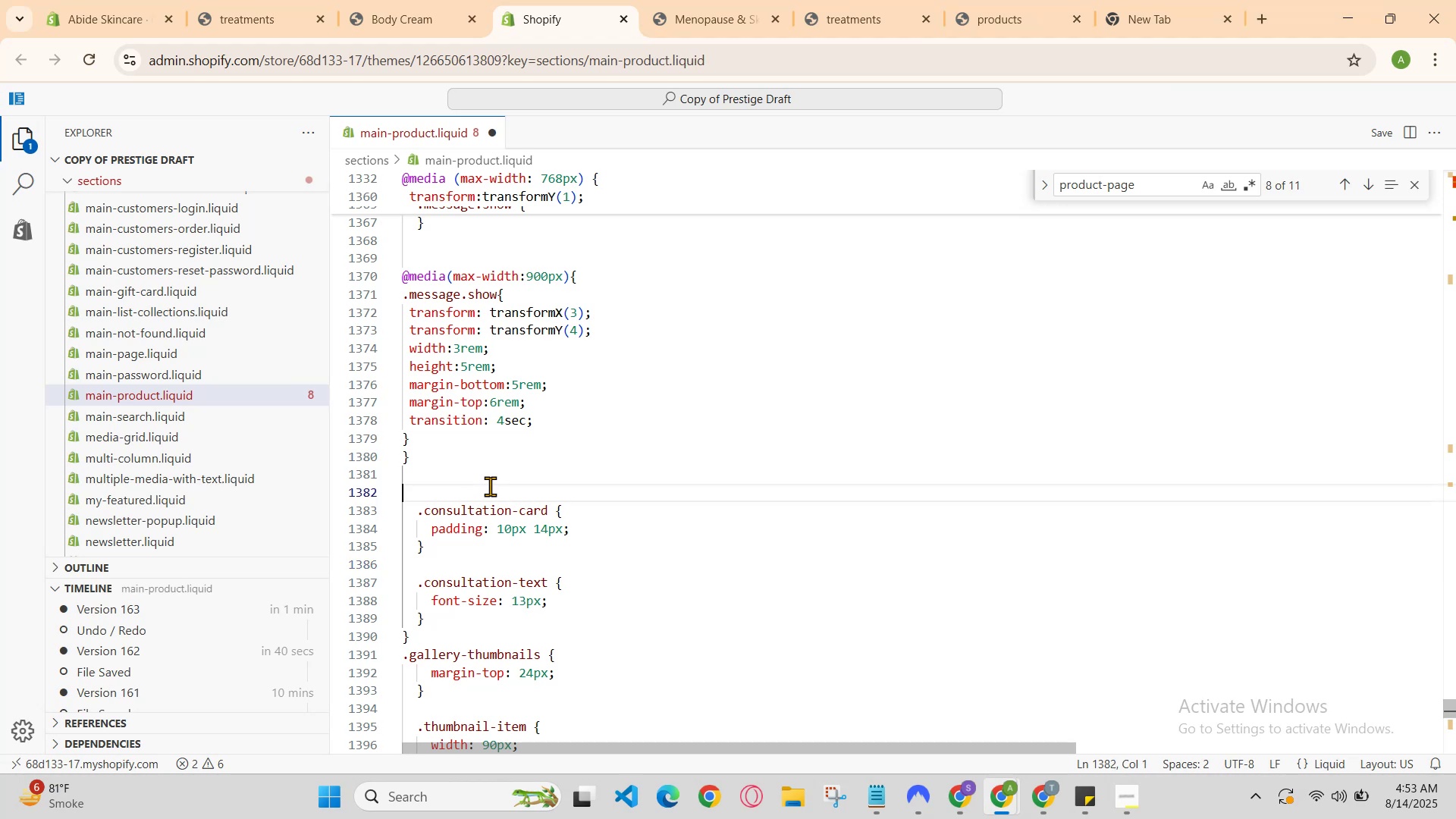 
key(Control+ControlLeft)
 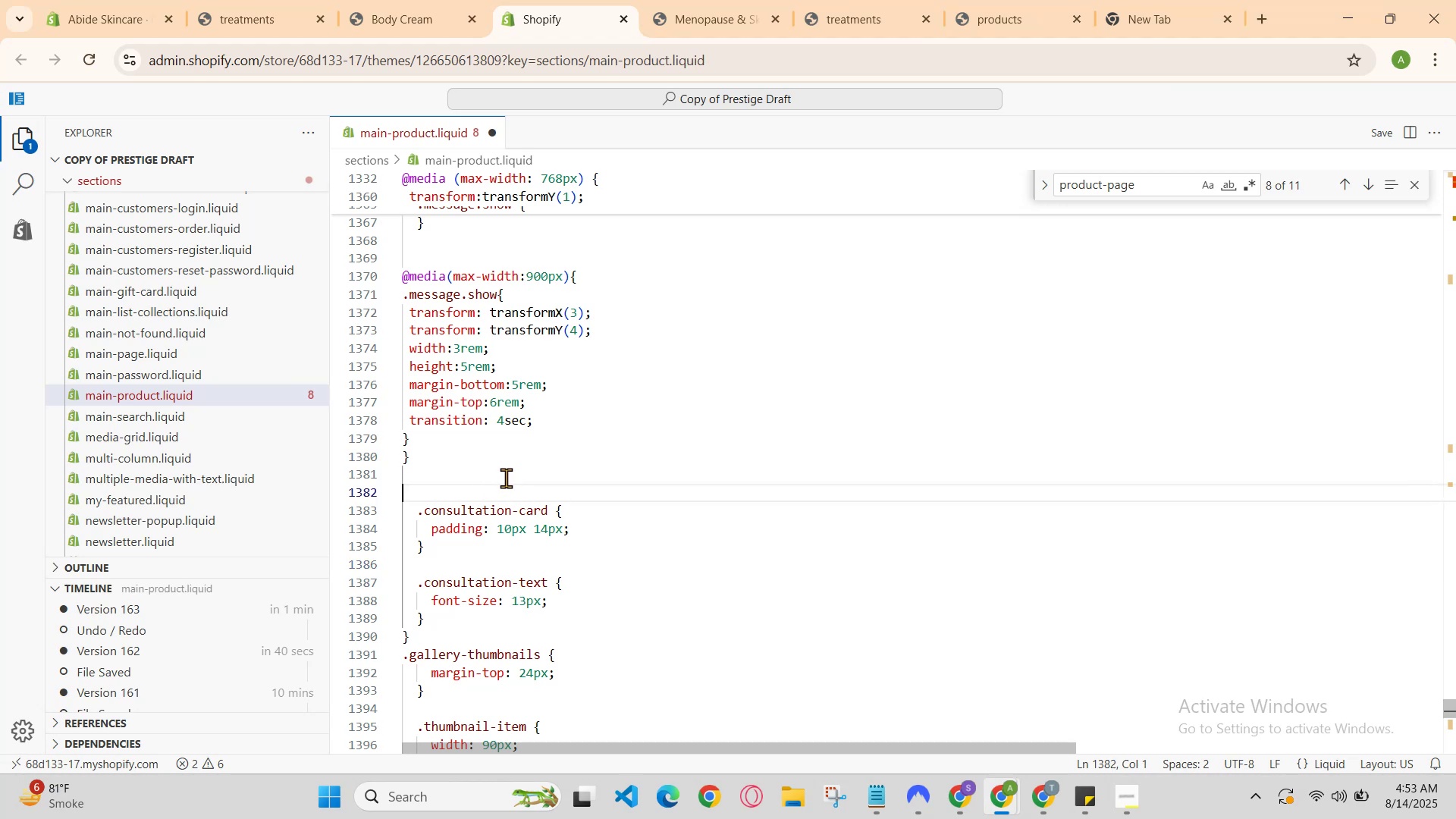 
left_click([506, 478])
 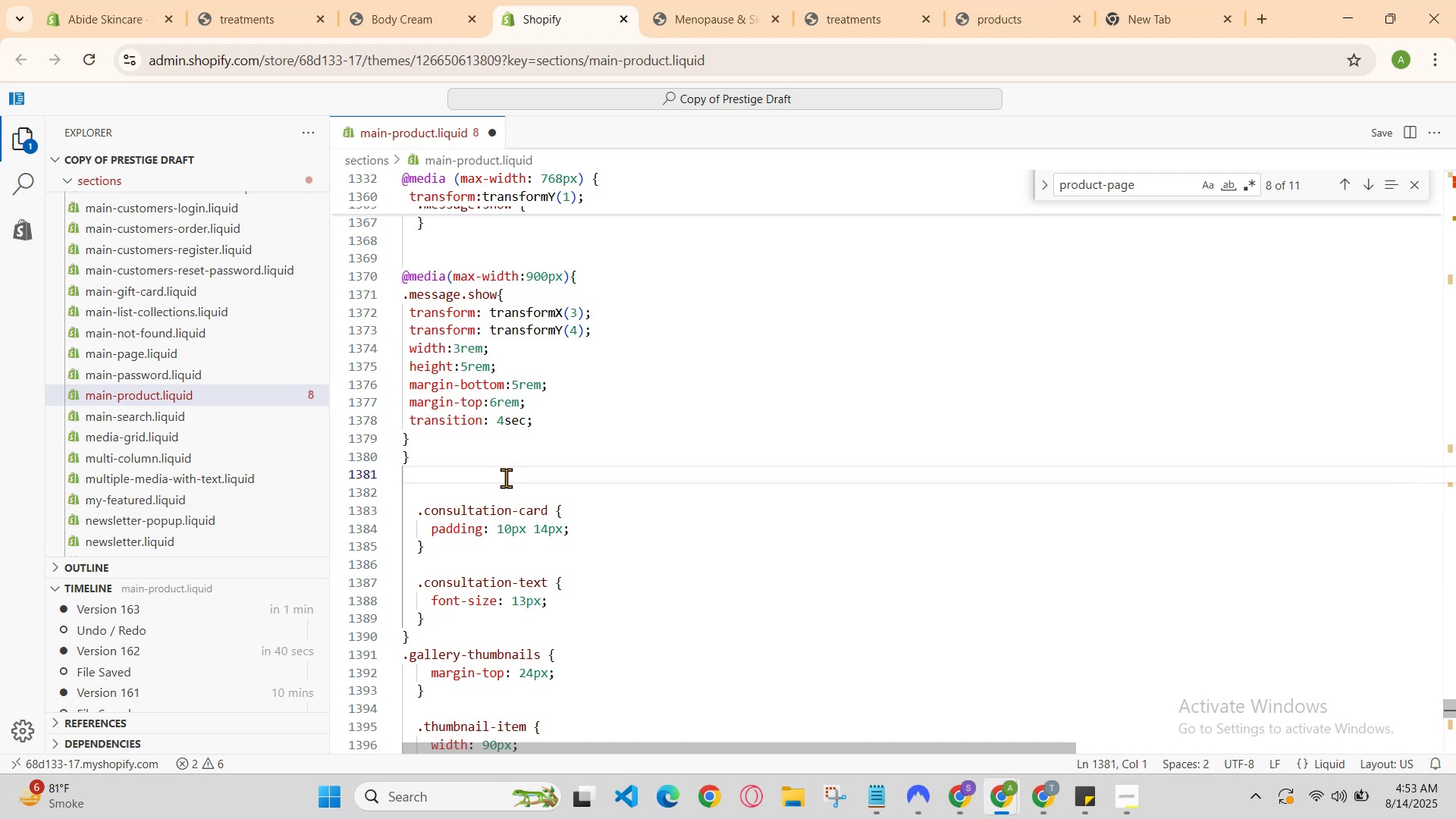 
wait(5.35)
 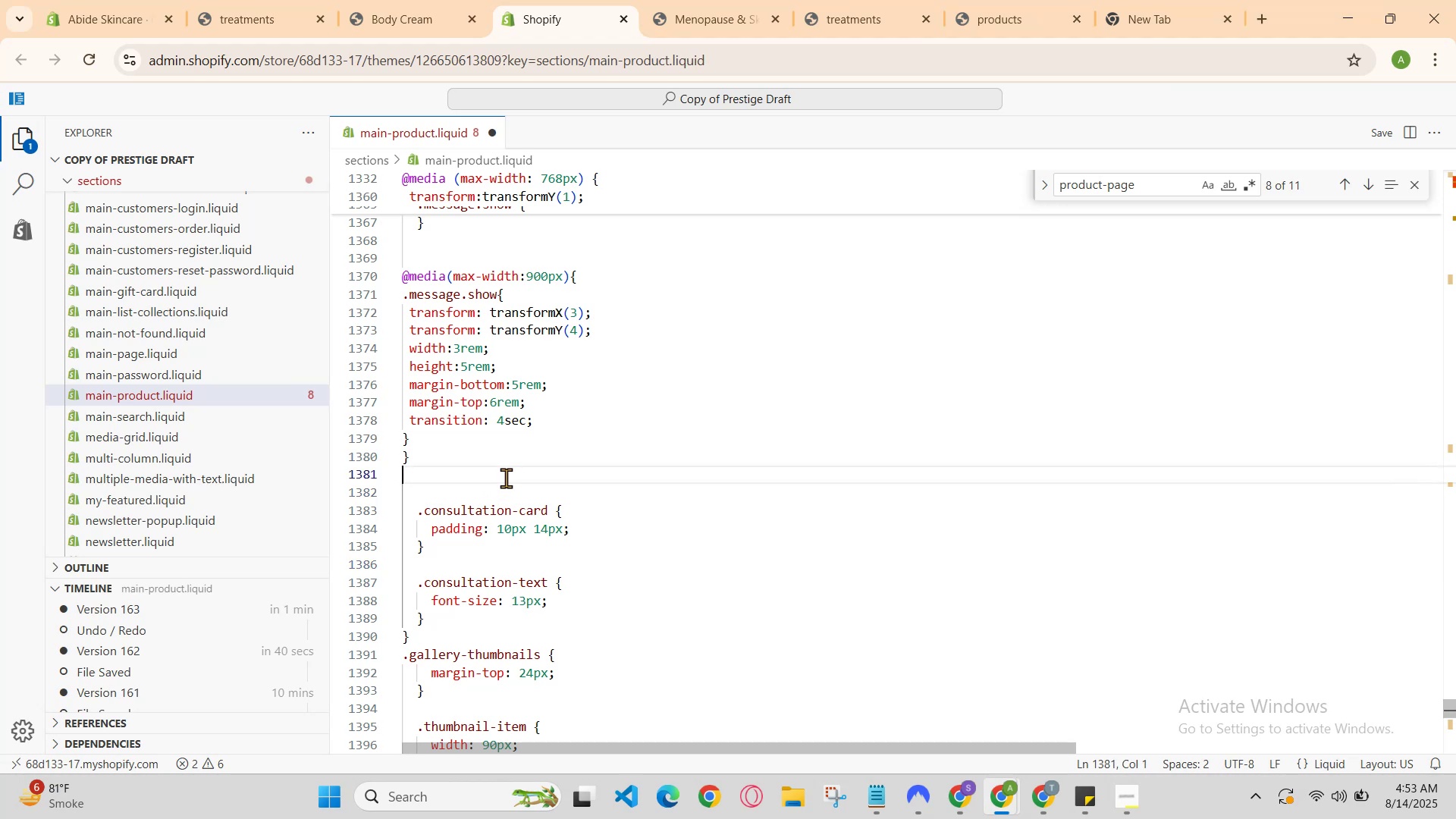 
type(@media(me)
key(Backspace)
type(az)
key(Backspace)
type(x-wd)
key(Backspace)
type(idth:768px)
 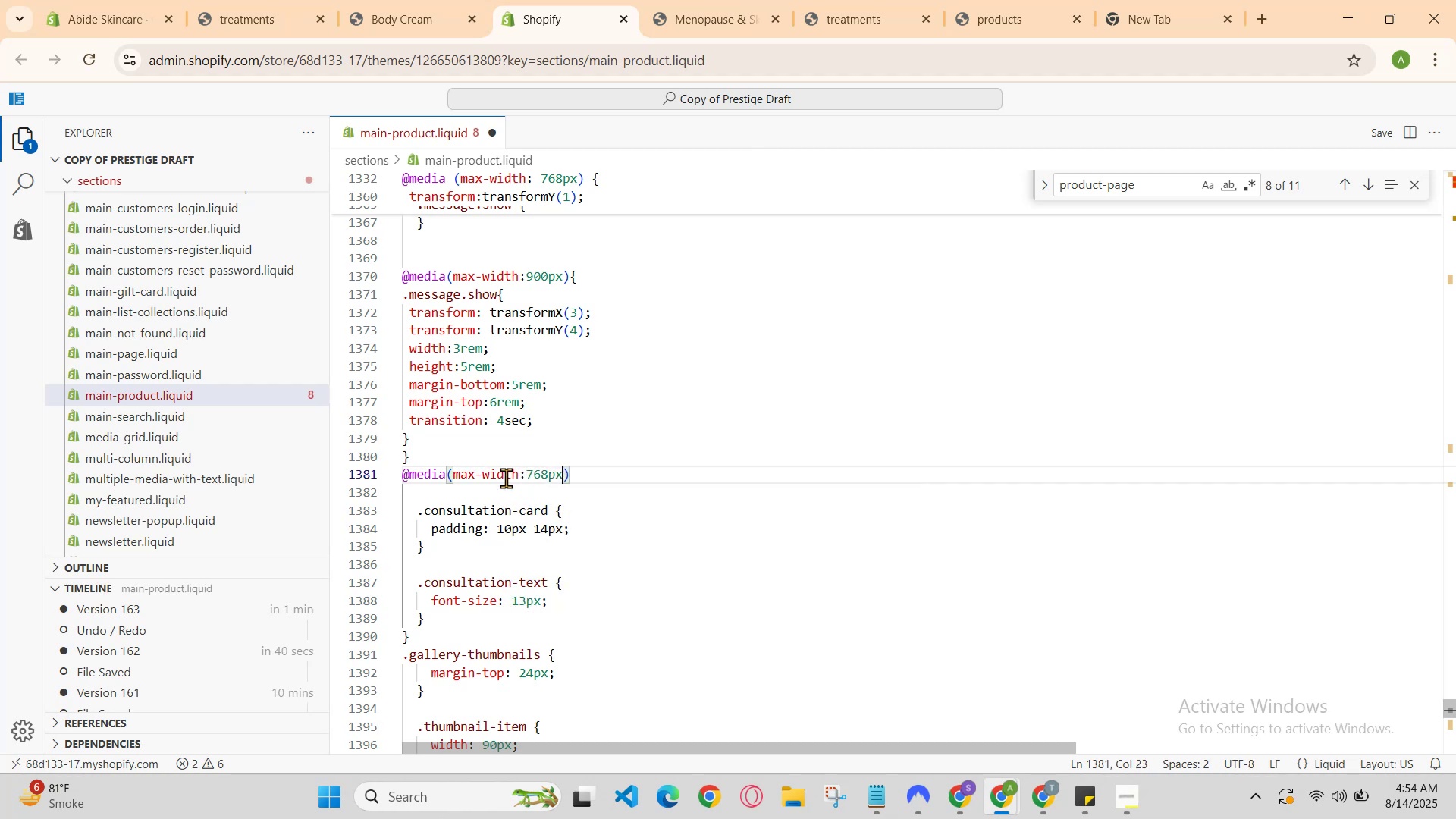 
key(ArrowRight)
 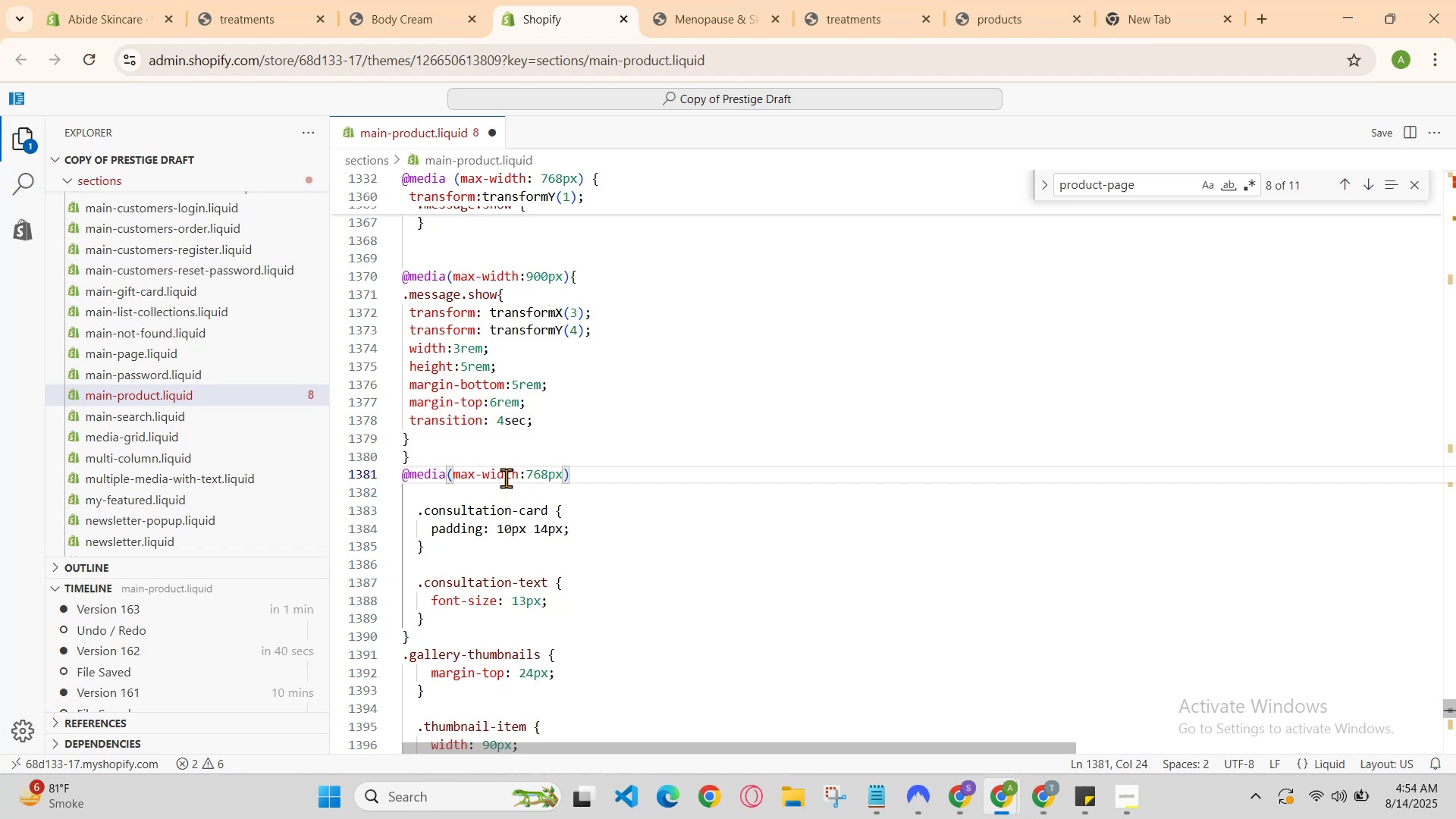 
key(Shift+BracketLeft)
 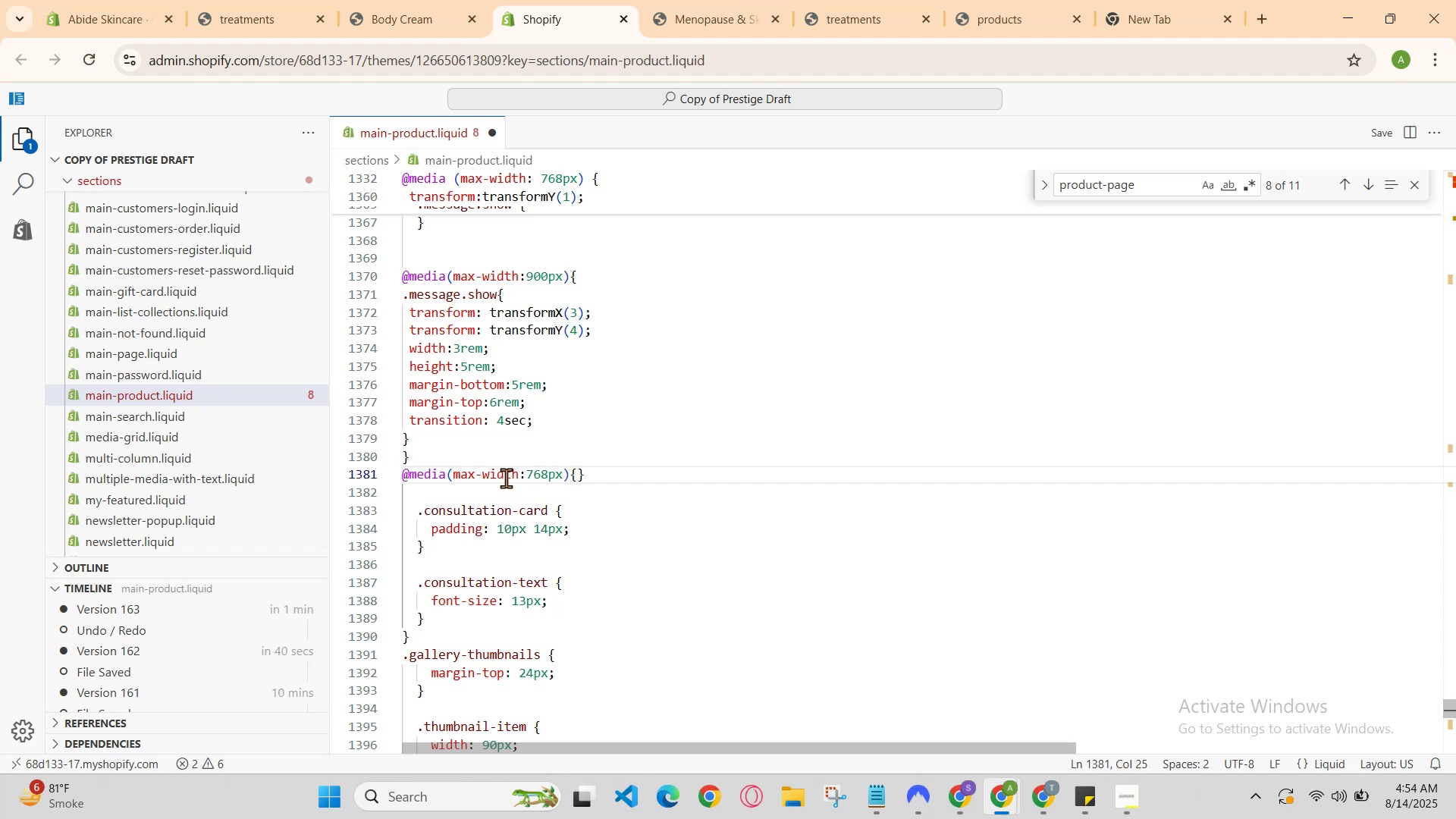 
key(Enter)
 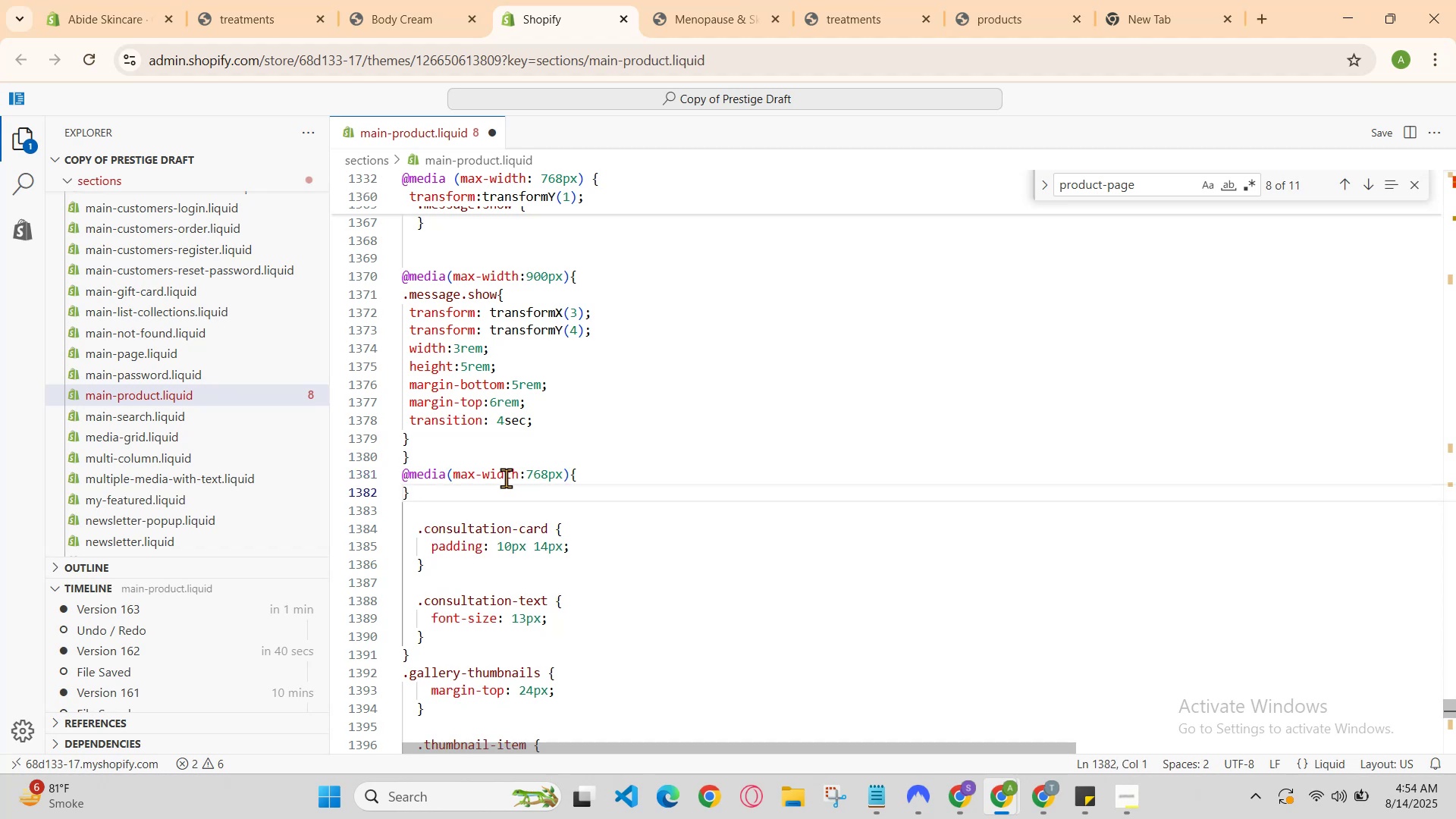 
key(Enter)
 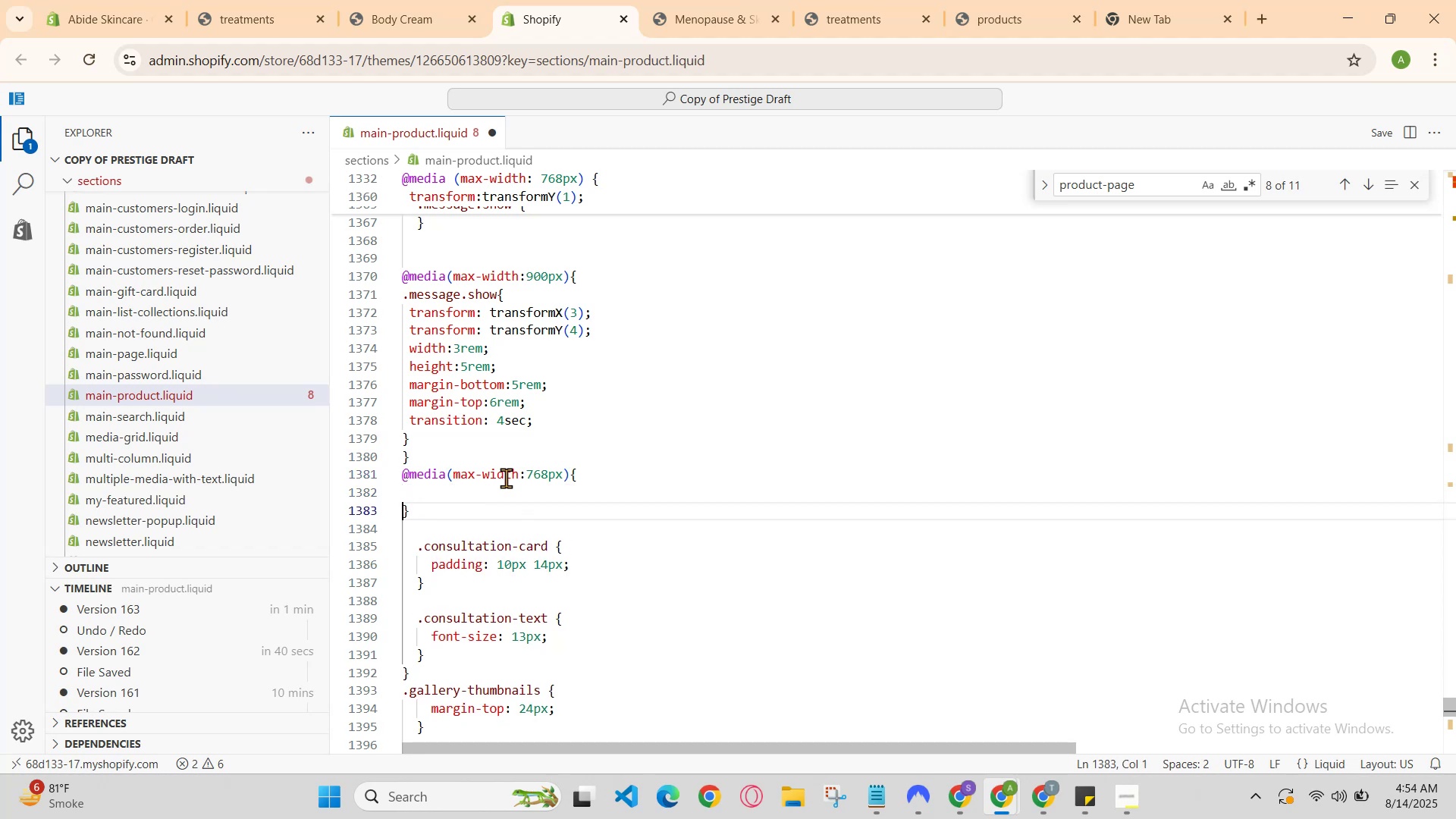 
key(ArrowUp)
 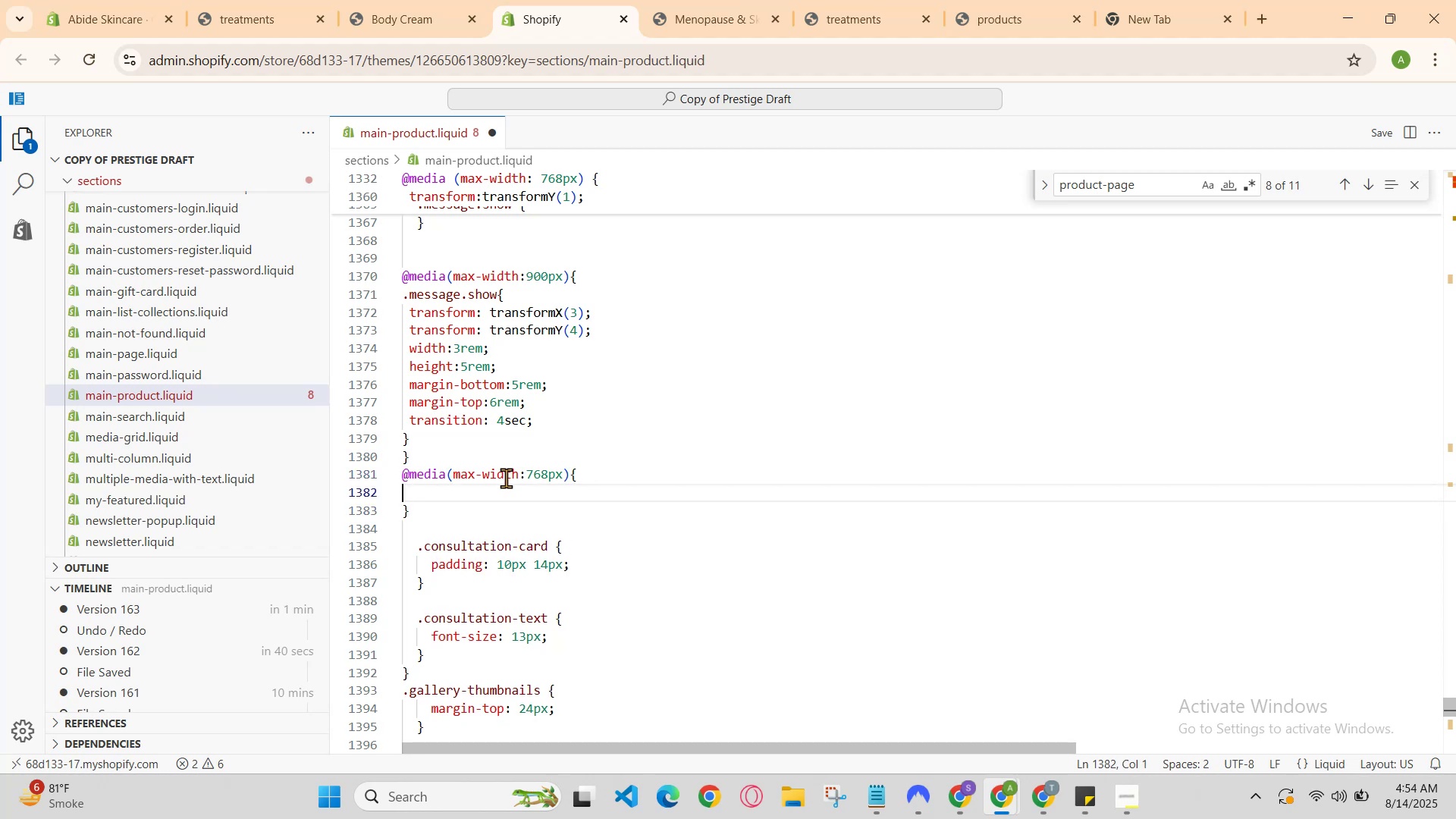 
key(Backspace)
 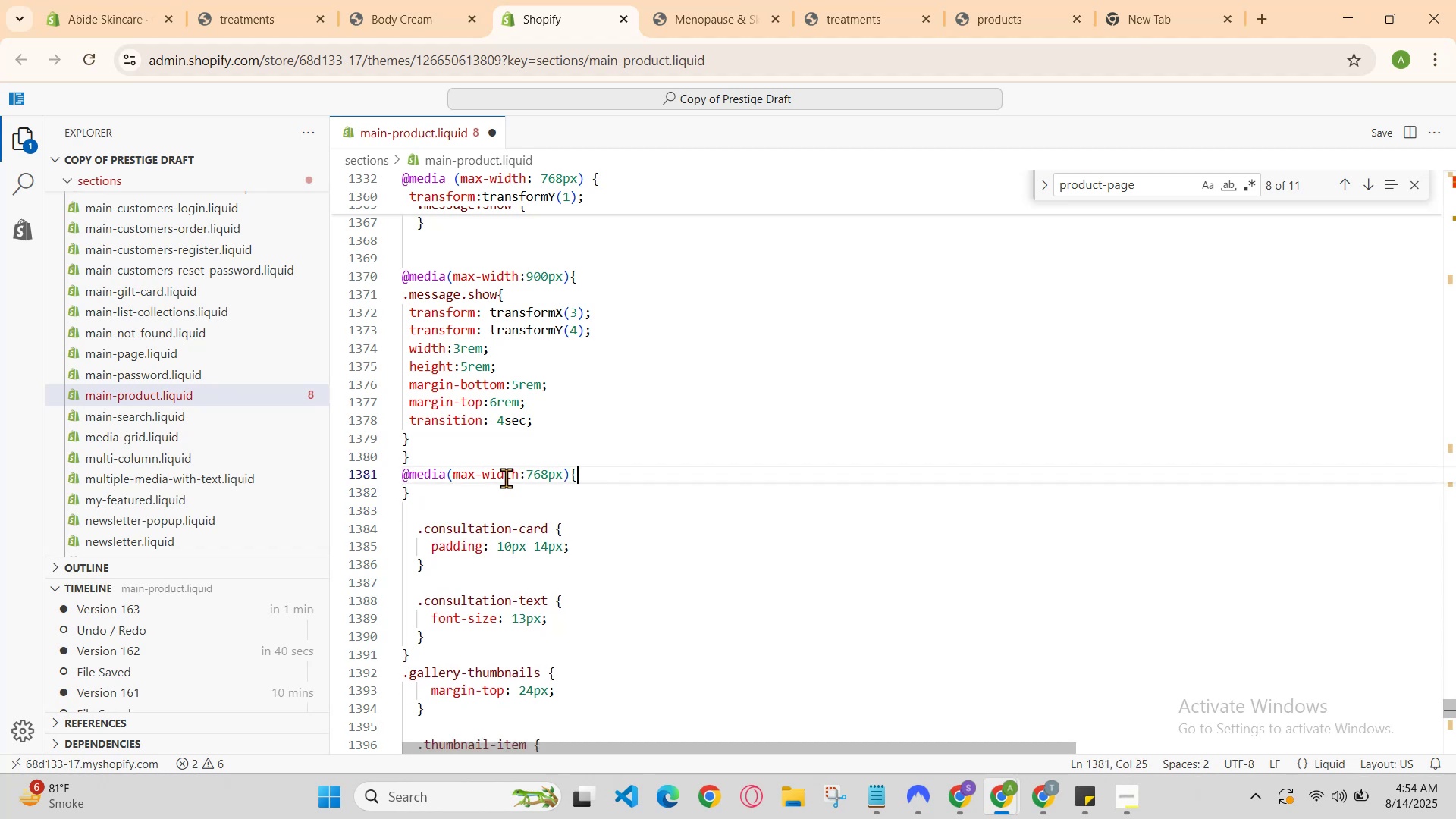 
key(Backspace)
 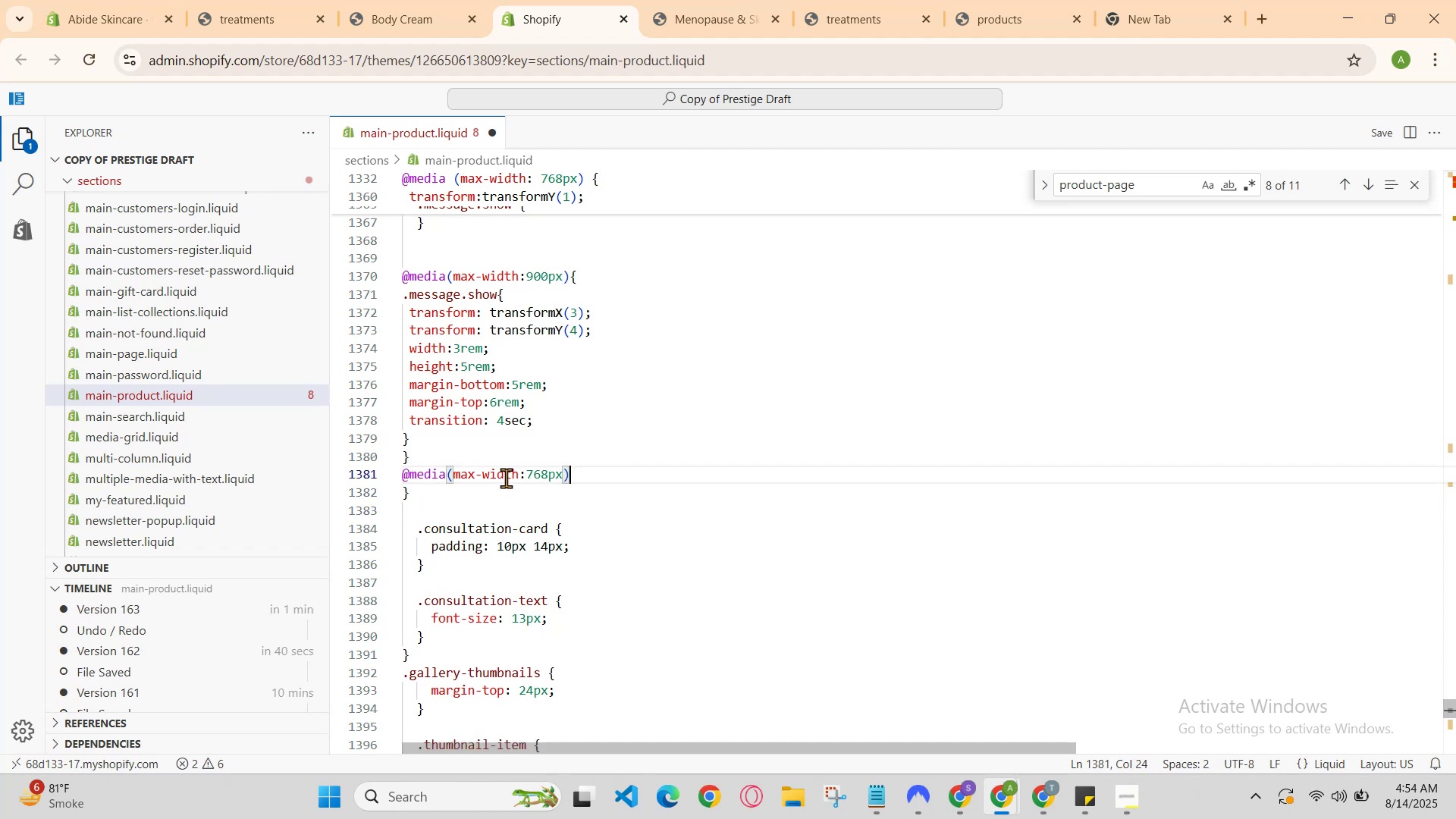 
key(Backspace)
 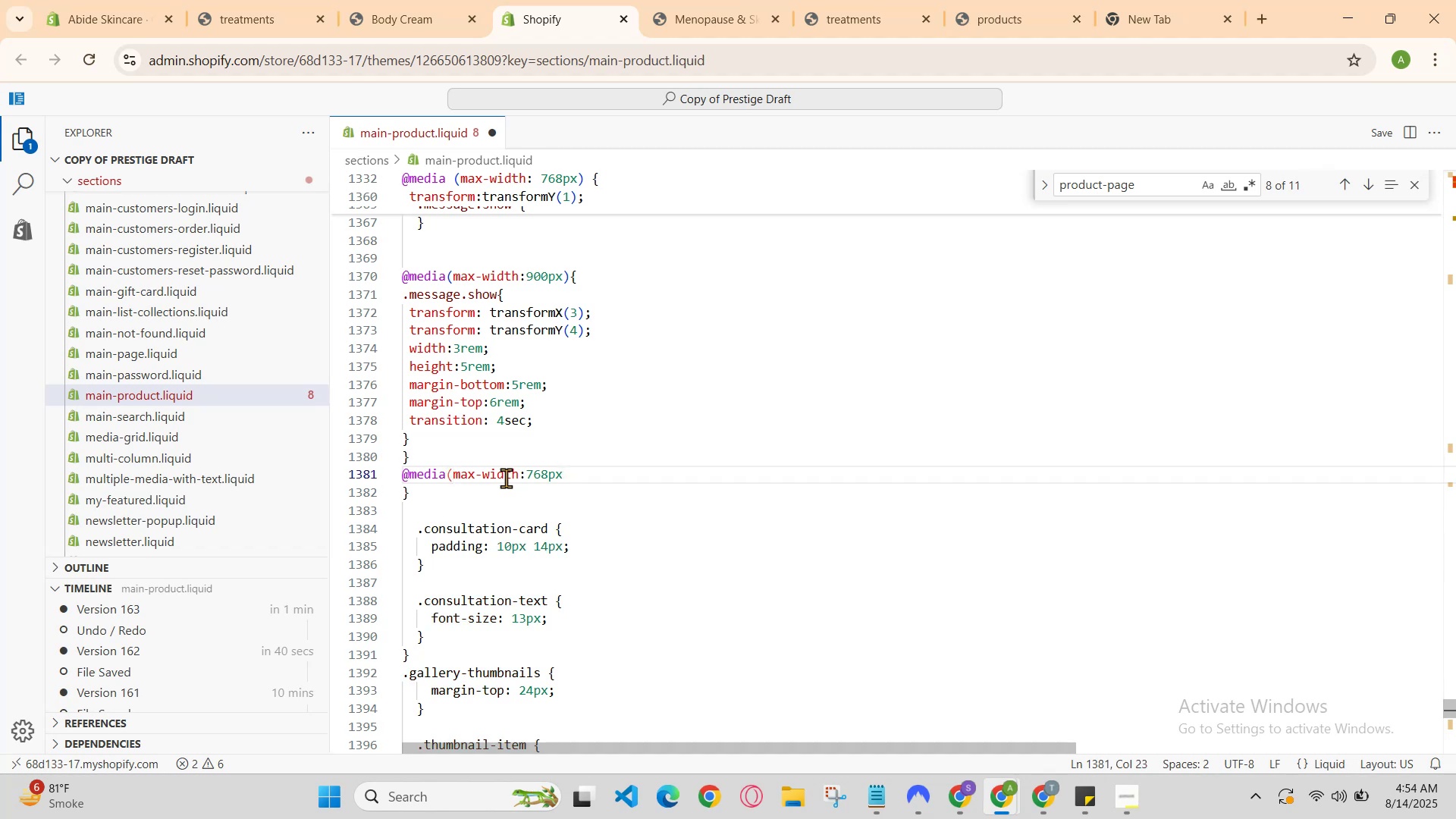 
key(Shift+0)
 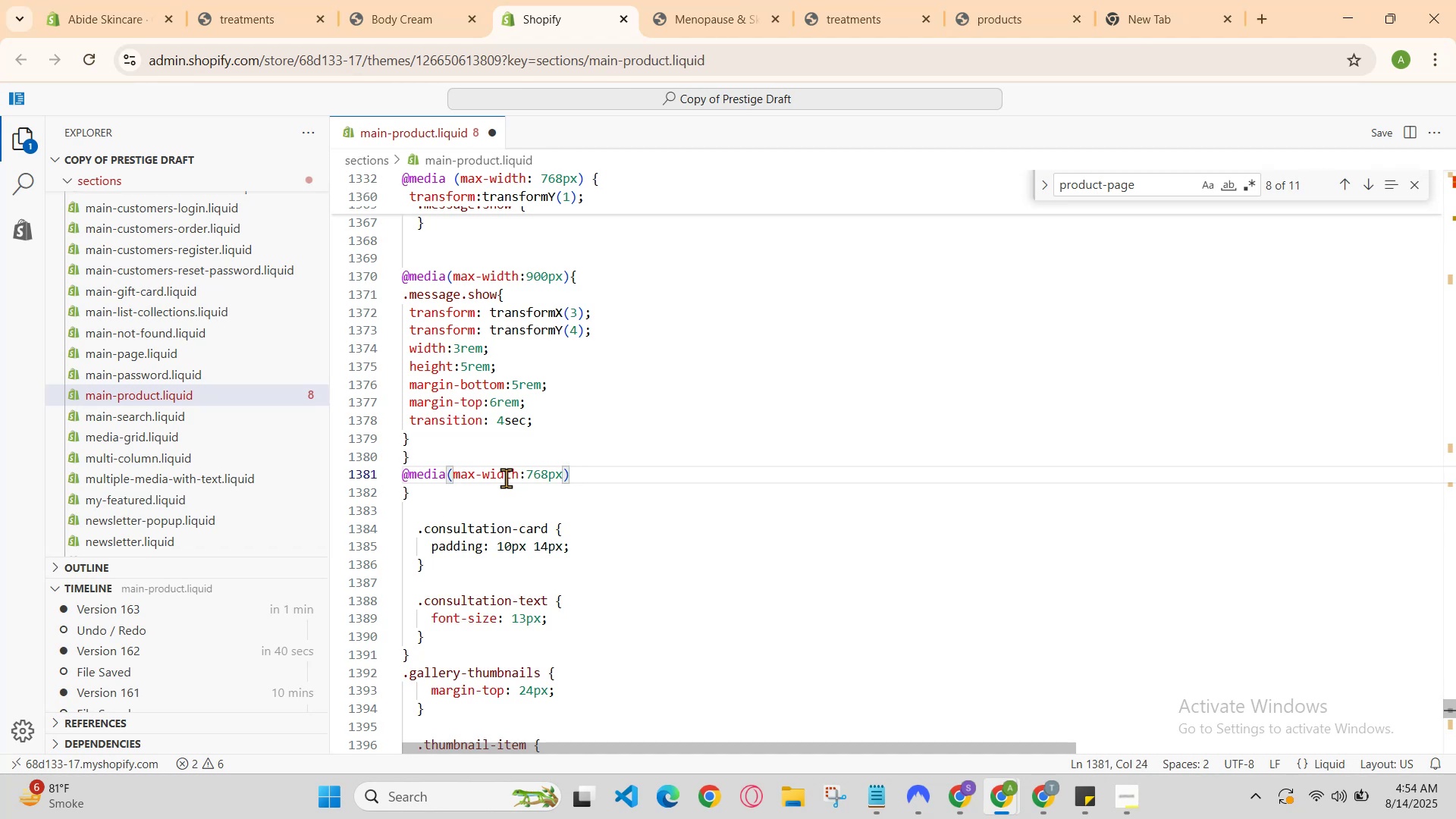 
key(Enter)
 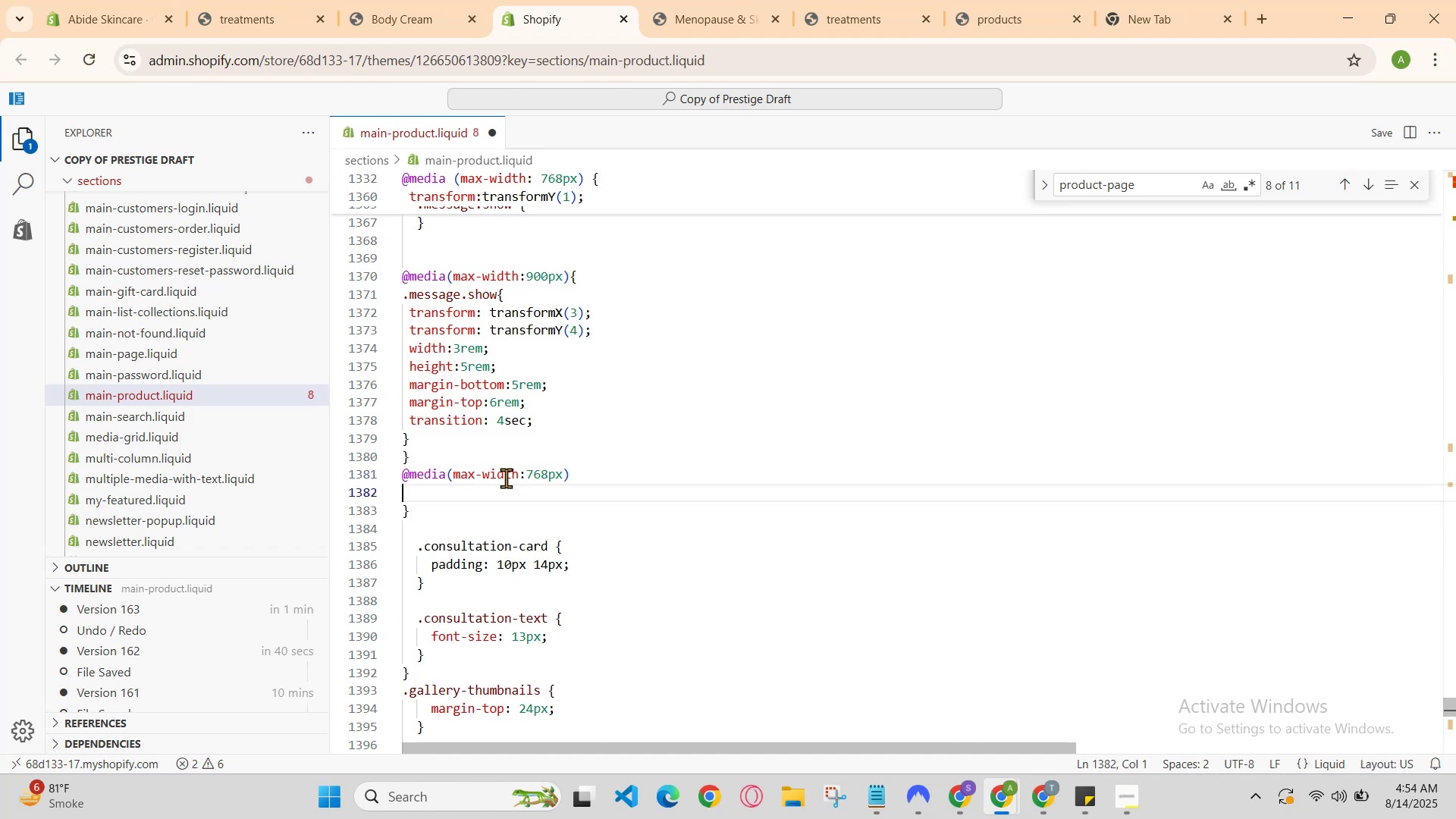 
key(Enter)
 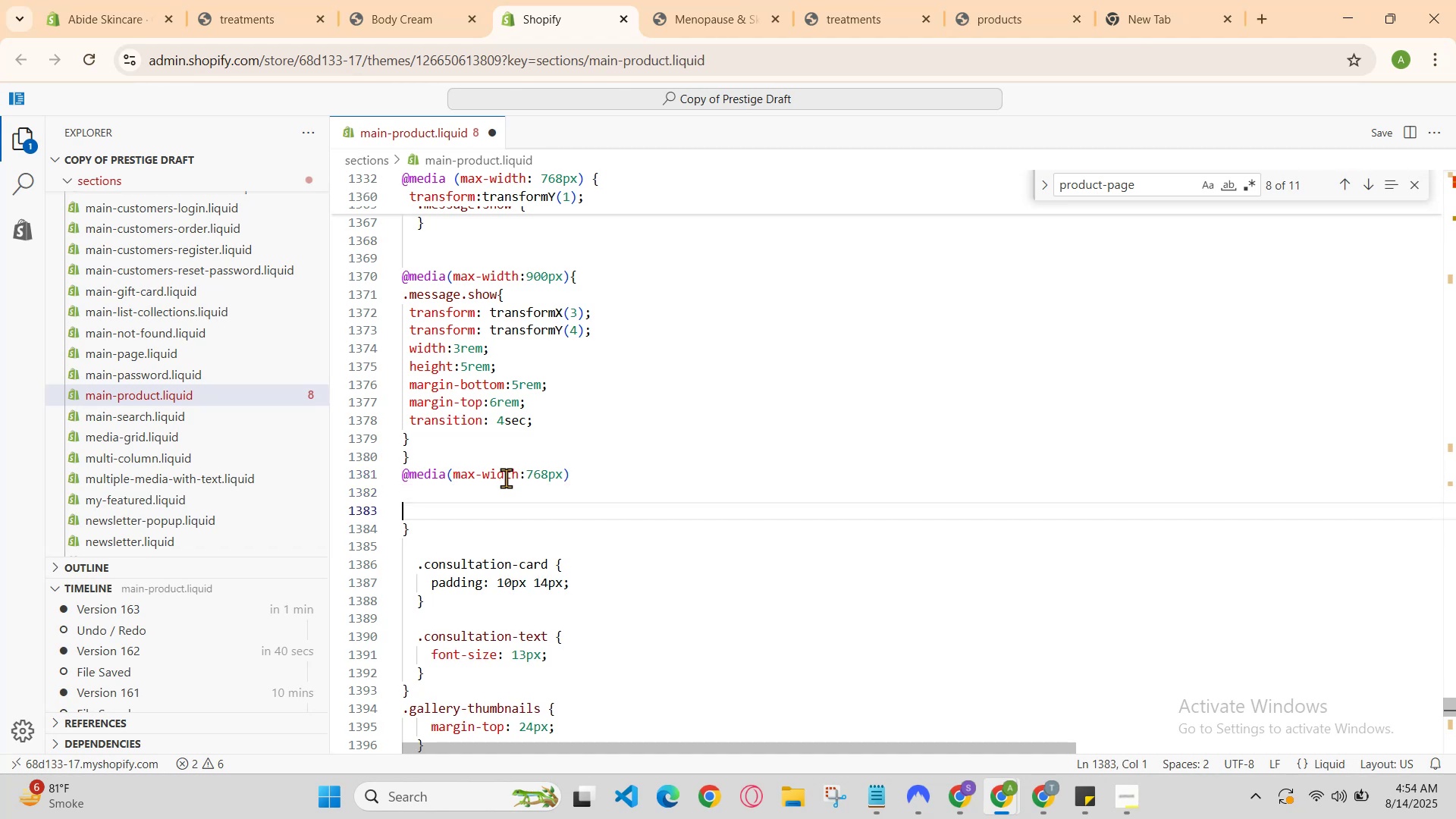 
key(Backspace)
 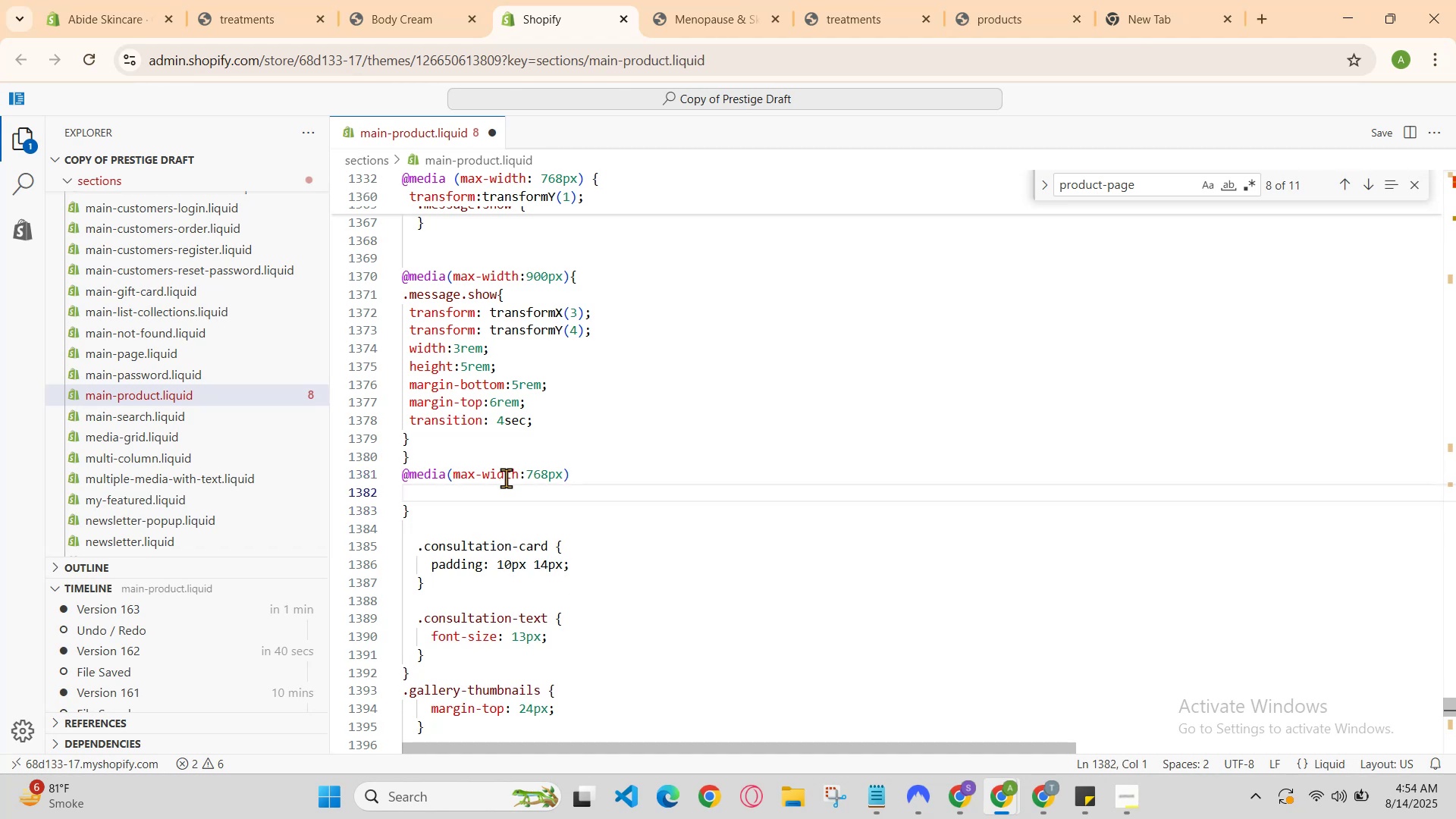 
key(Backspace)
 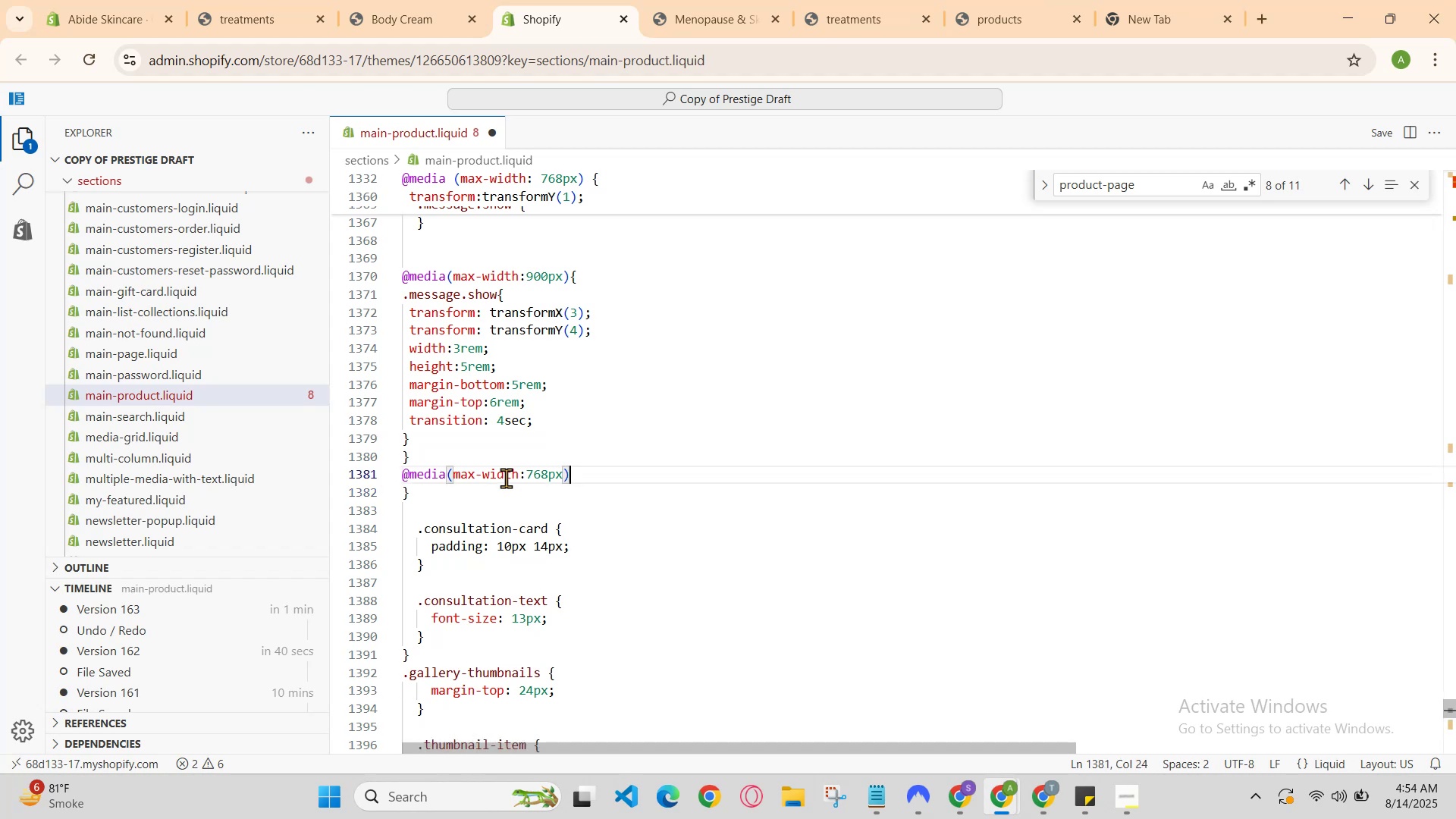 
key(Enter)
 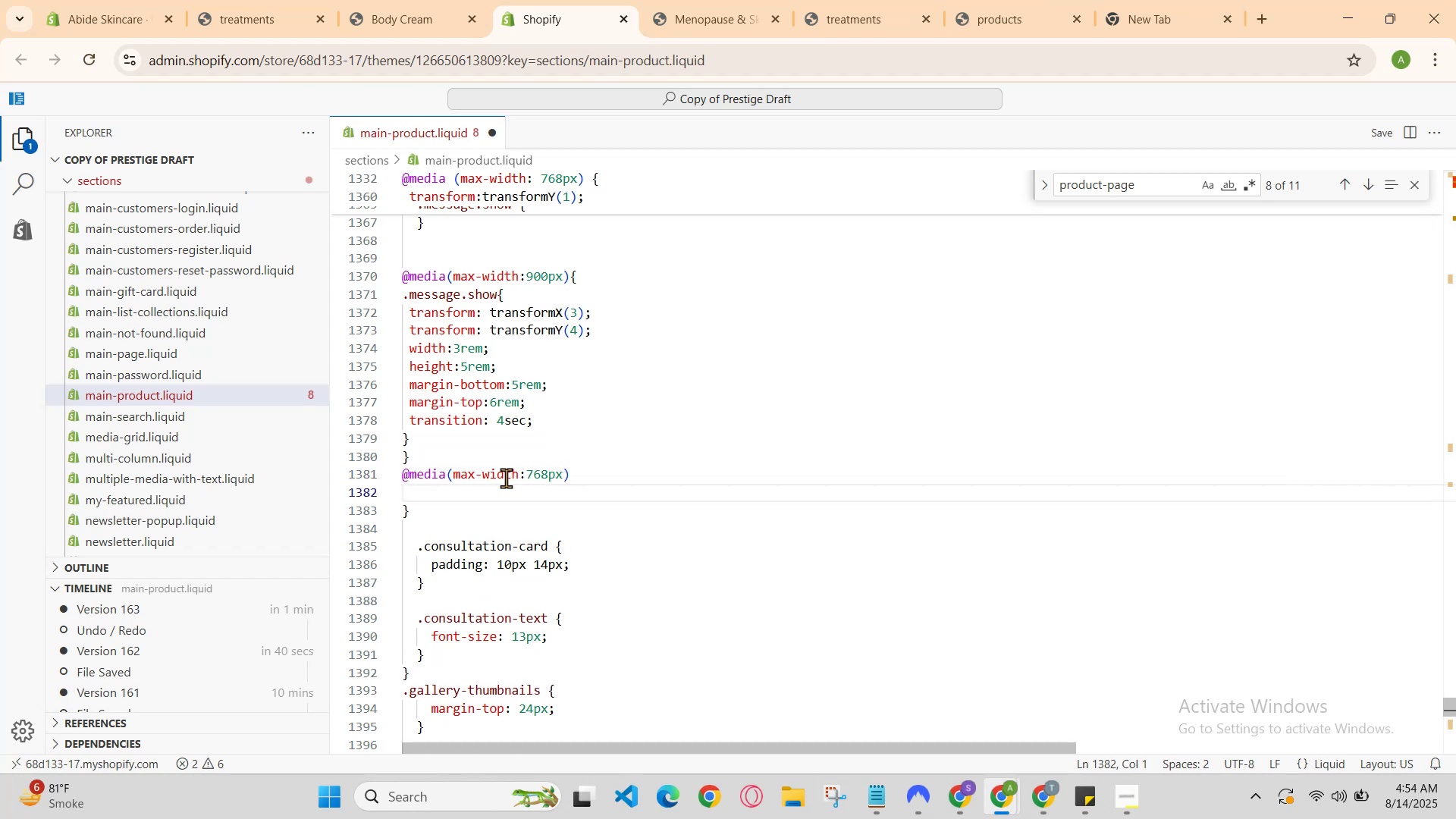 
type(cp)
key(Backspace)
type(olor:)
key(Backspace)
type(:)
key(Backspace)
type(: )
key(Backspace)
key(Backspace)
key(Backspace)
key(Backspace)
key(Backspace)
key(Backspace)
key(Backspace)
 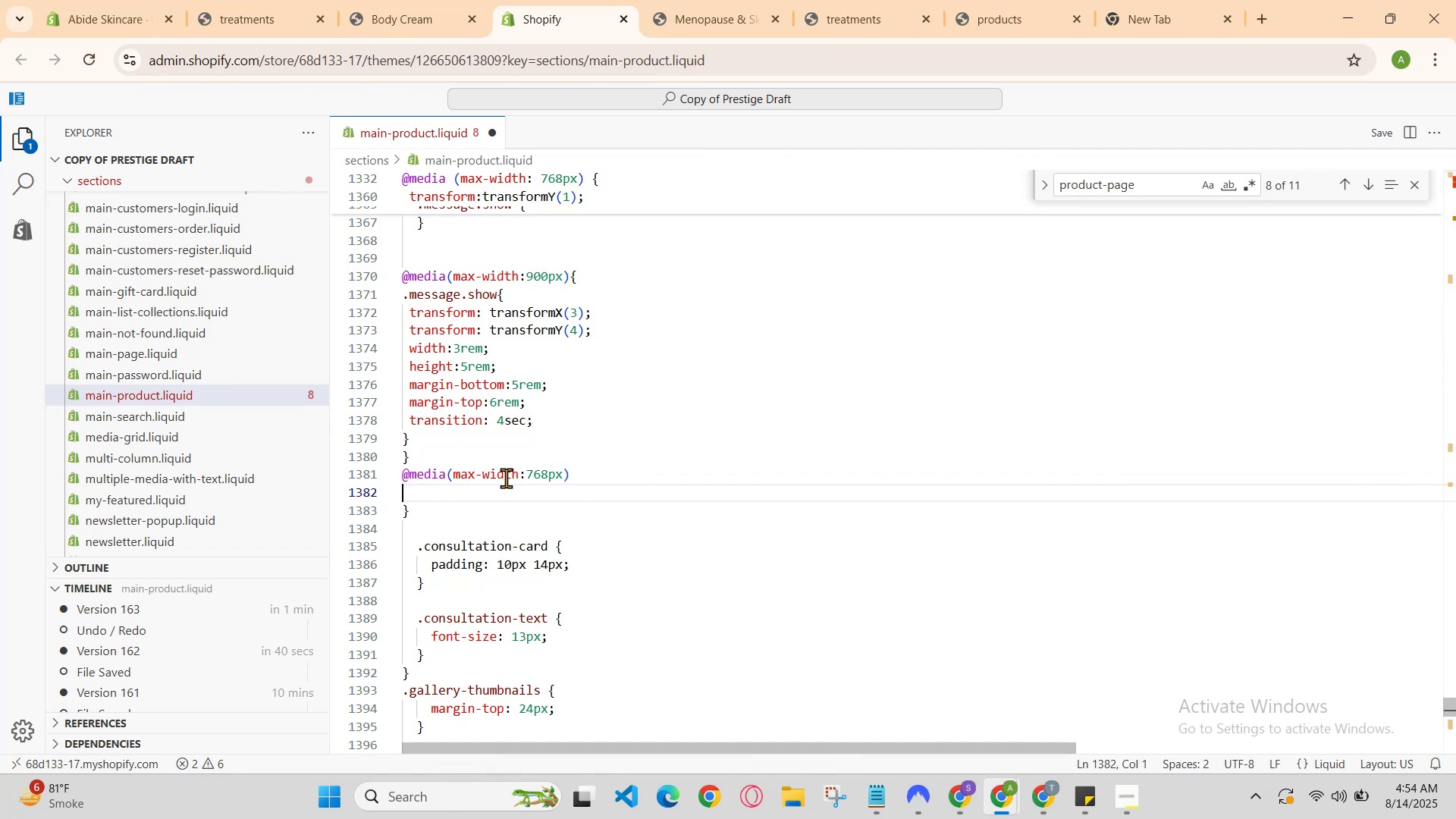 
key(Control+Z)
 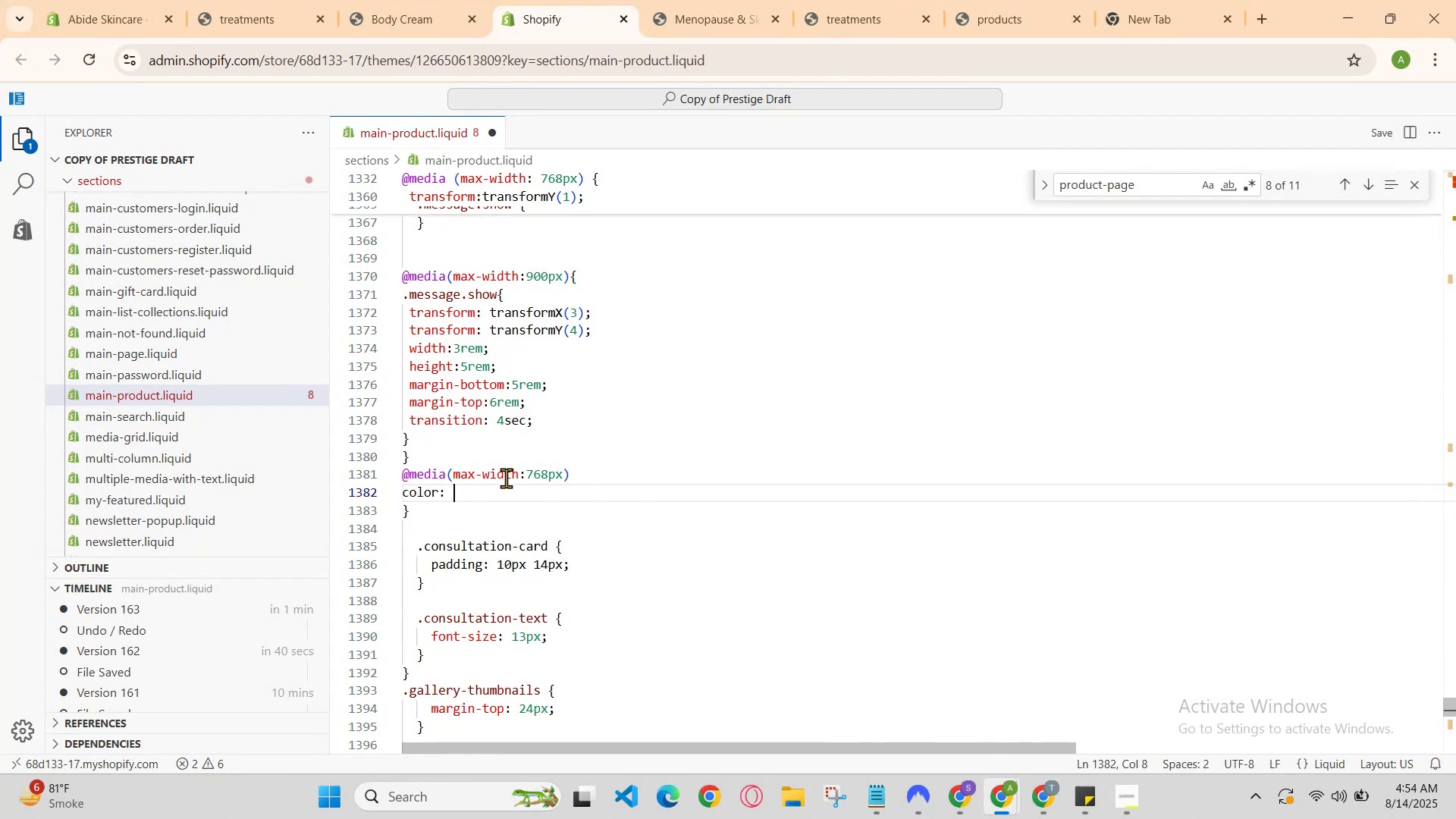 
key(Control+Z)
 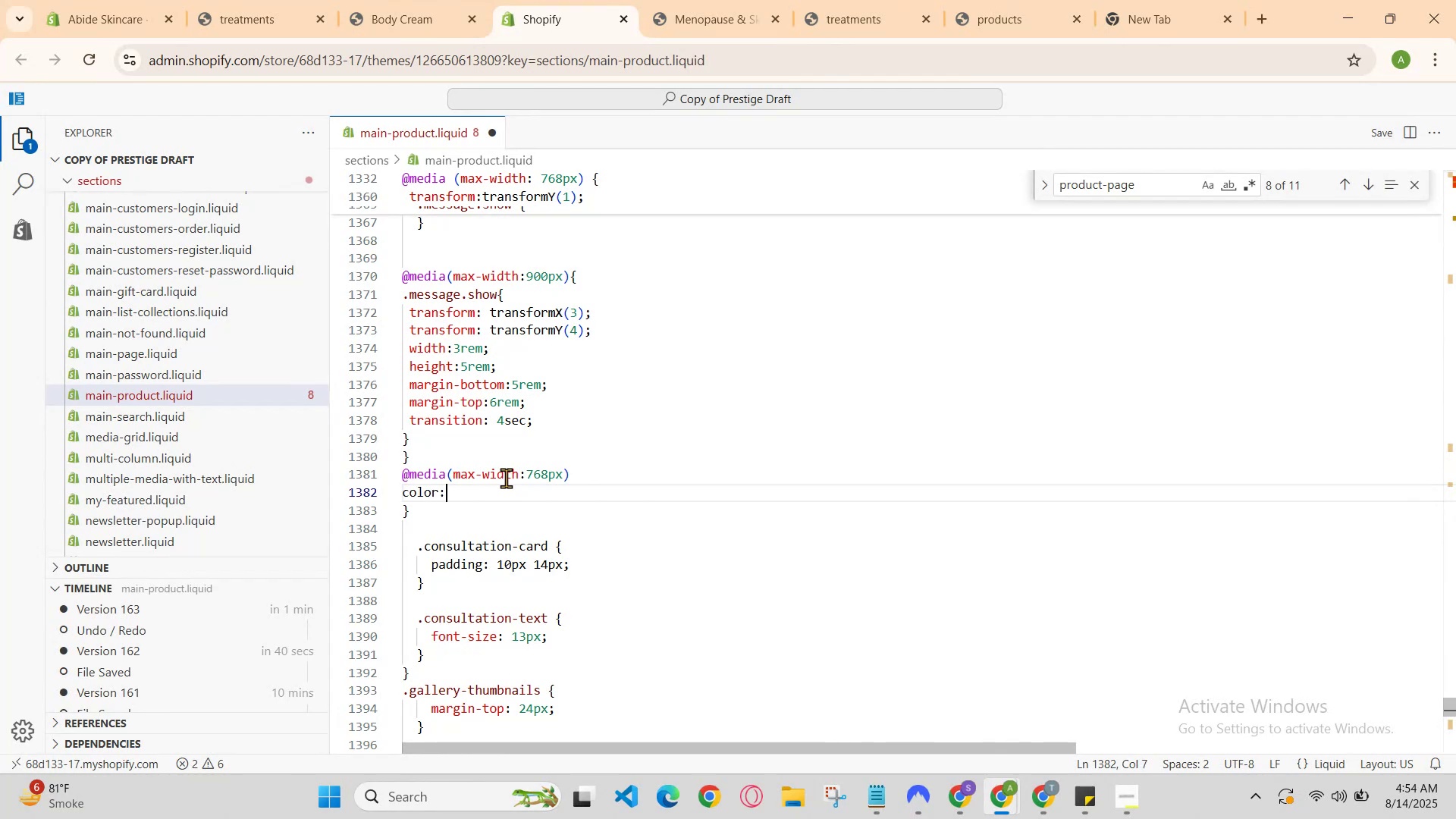 
key(Control+Z)
 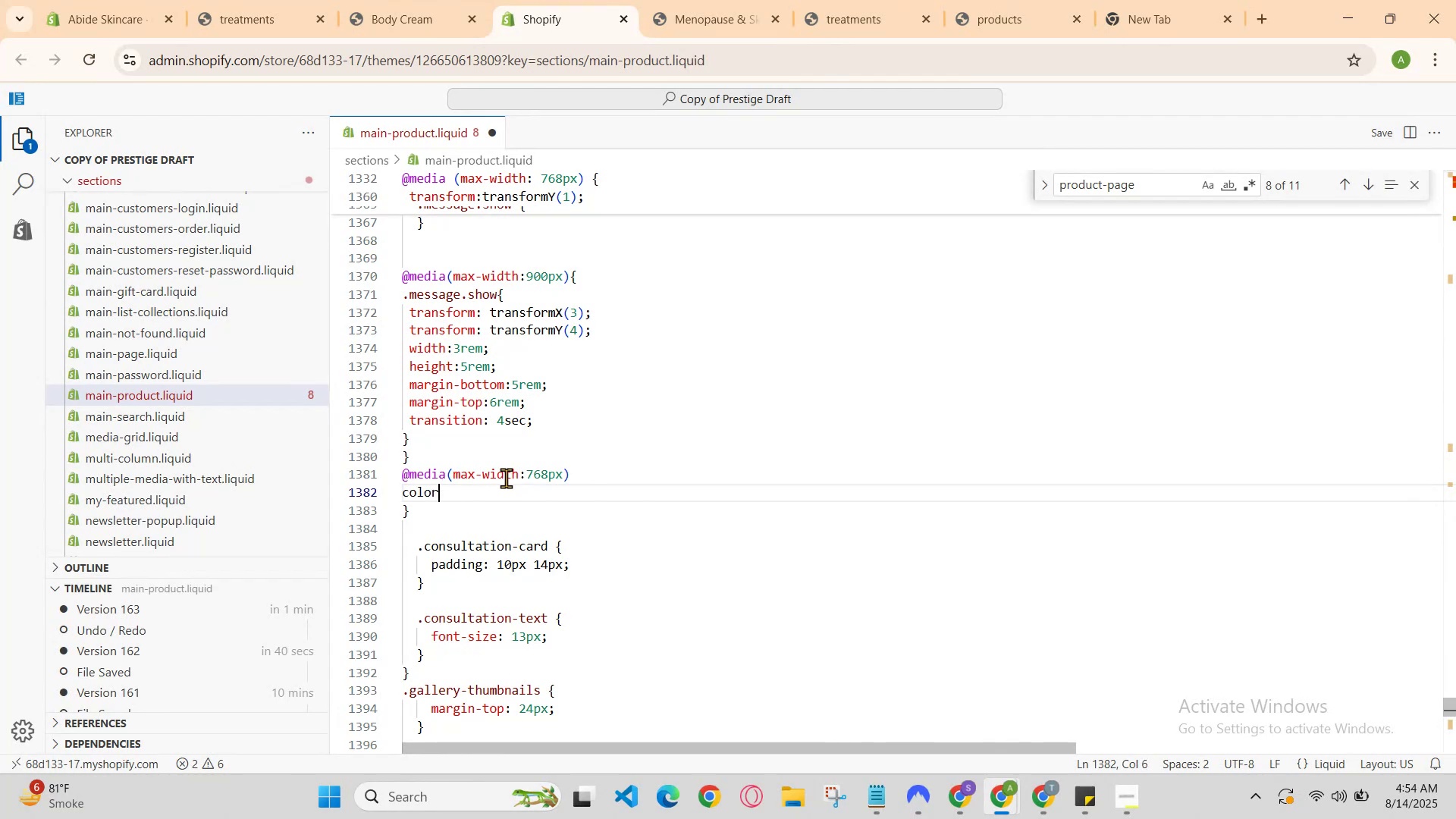 
key(Control+Z)
 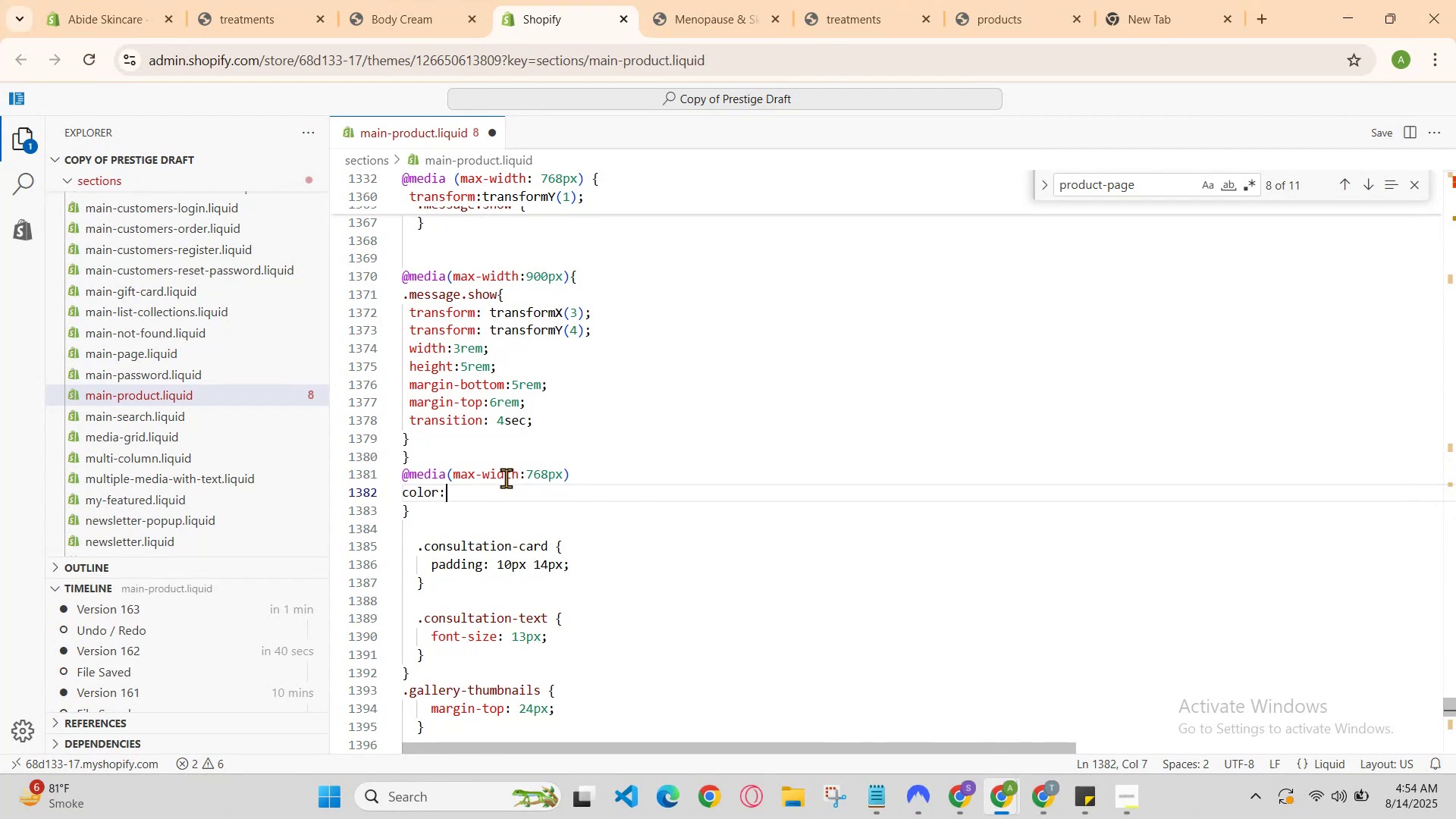 
key(Control+Z)
 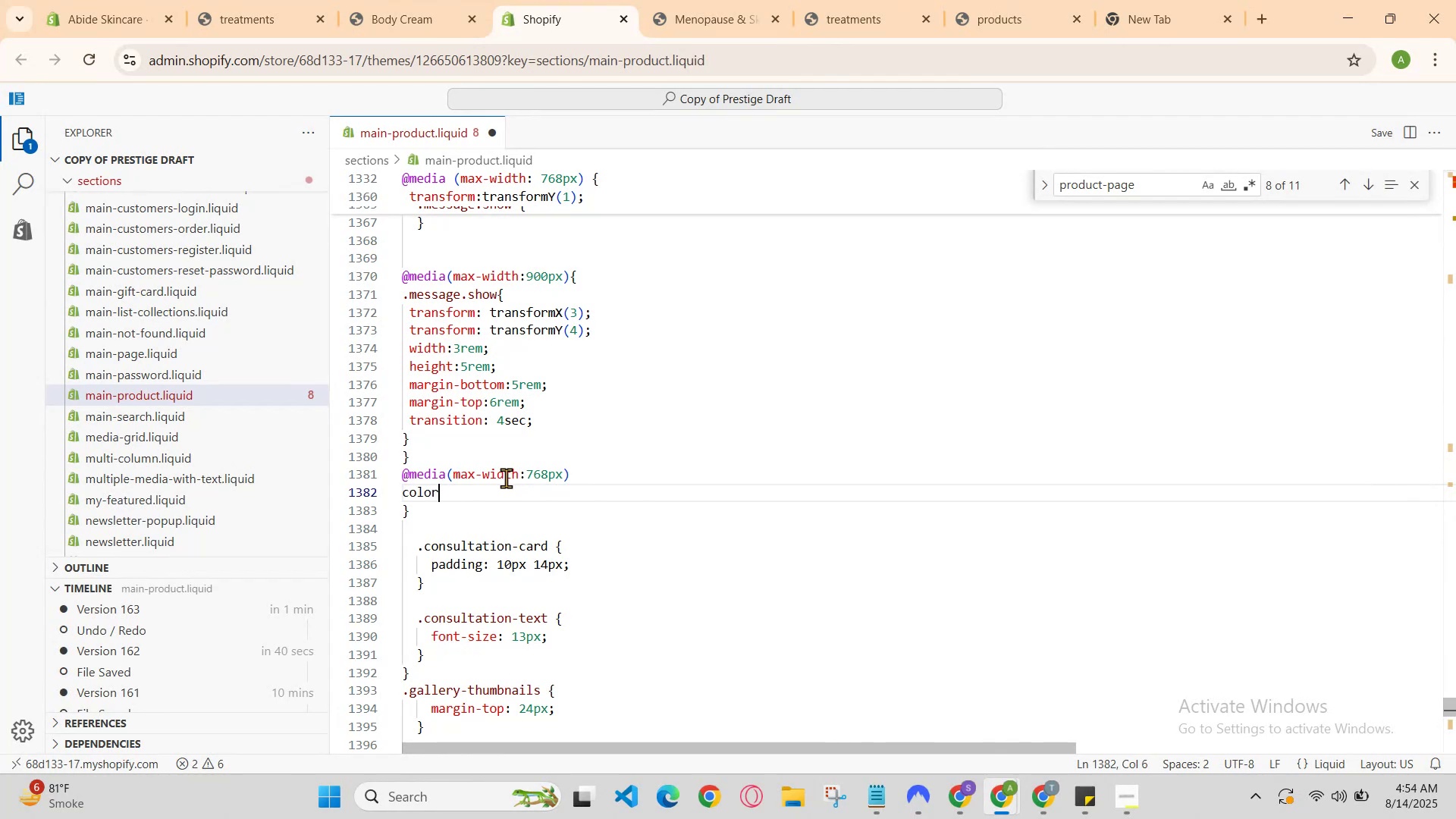 
key(Control+Z)
 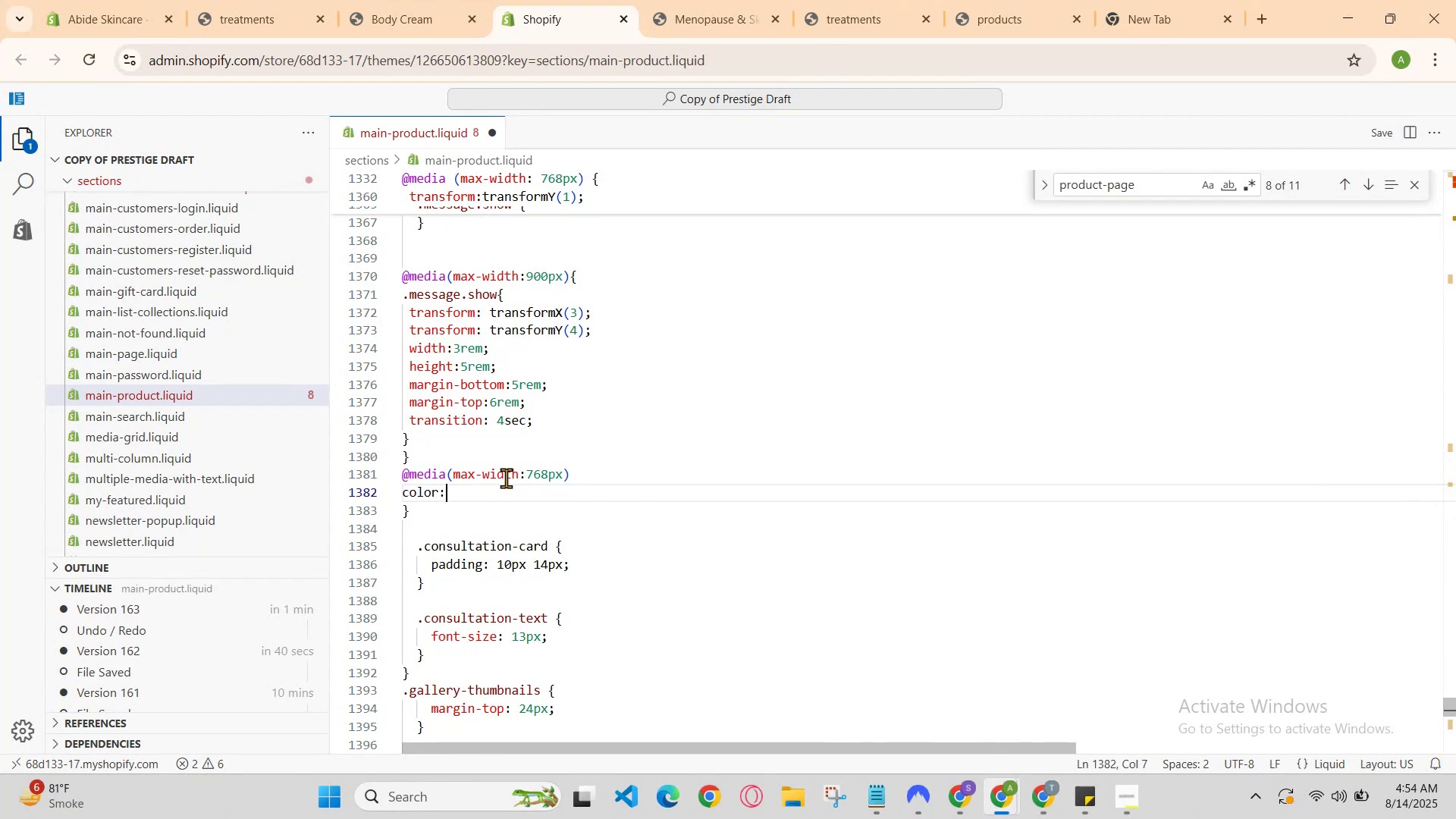 
key(Control+Z)
 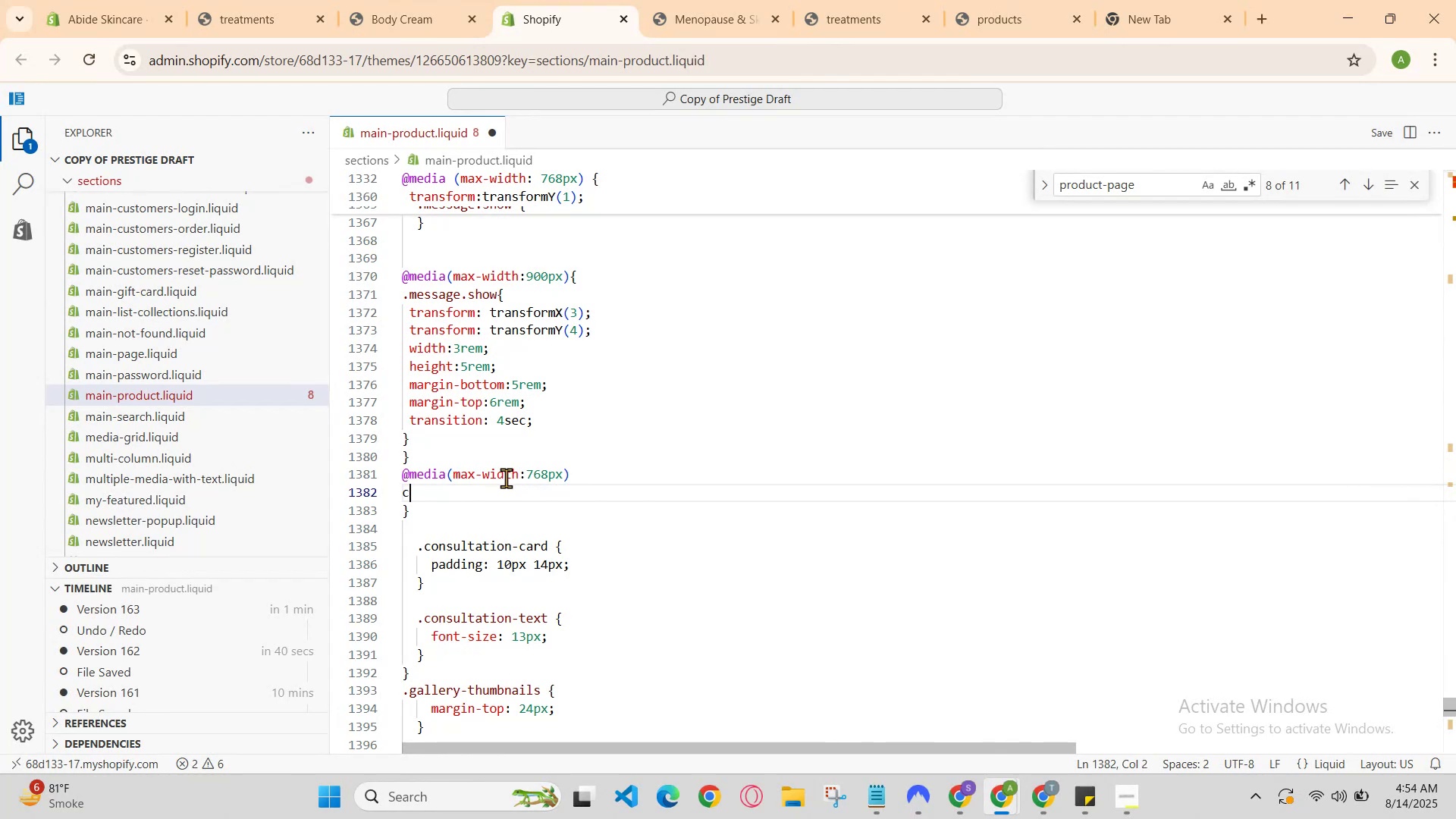 
key(Control+Z)
 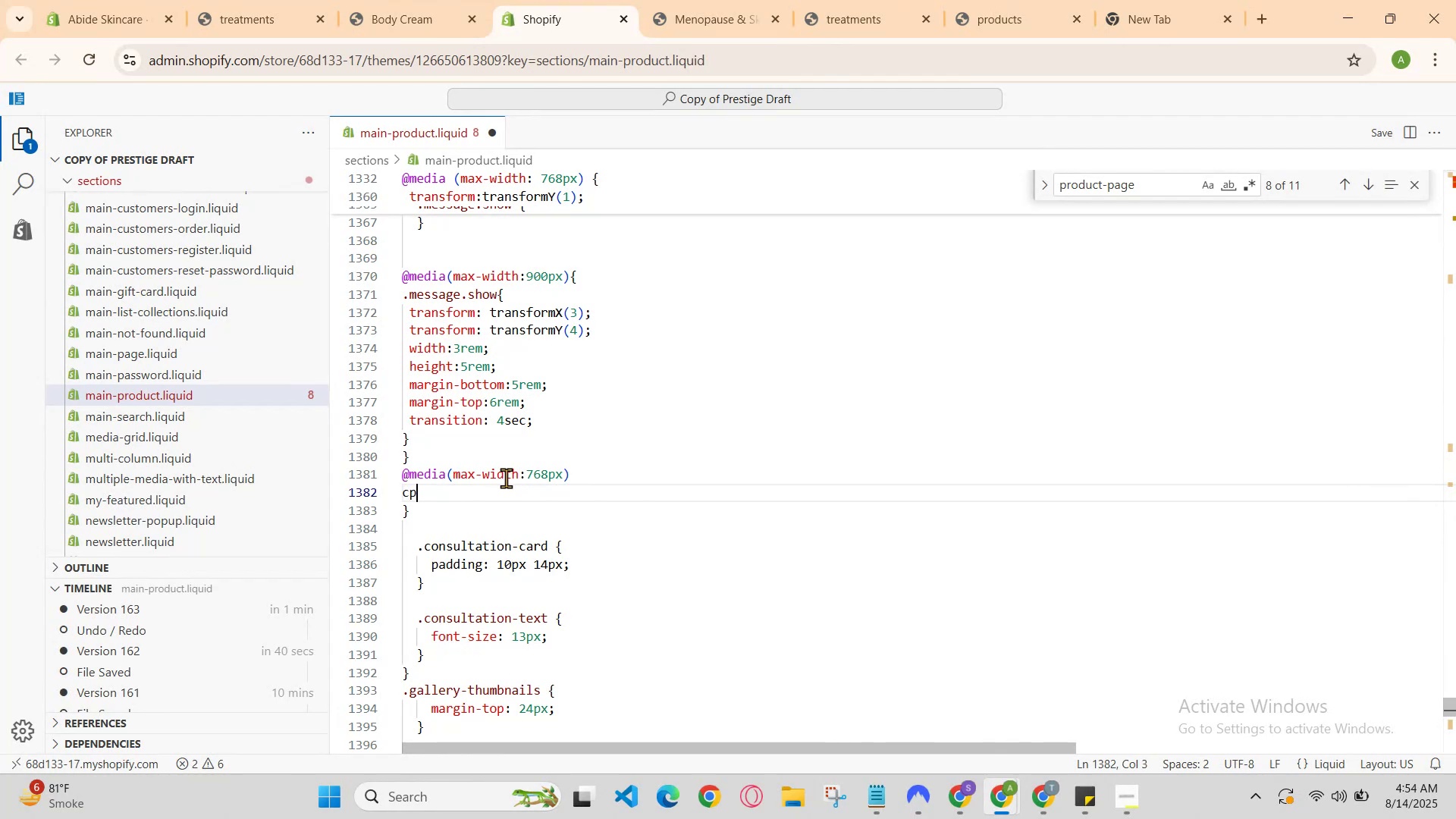 
key(Control+Z)
 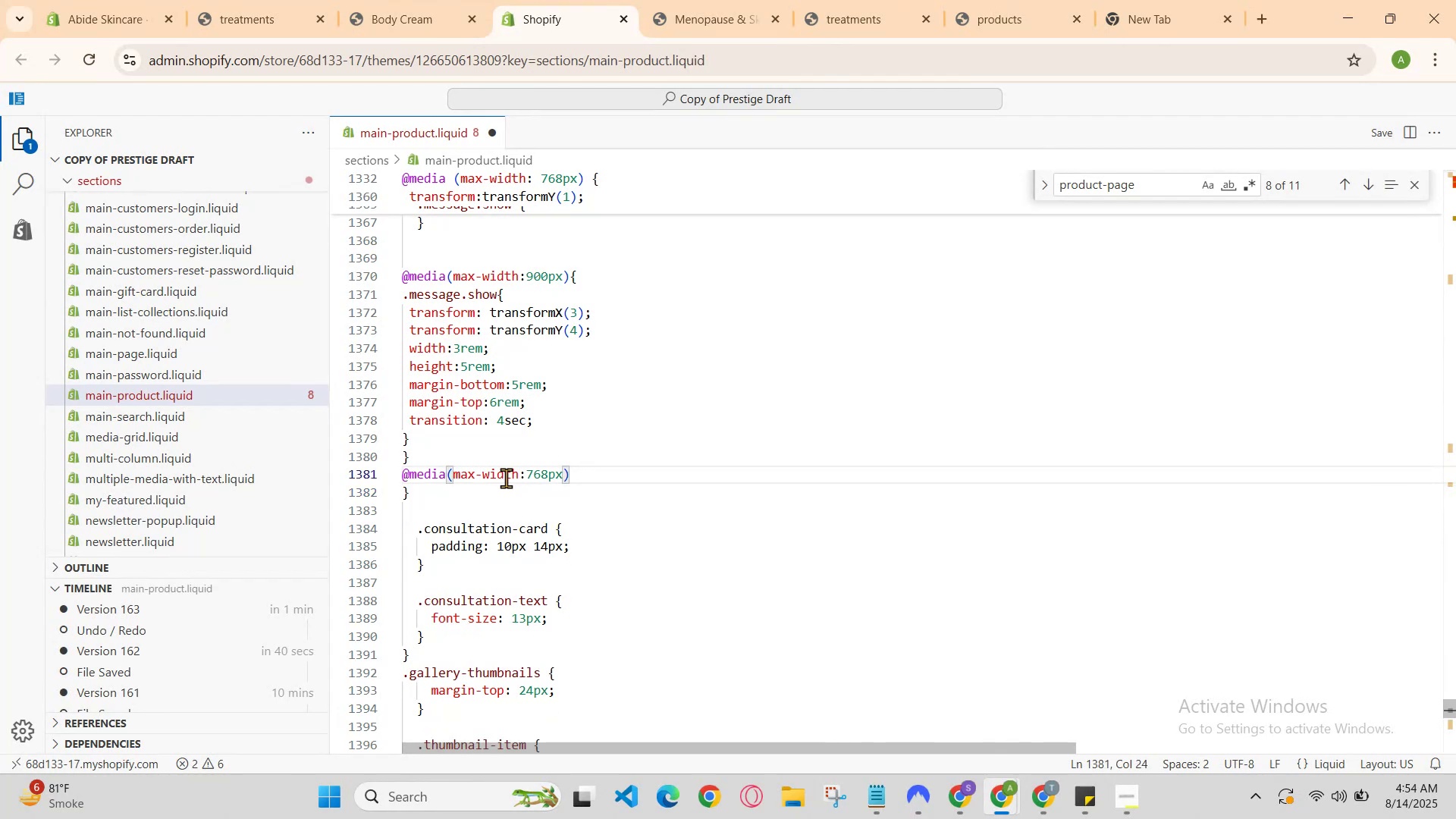 
hold_key(key=ControlLeft, duration=0.89)
 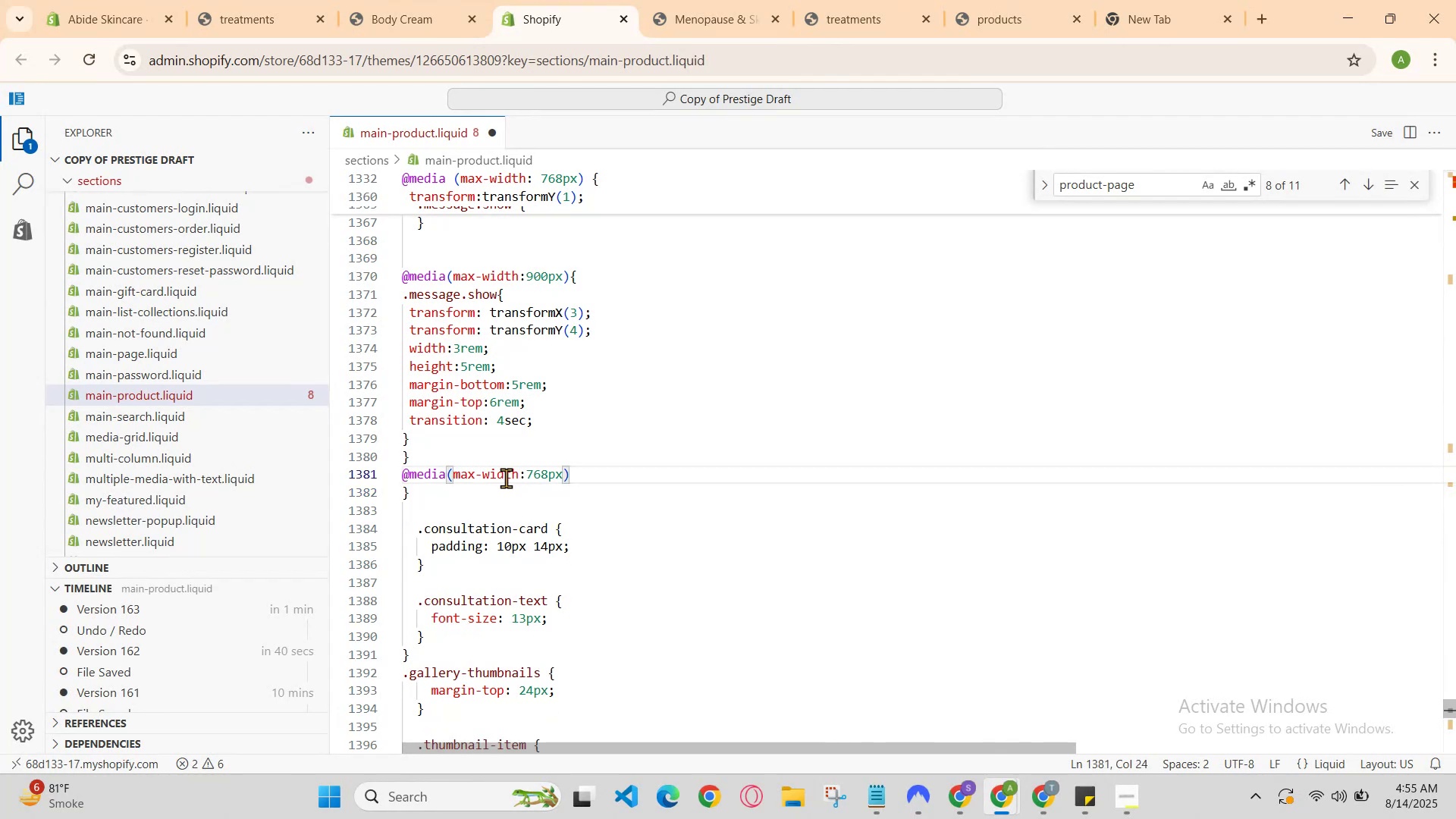 
key(Shift+BracketLeft)
 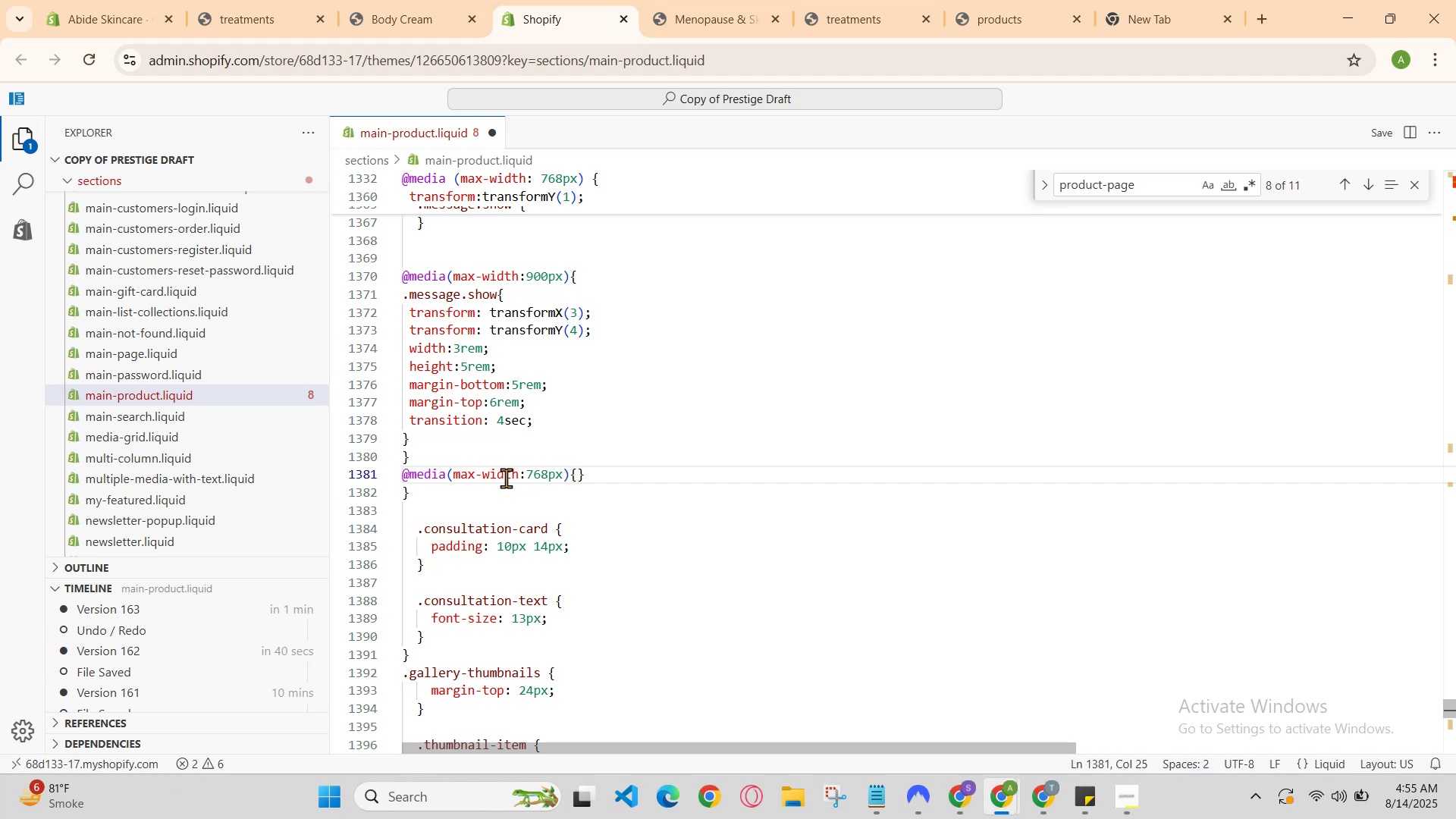 
hold_key(key=ControlLeft, duration=0.55)
 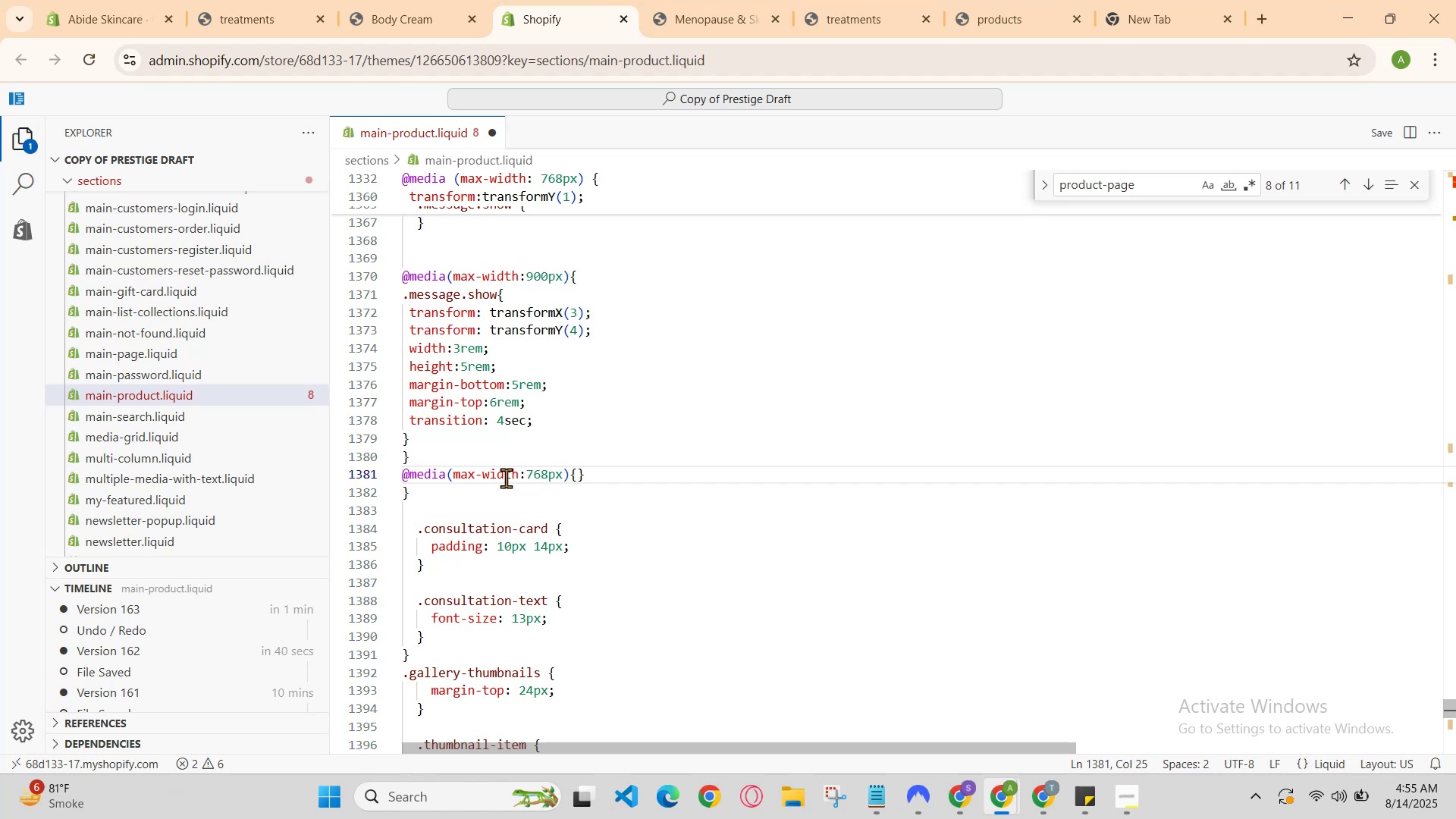 
key(Enter)
 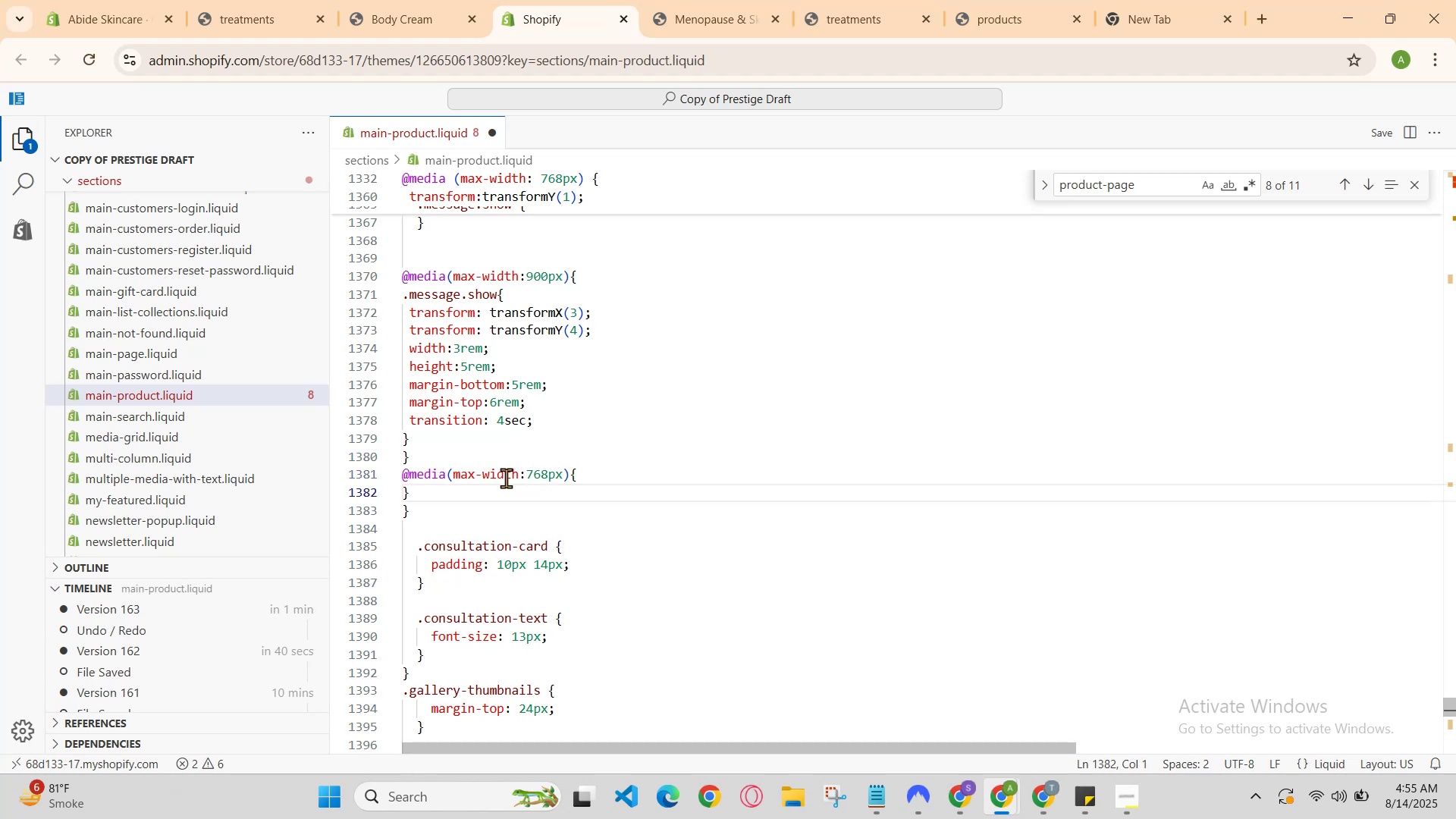 
key(ArrowDown)
 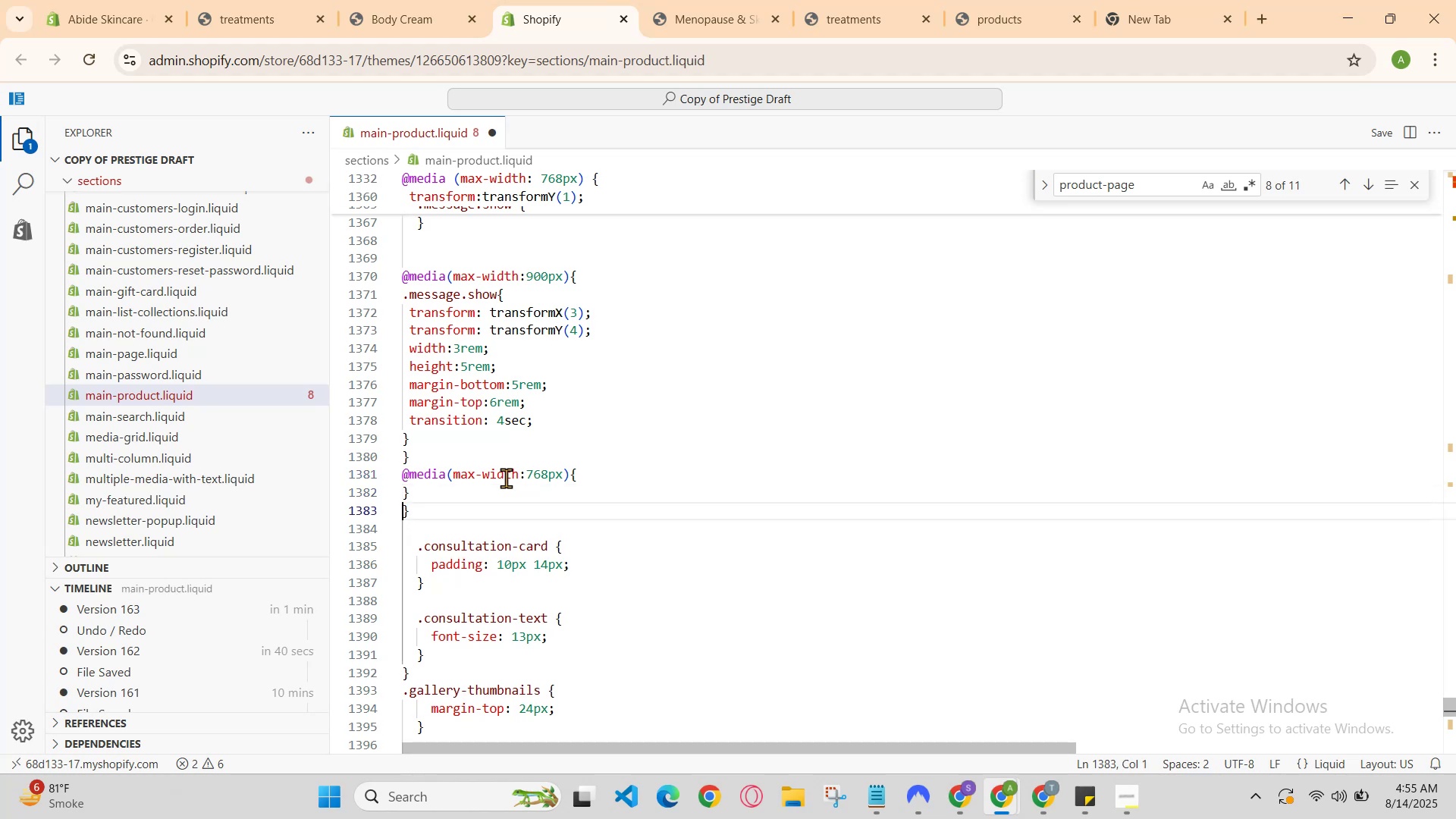 
key(ArrowRight)
 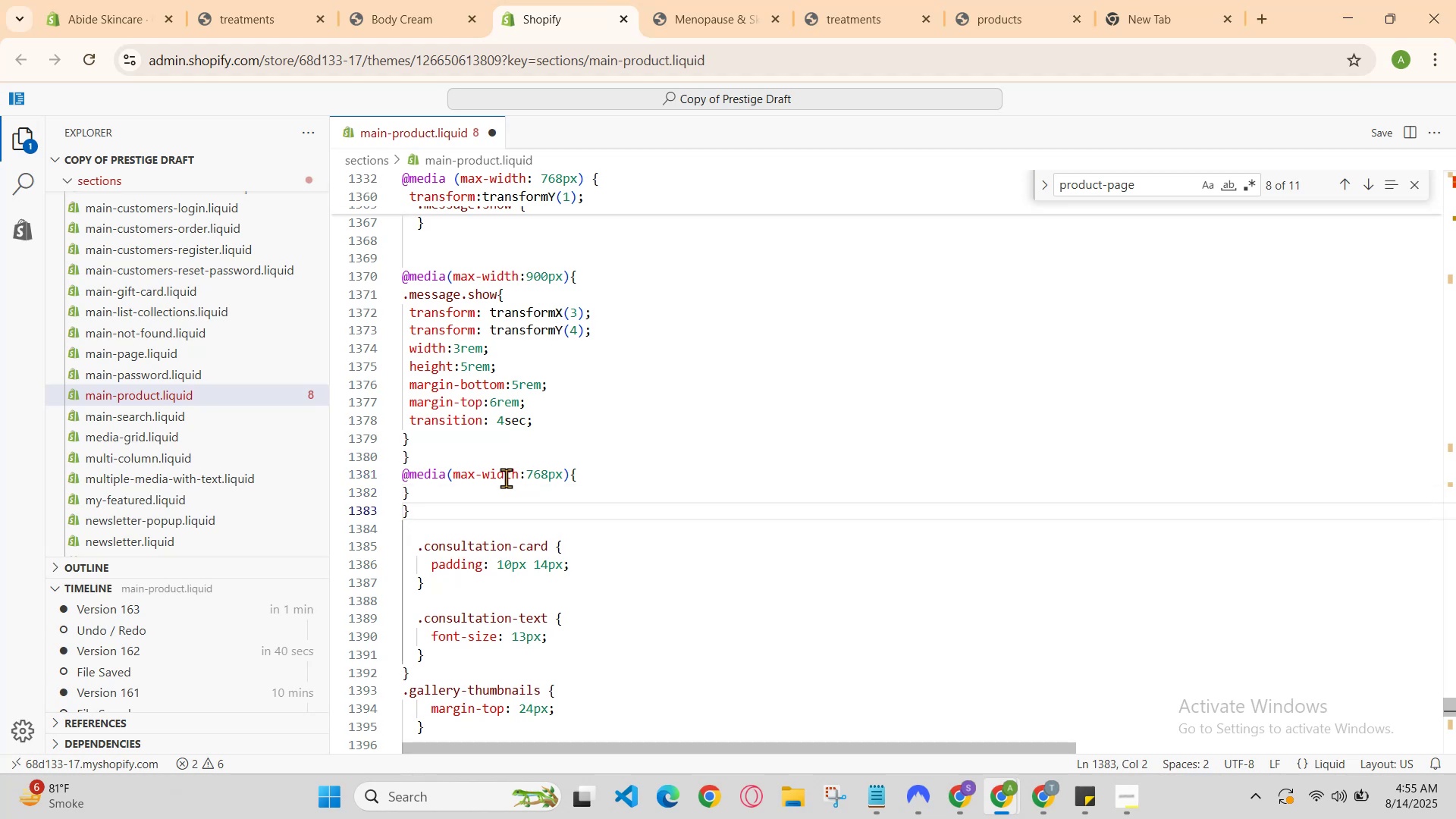 
key(Backspace)
 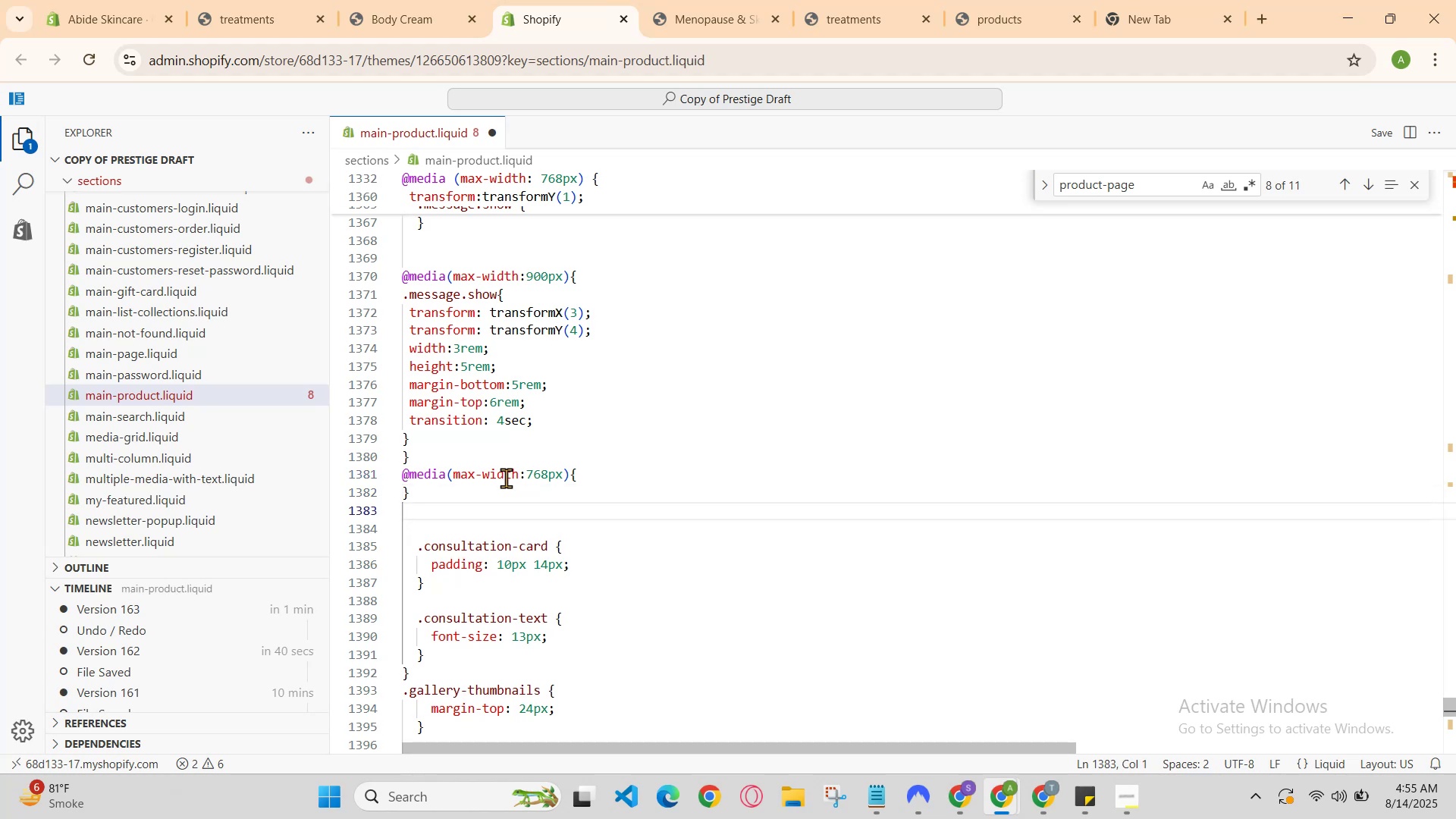 
key(Shift+ShiftRight)
 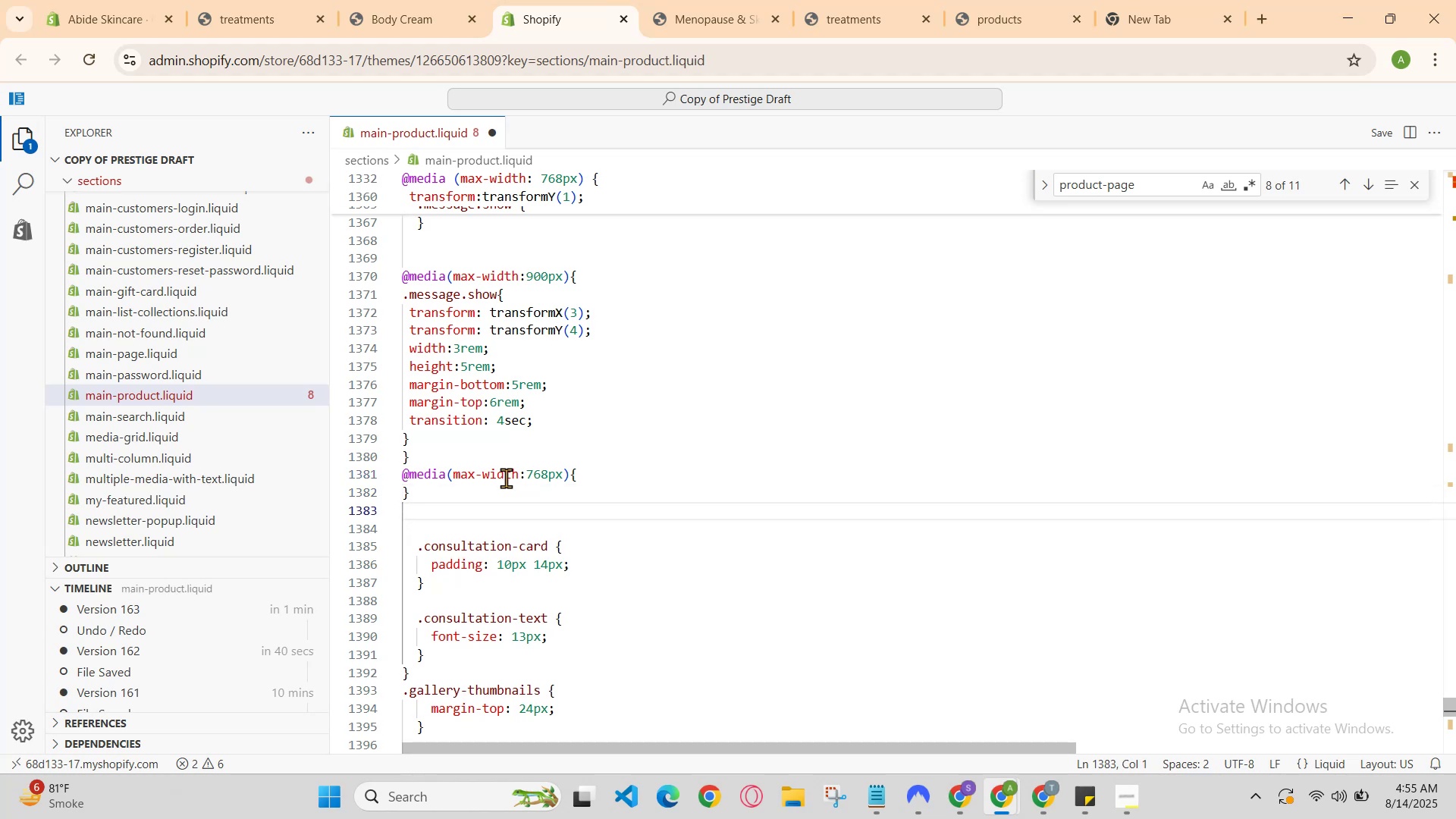 
key(ArrowUp)
 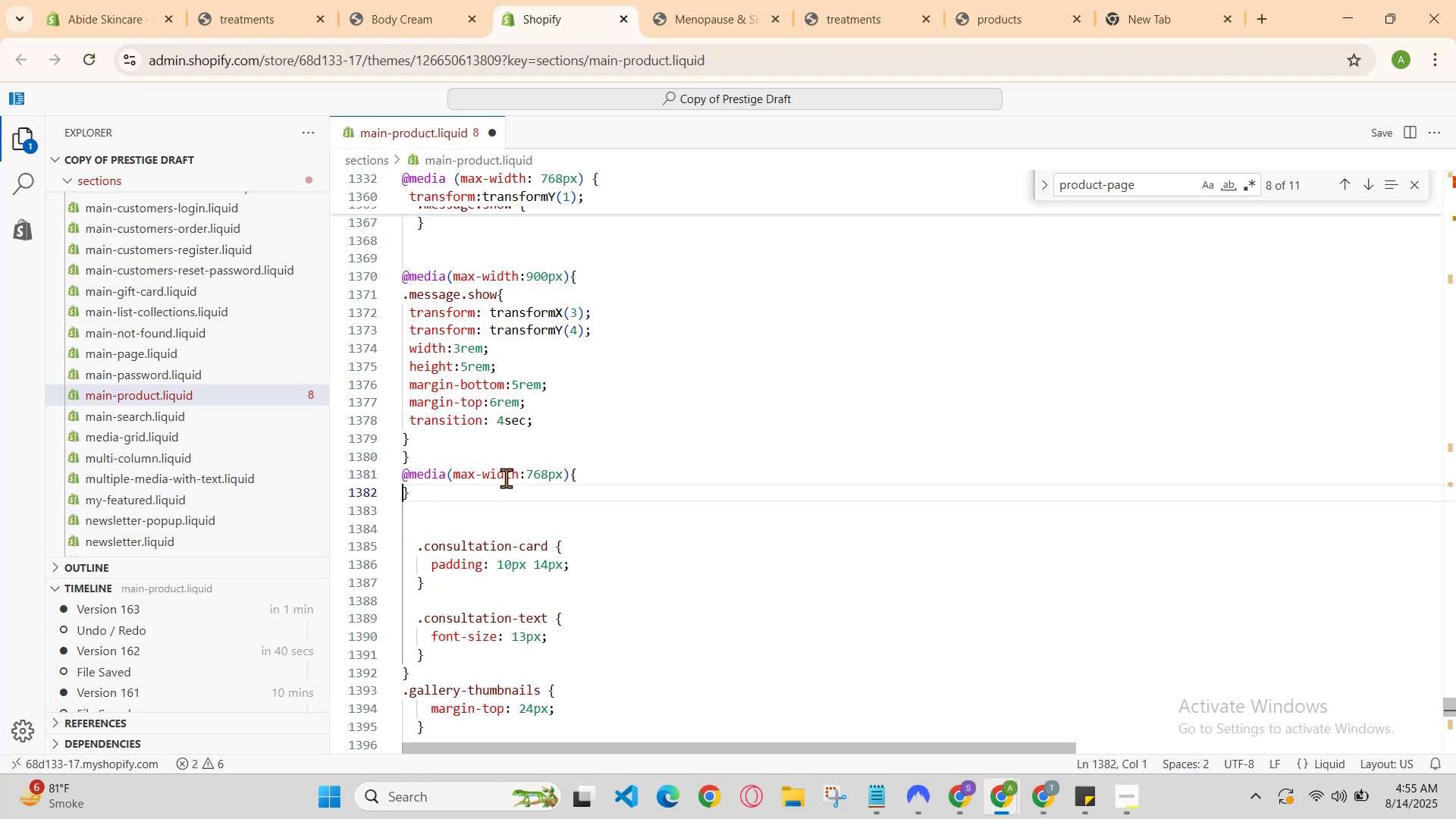 
key(ArrowUp)
 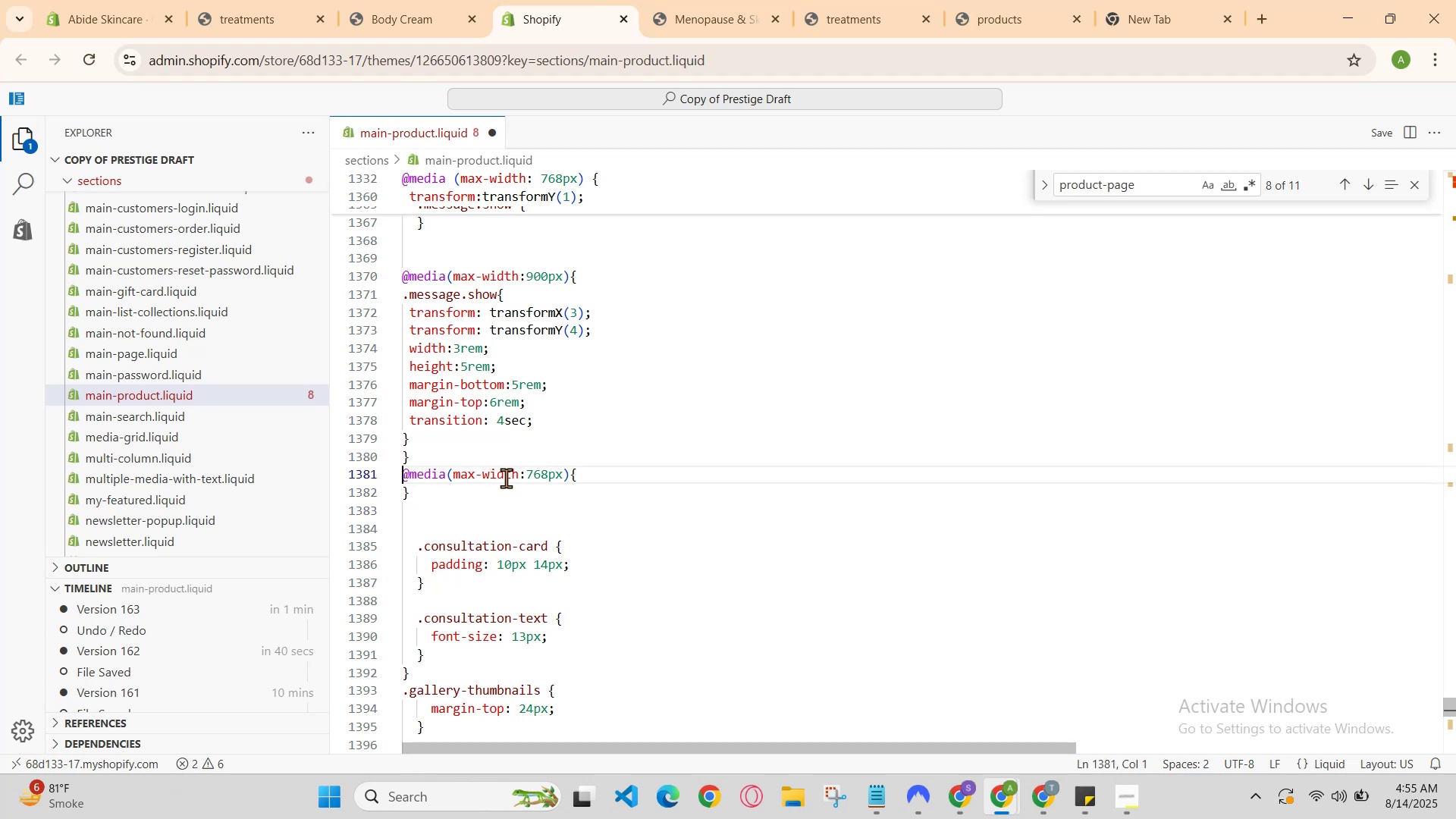 
hold_key(key=ArrowRight, duration=1.23)
 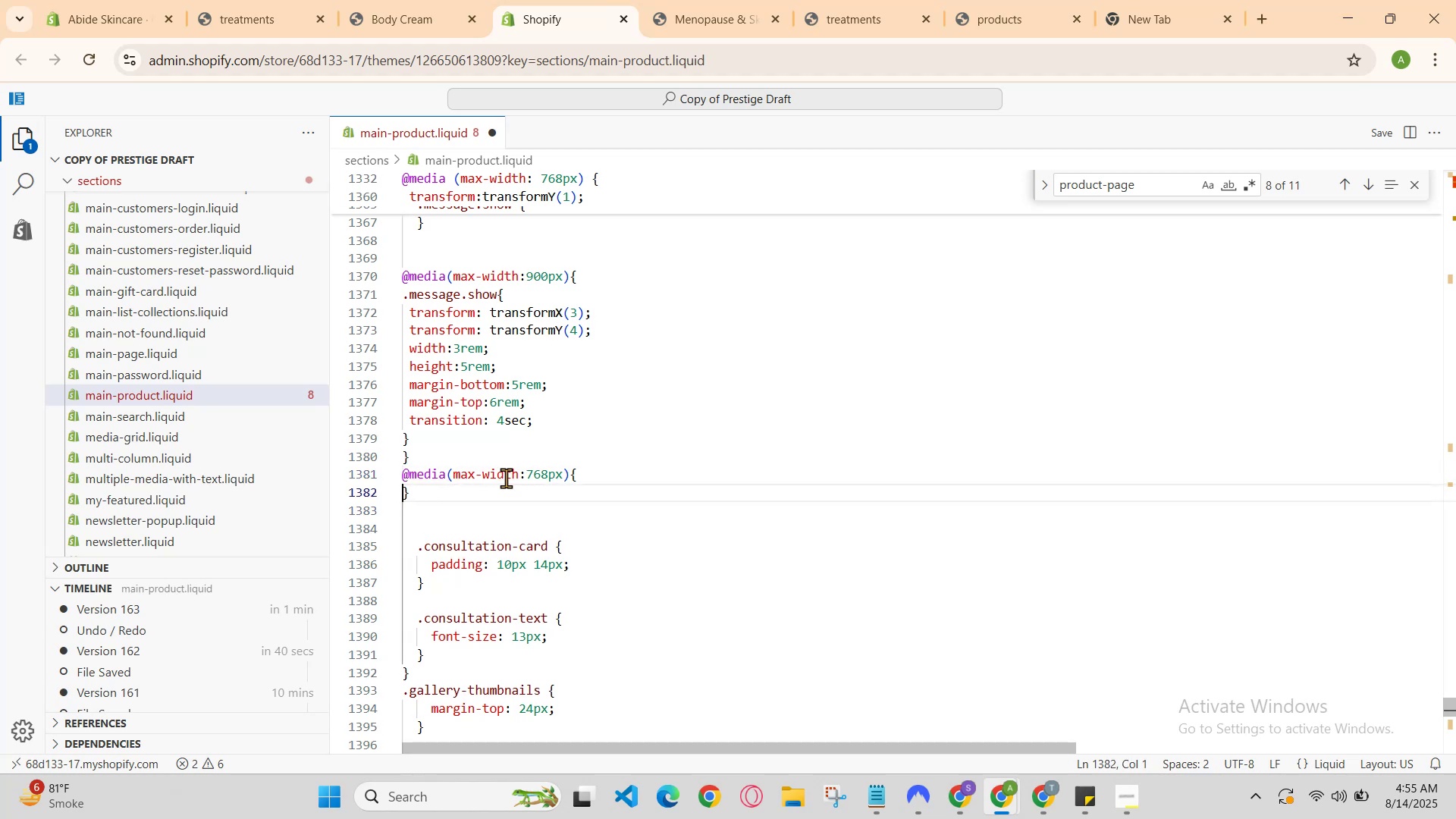 
key(ArrowLeft)
 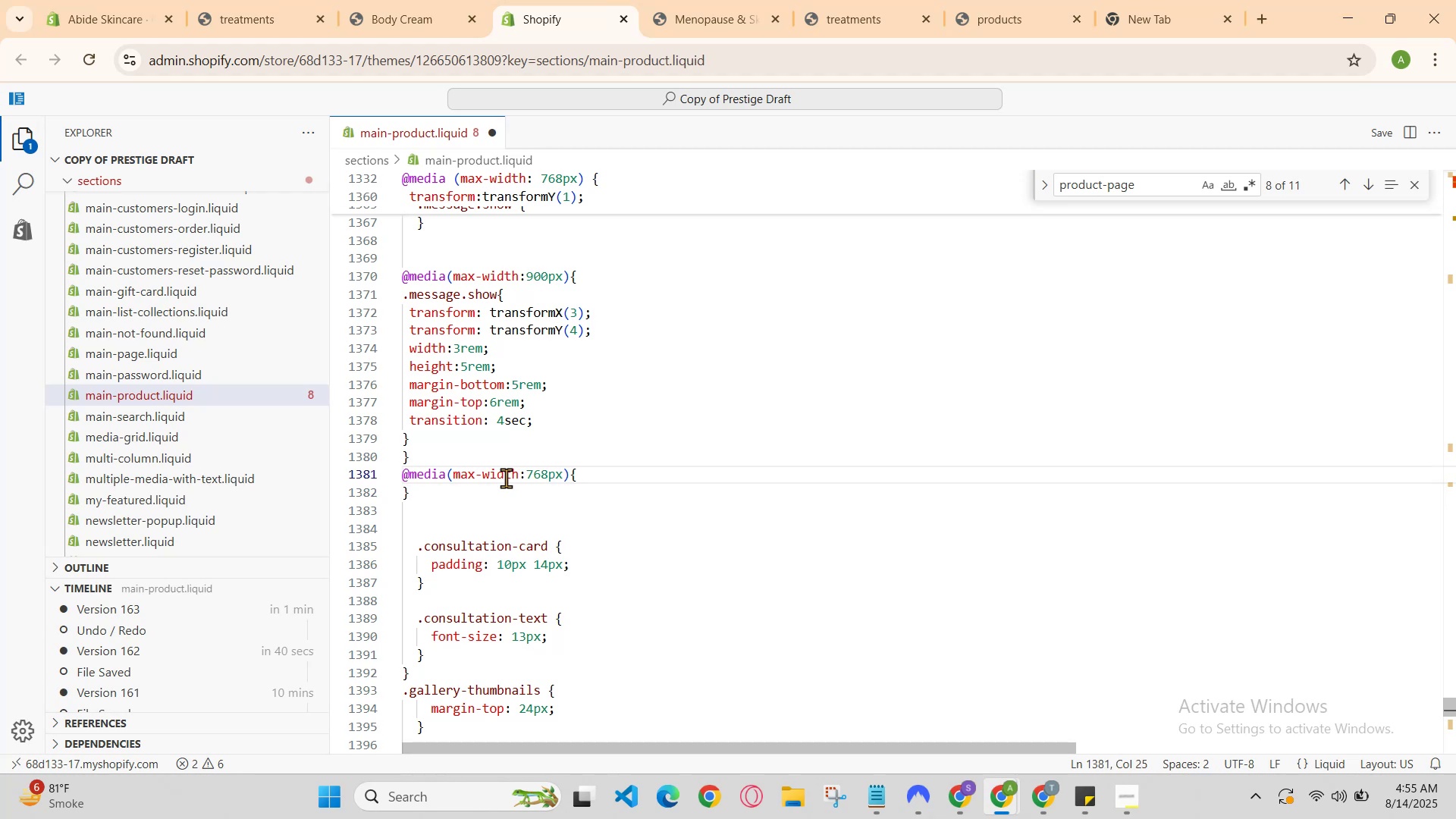 
key(Enter)
 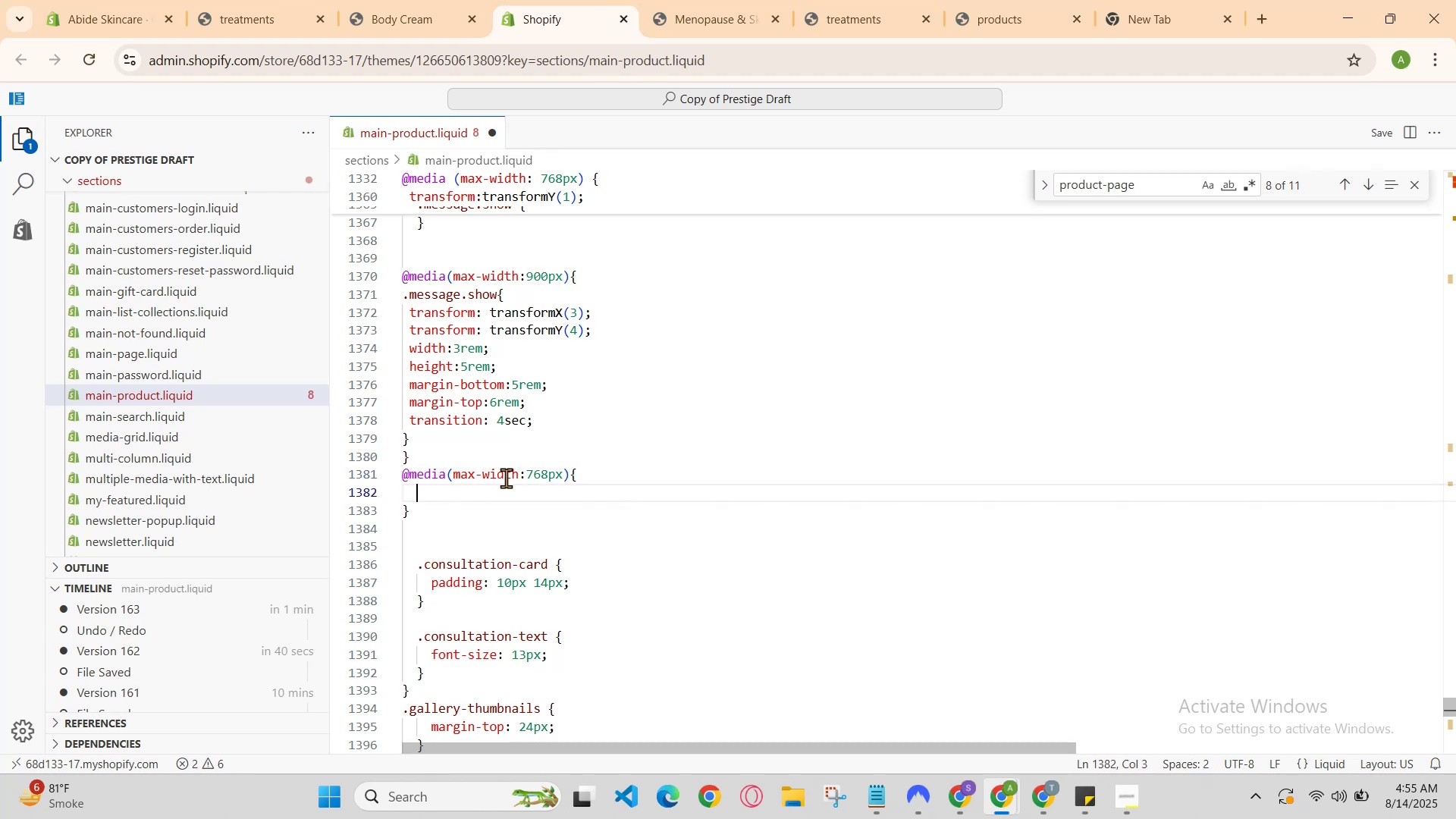 
type(.es)
key(Backspace)
key(Backspace)
type(message.shoe)
key(Backspace)
type(w)
 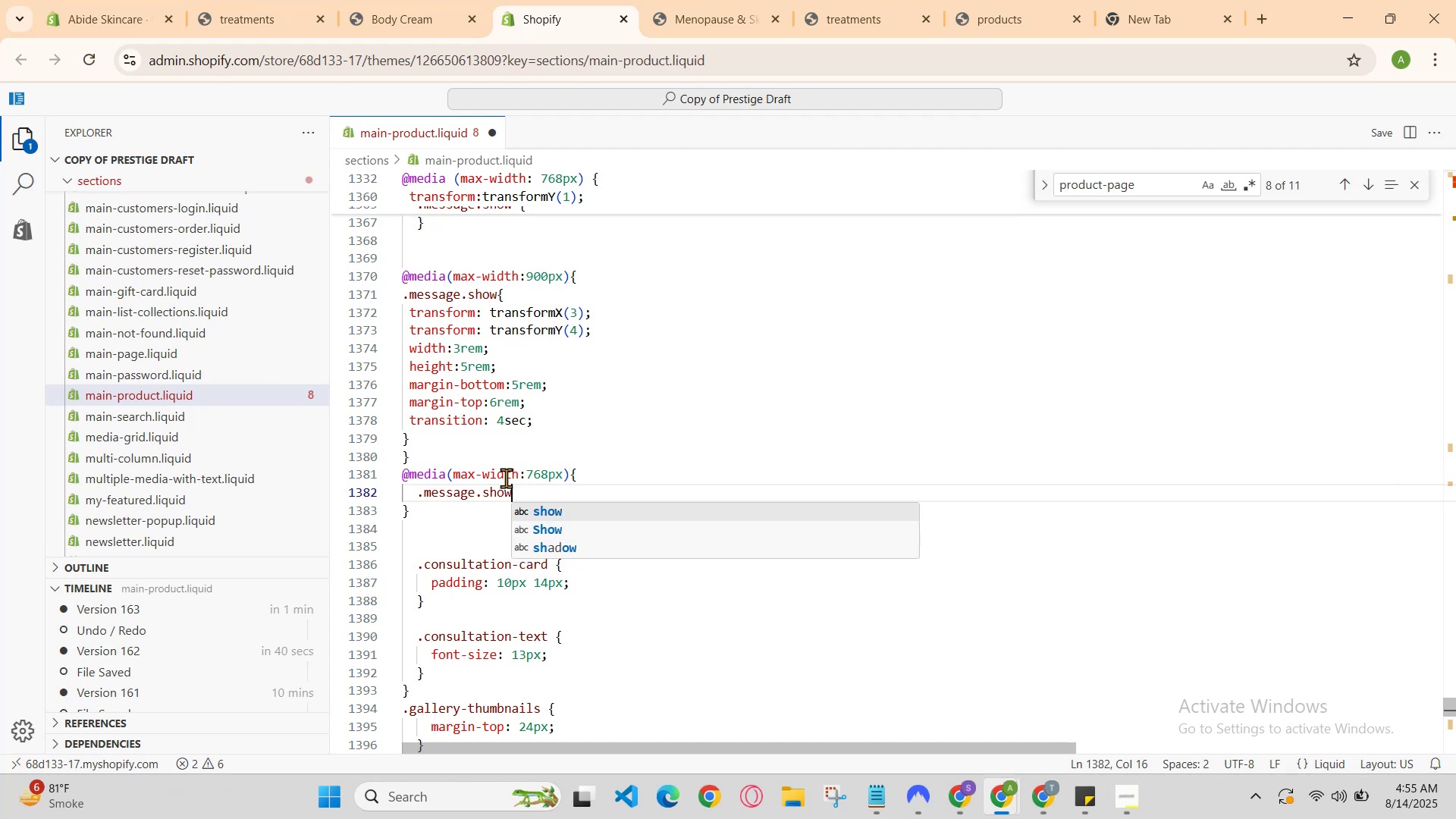 
hold_key(key=ShiftRight, duration=0.87)
 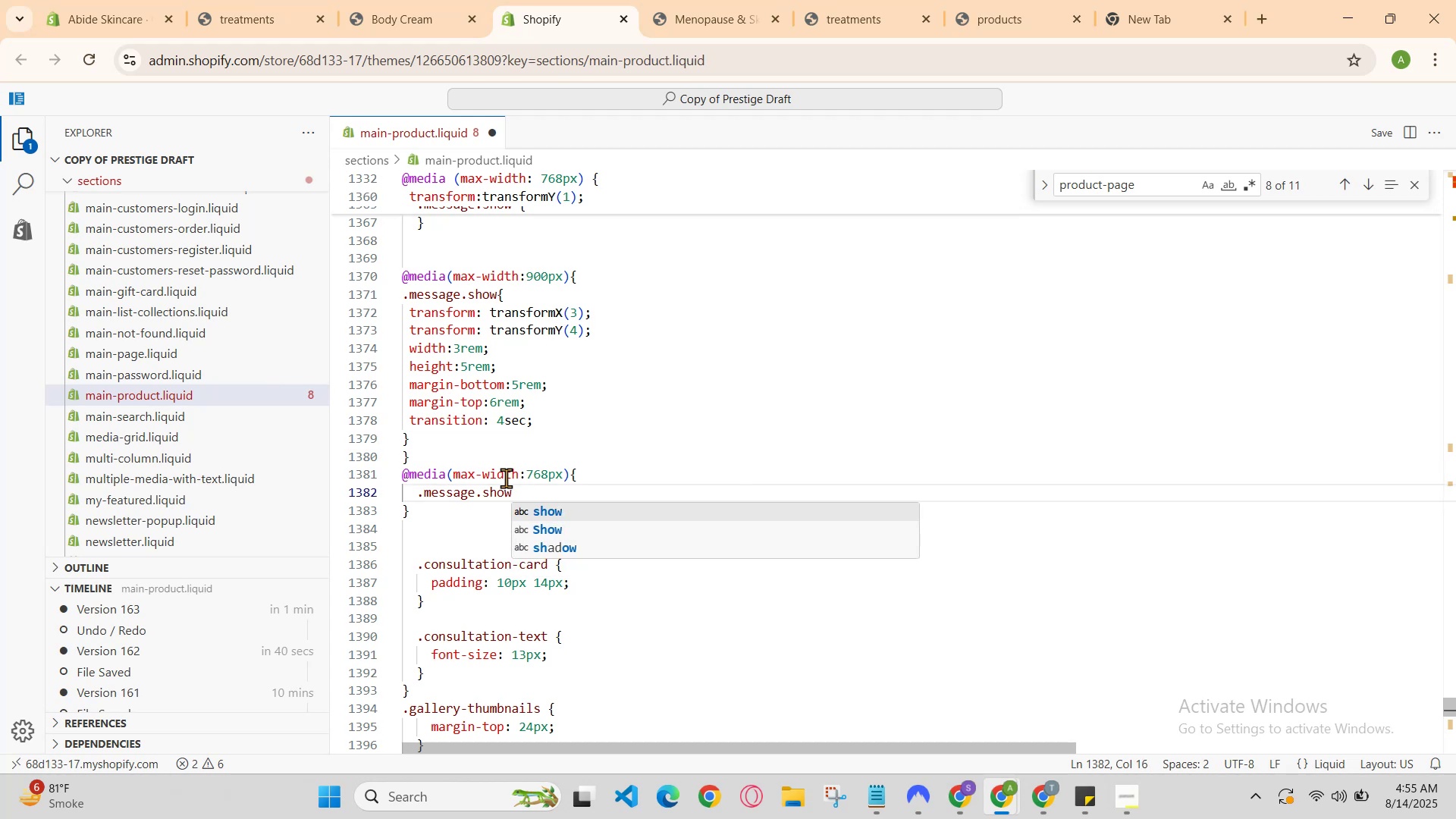 
hold_key(key=ShiftRight, duration=0.46)
 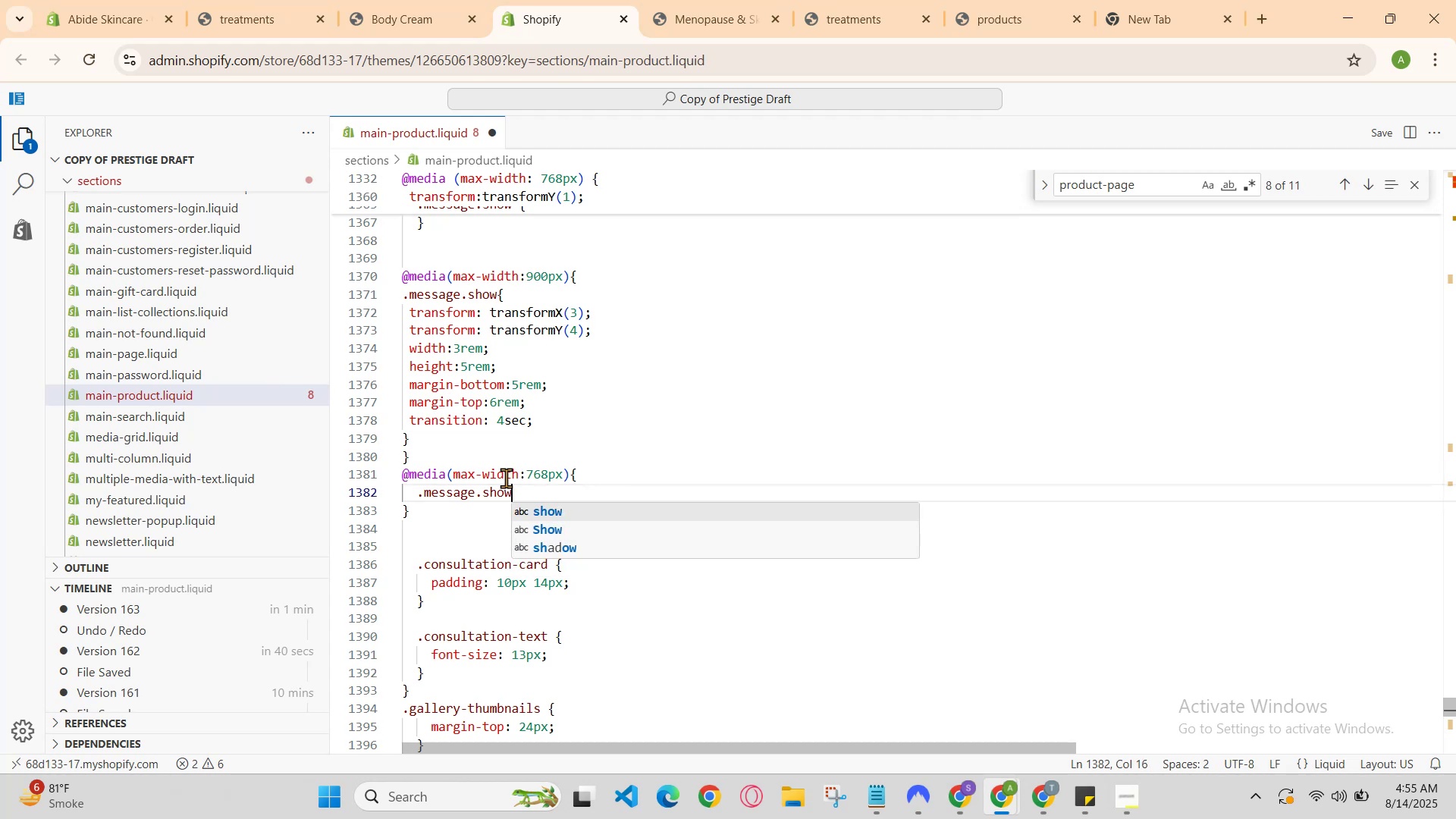 
hold_key(key=ShiftRight, duration=0.43)
 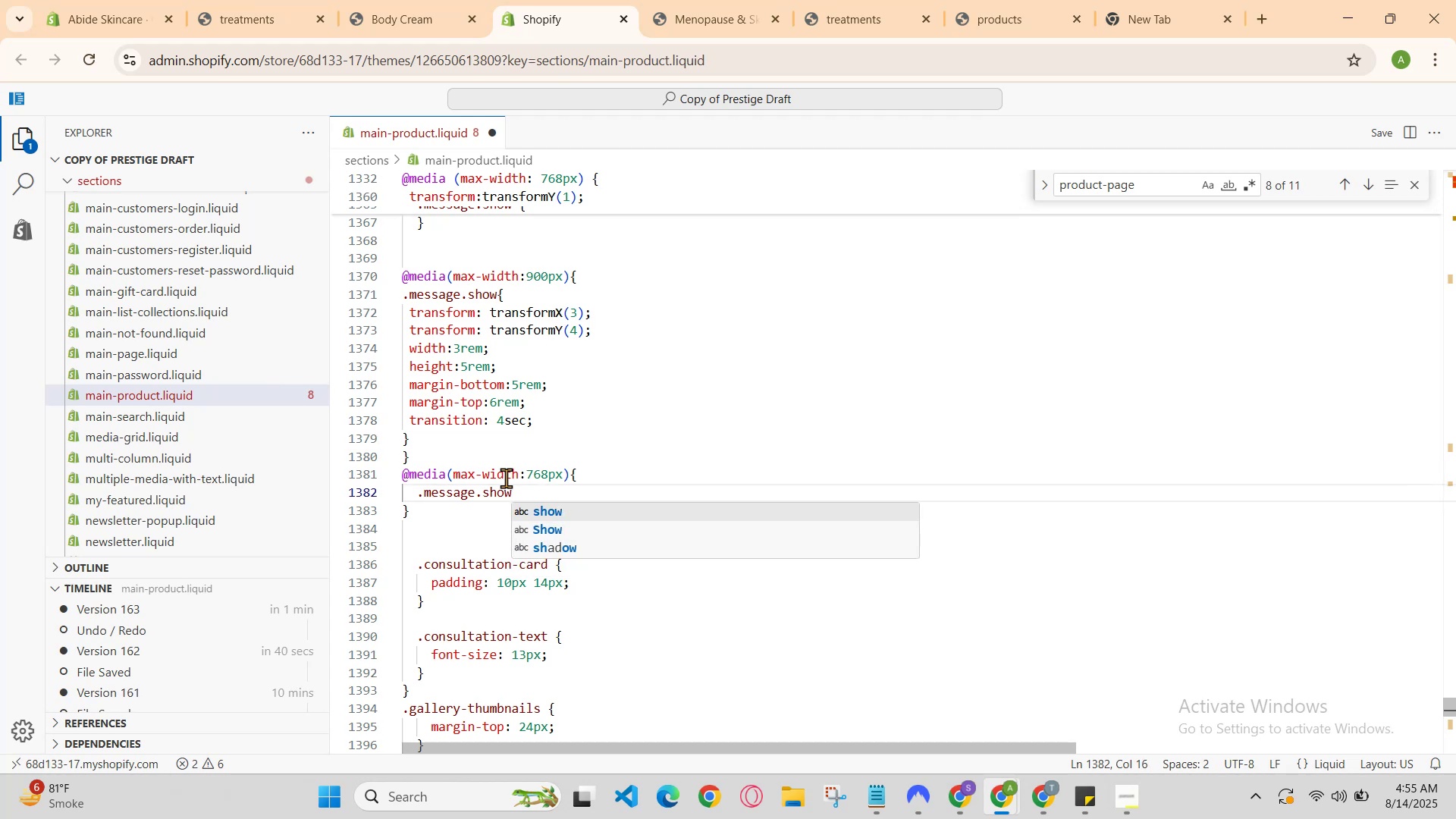 
key(Shift+BracketLeft)
 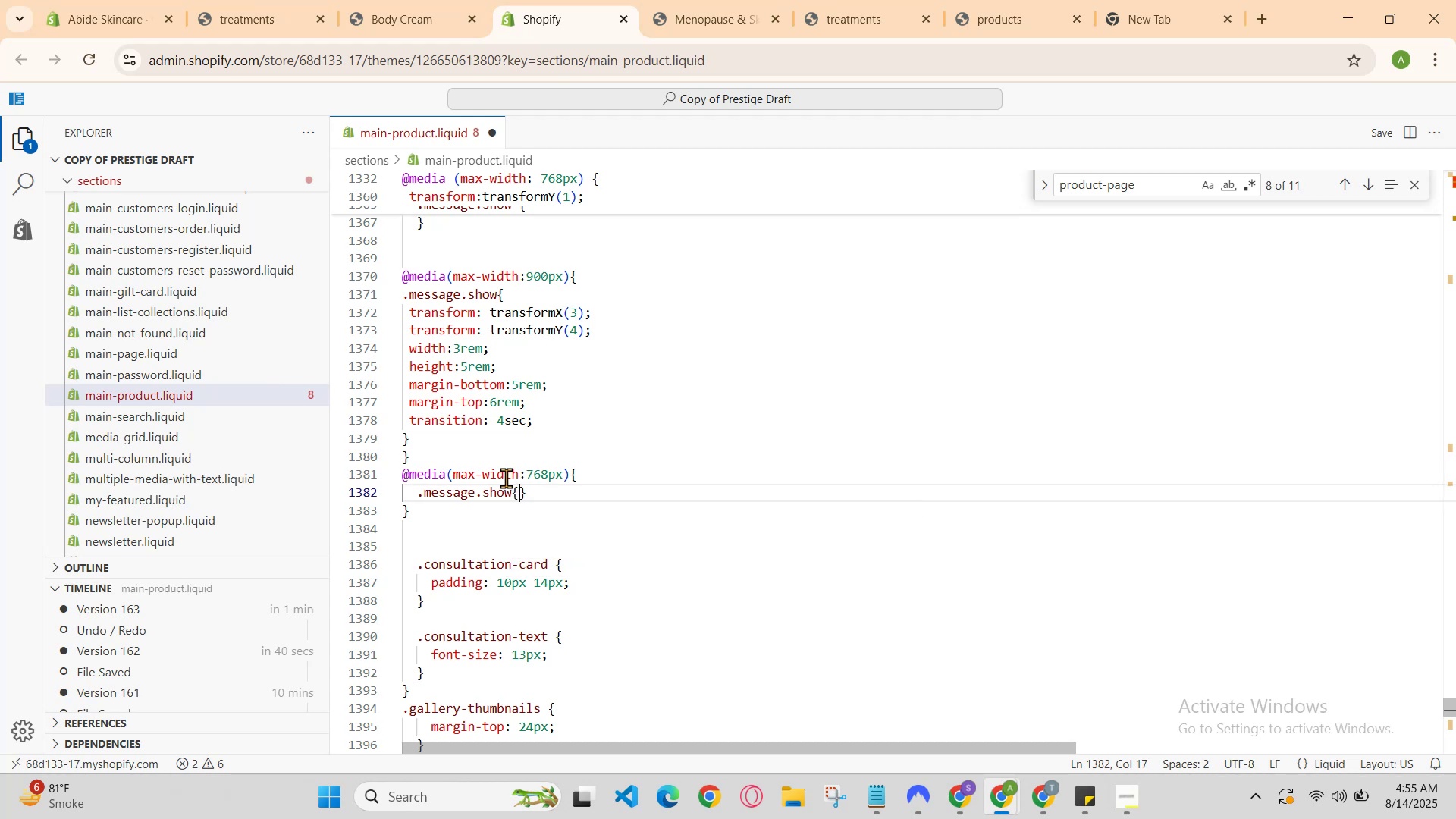 
key(Enter)
 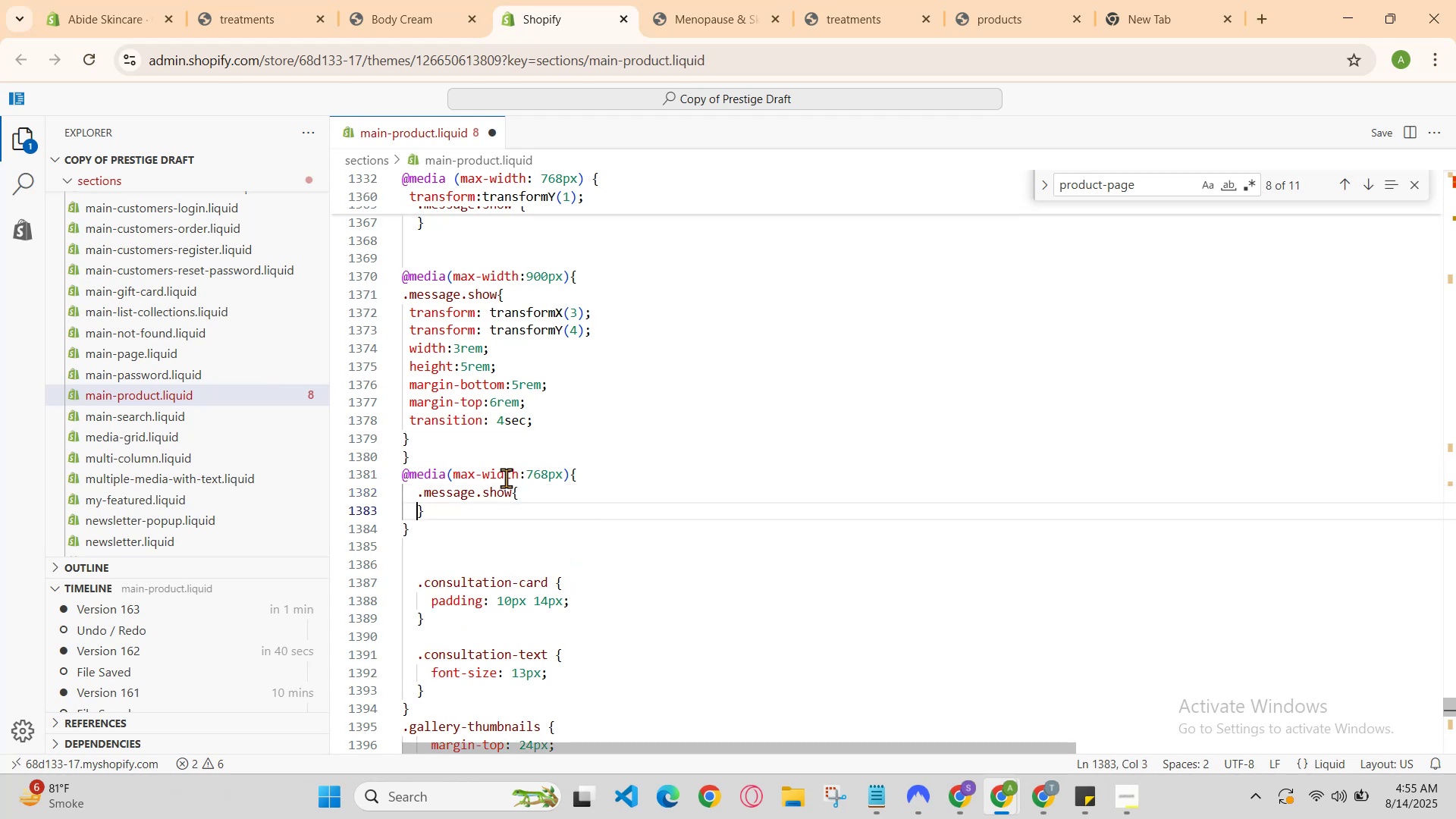 
key(Enter)
 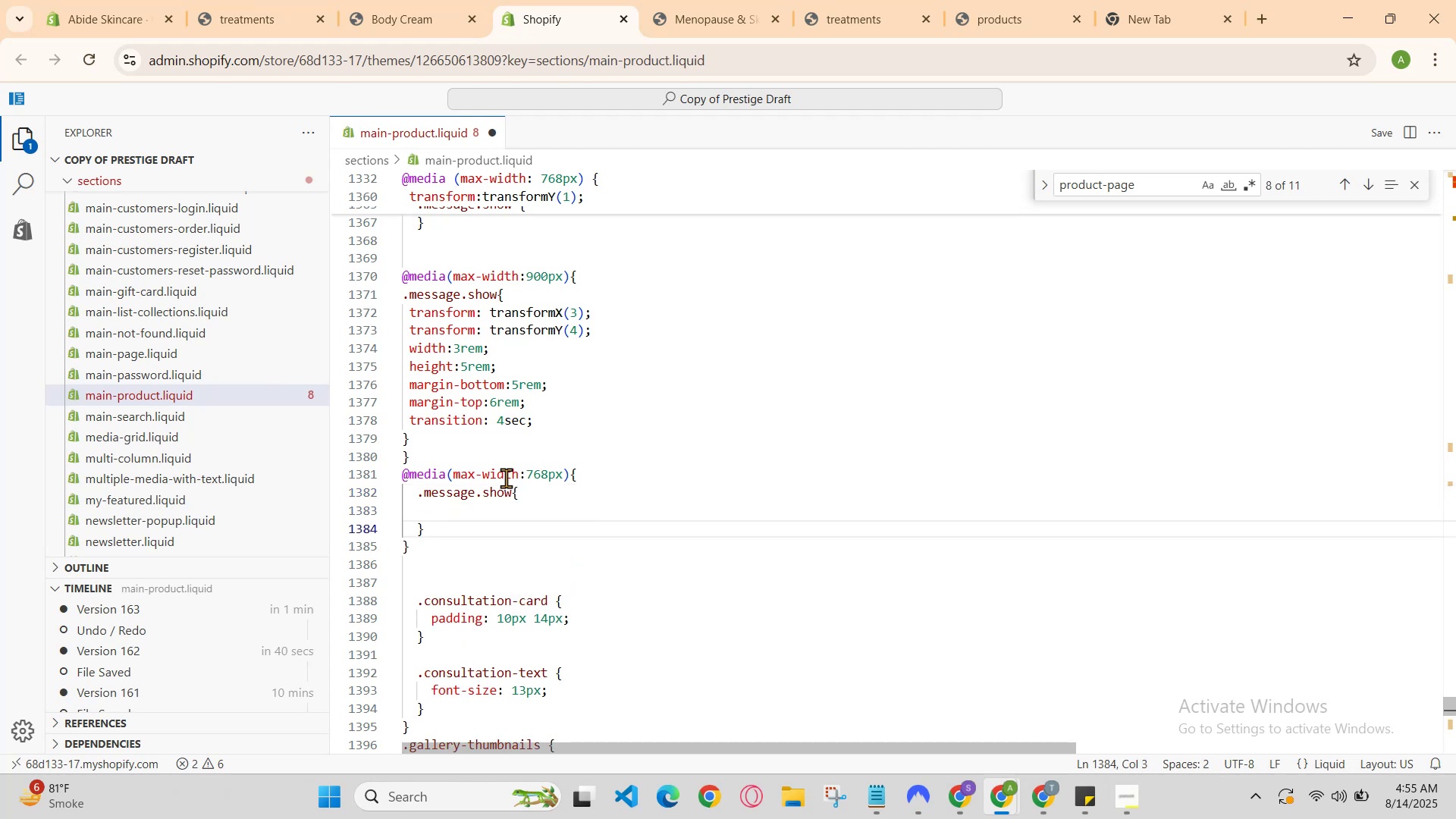 
key(ArrowUp)
 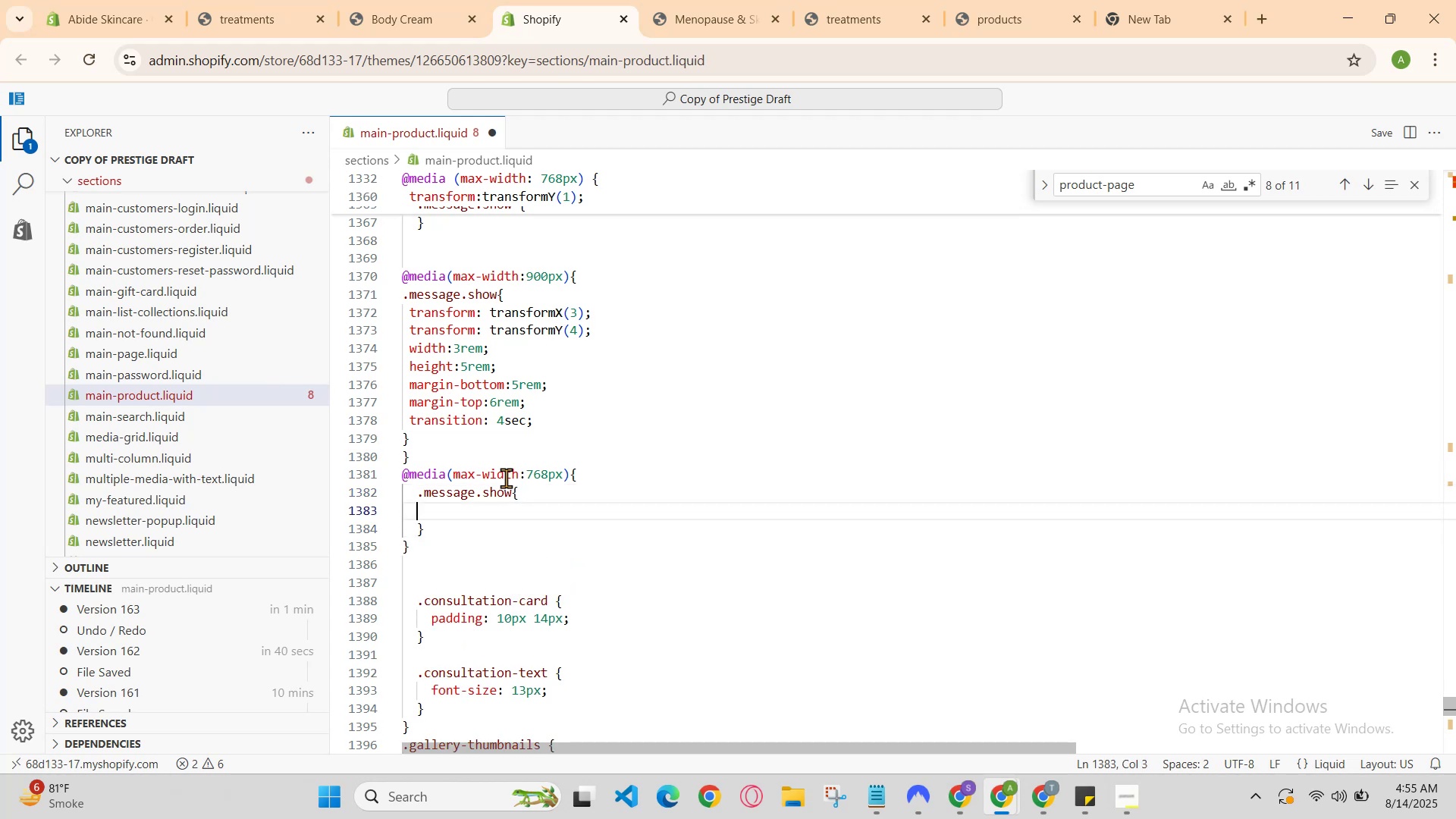 
key(ArrowRight)
 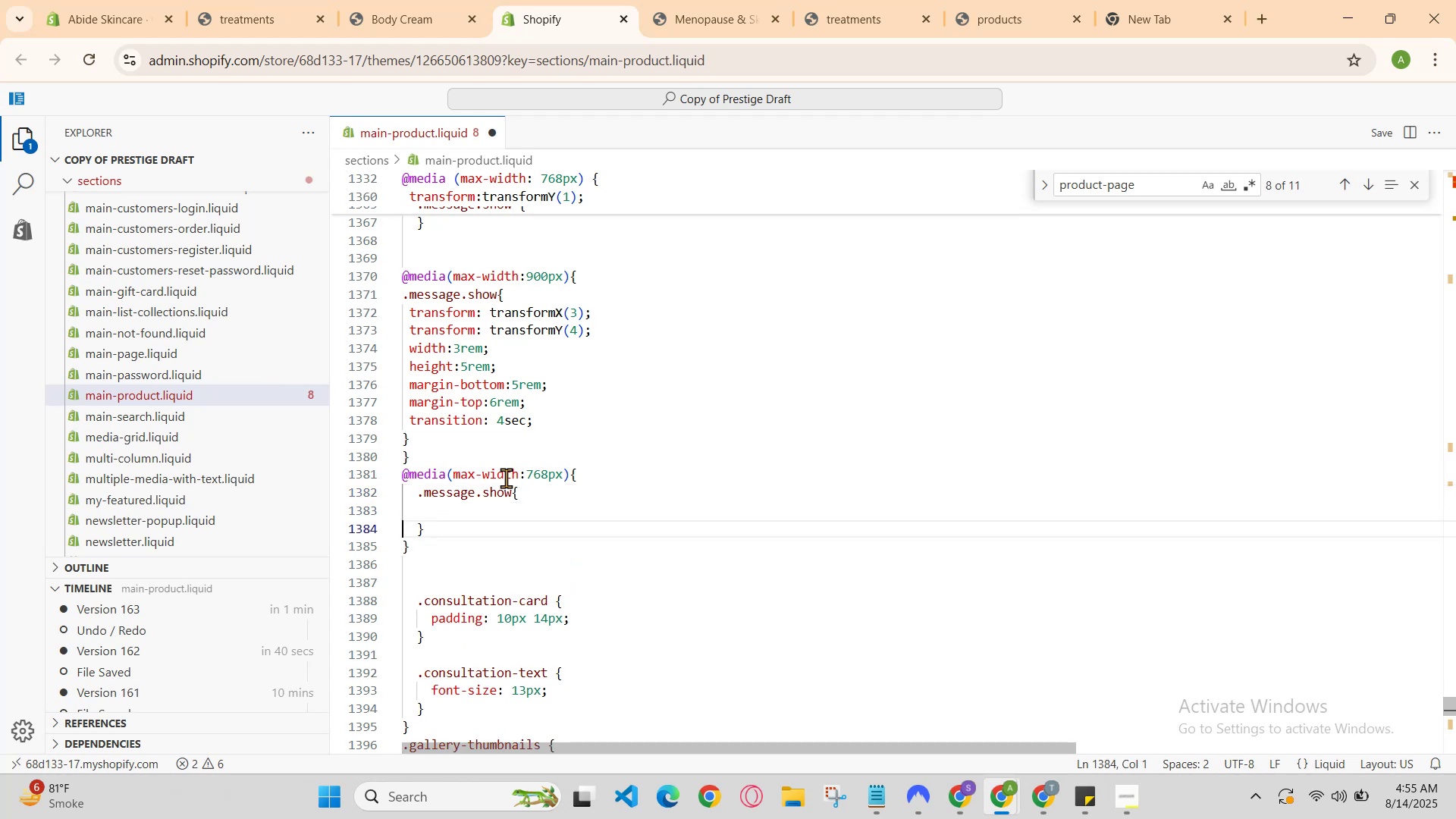 
key(ArrowUp)
 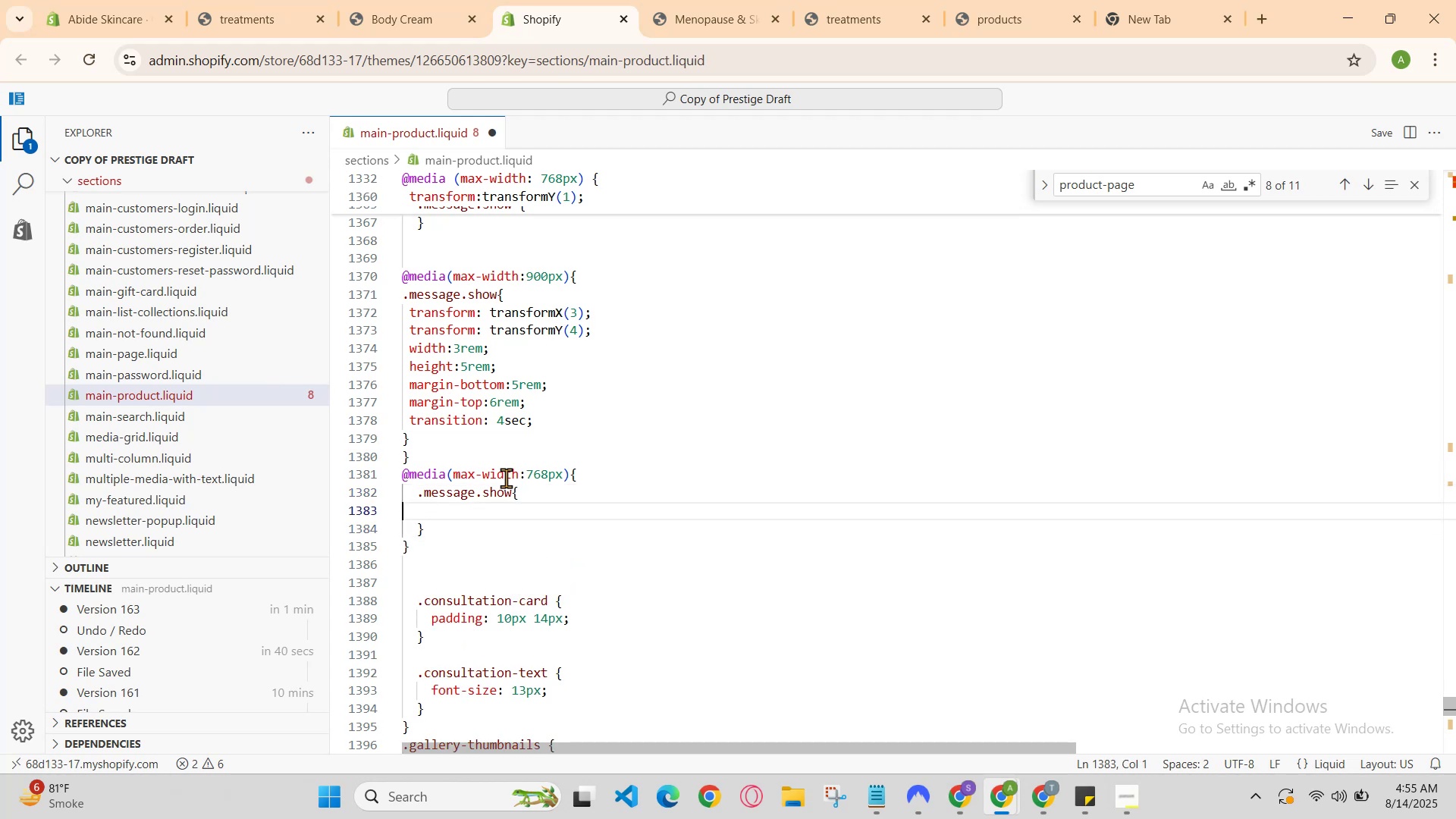 
key(ArrowRight)
 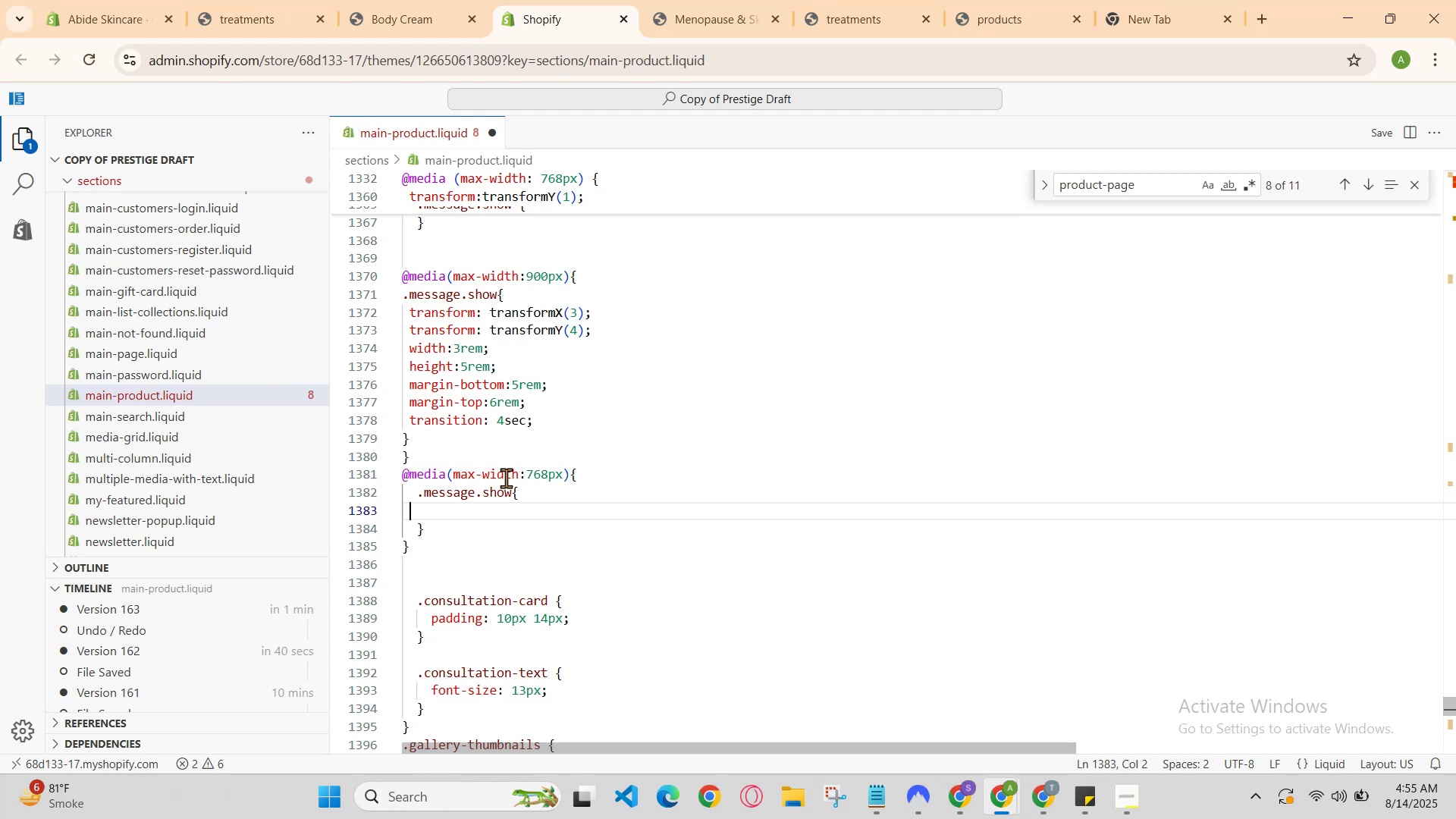 
key(ArrowRight)
 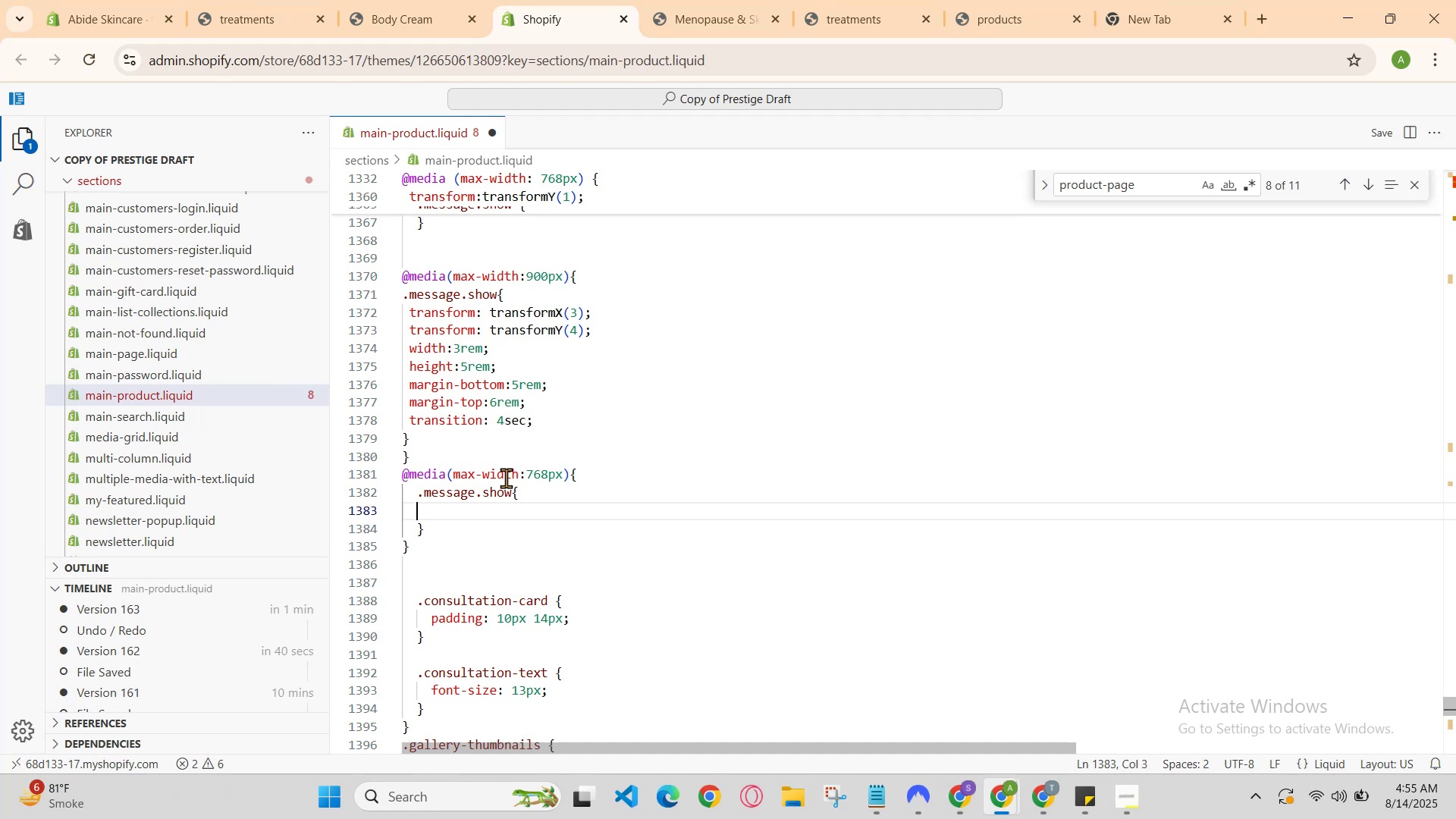 
type(t)
key(Backspace)
type(width:6rem;)
 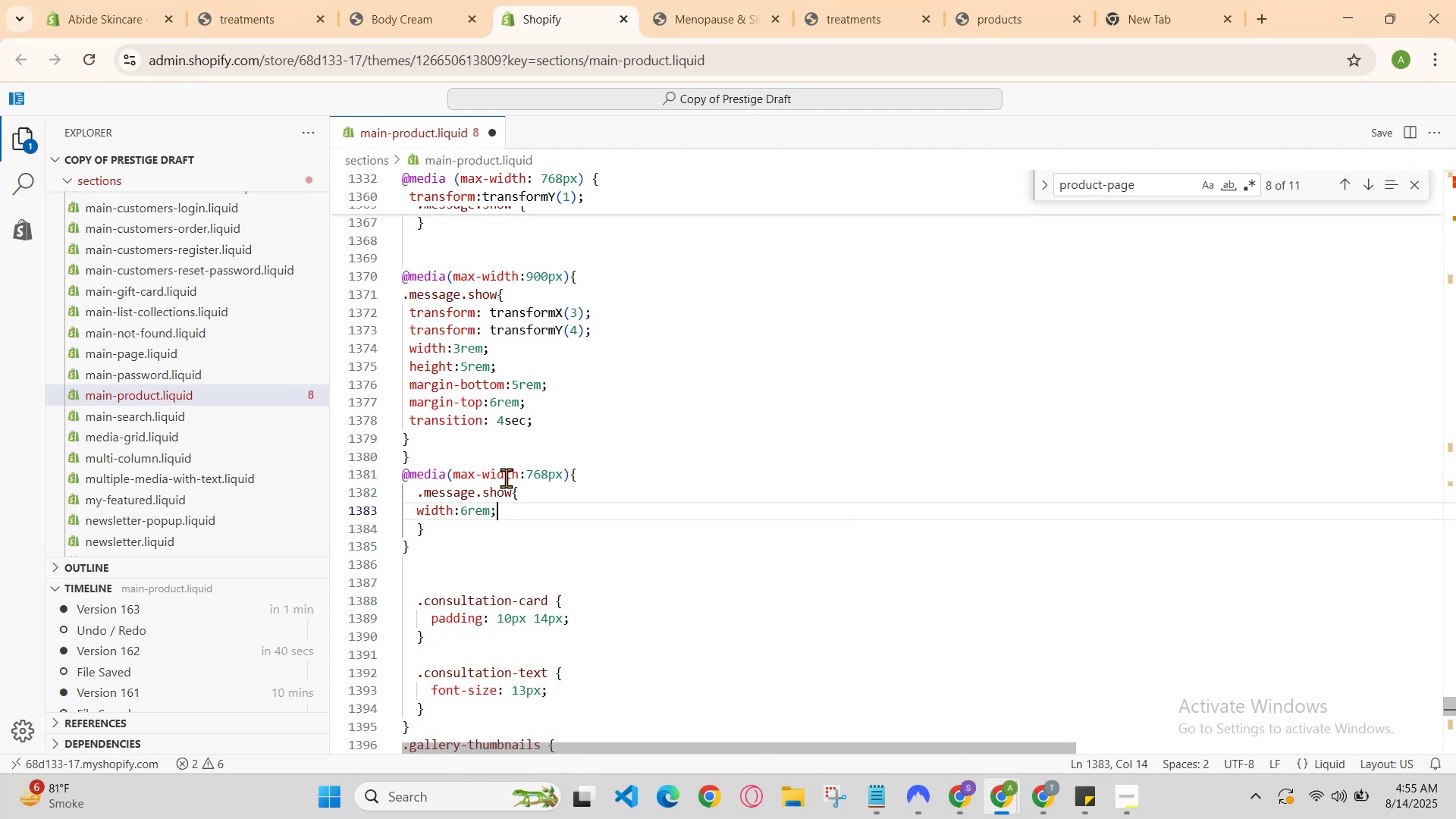 
key(Enter)
 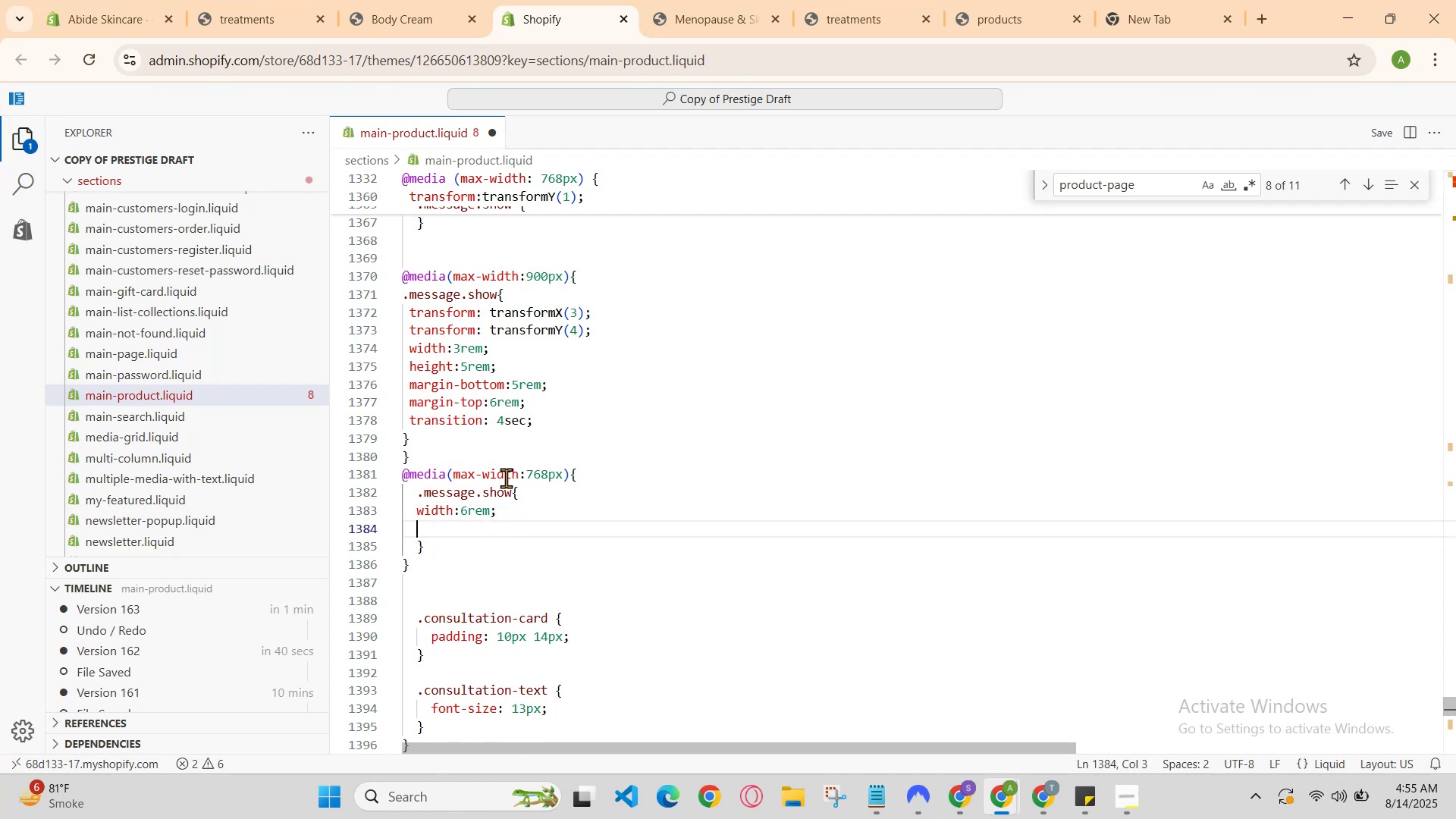 
type(height:)
 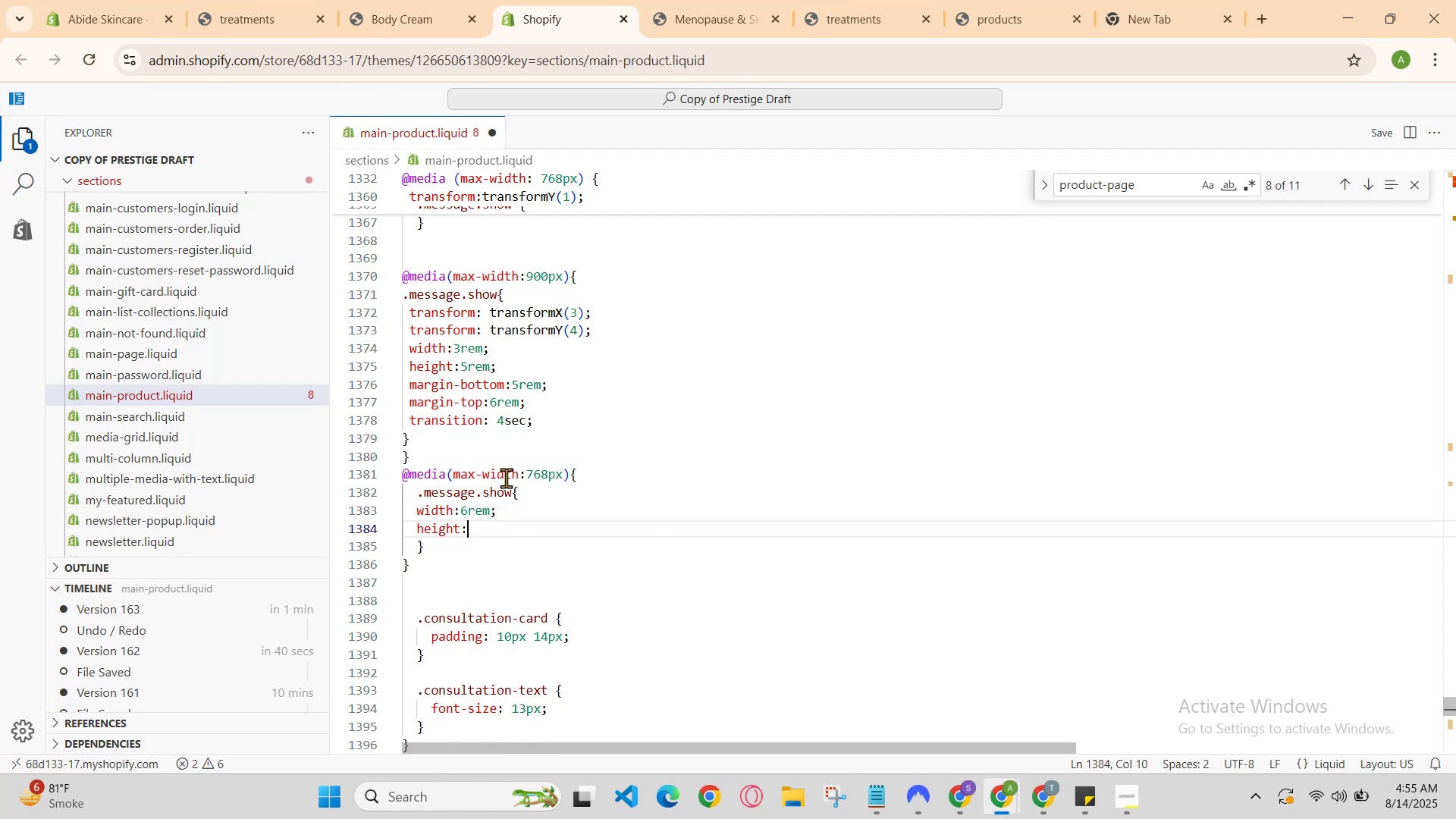 
wait(5.34)
 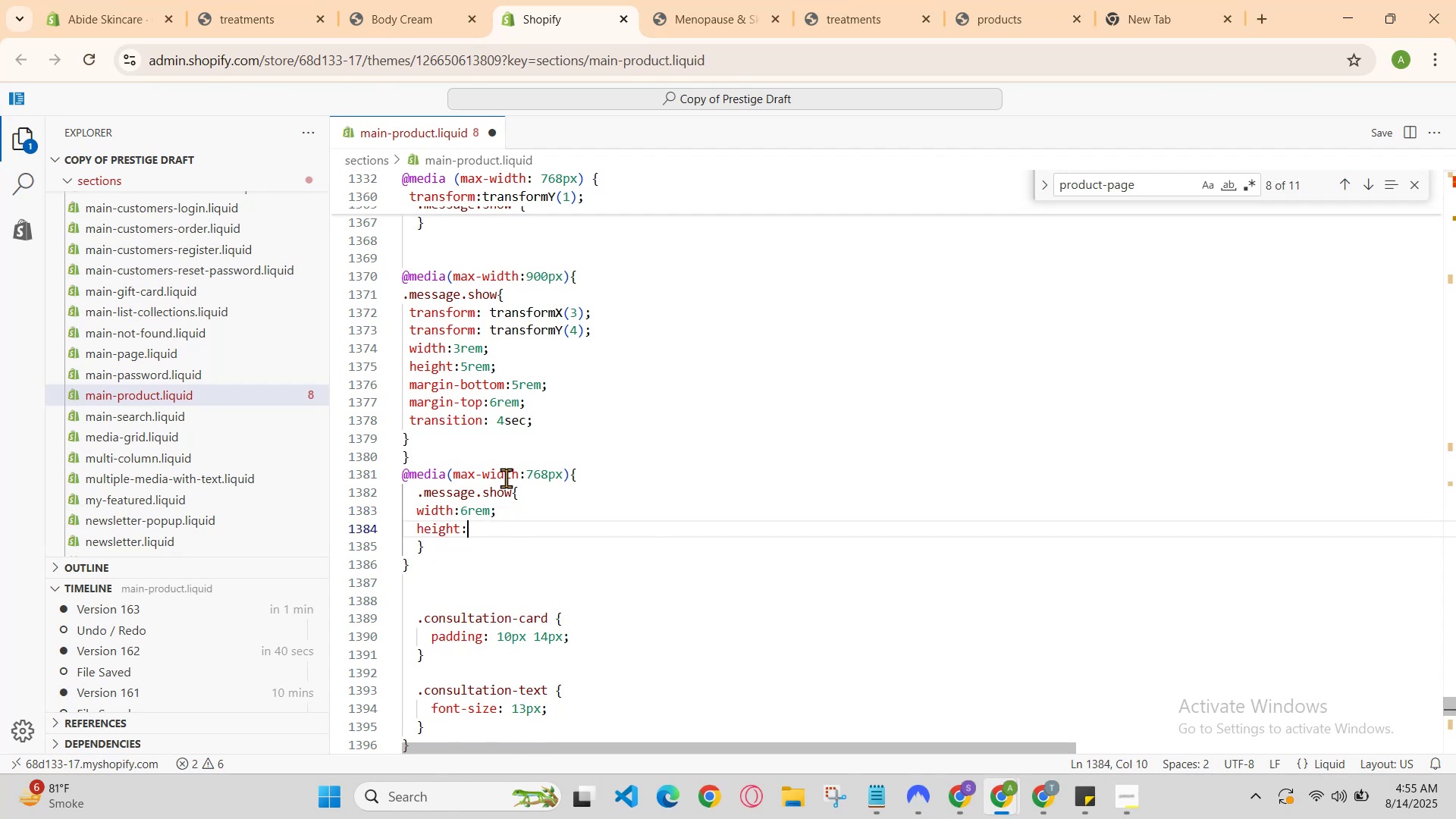 
type(5rem)
 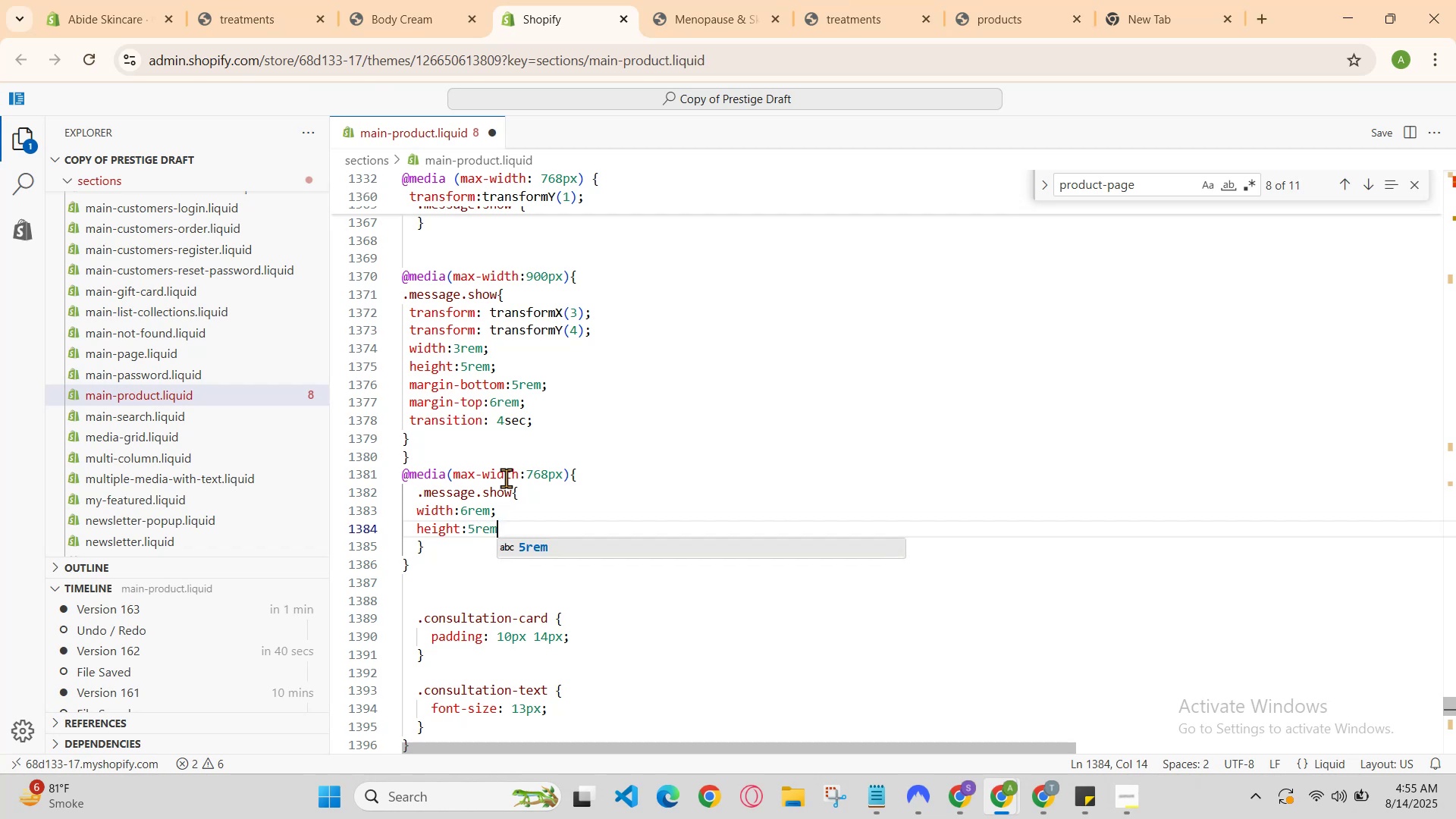 
key(Semicolon)
 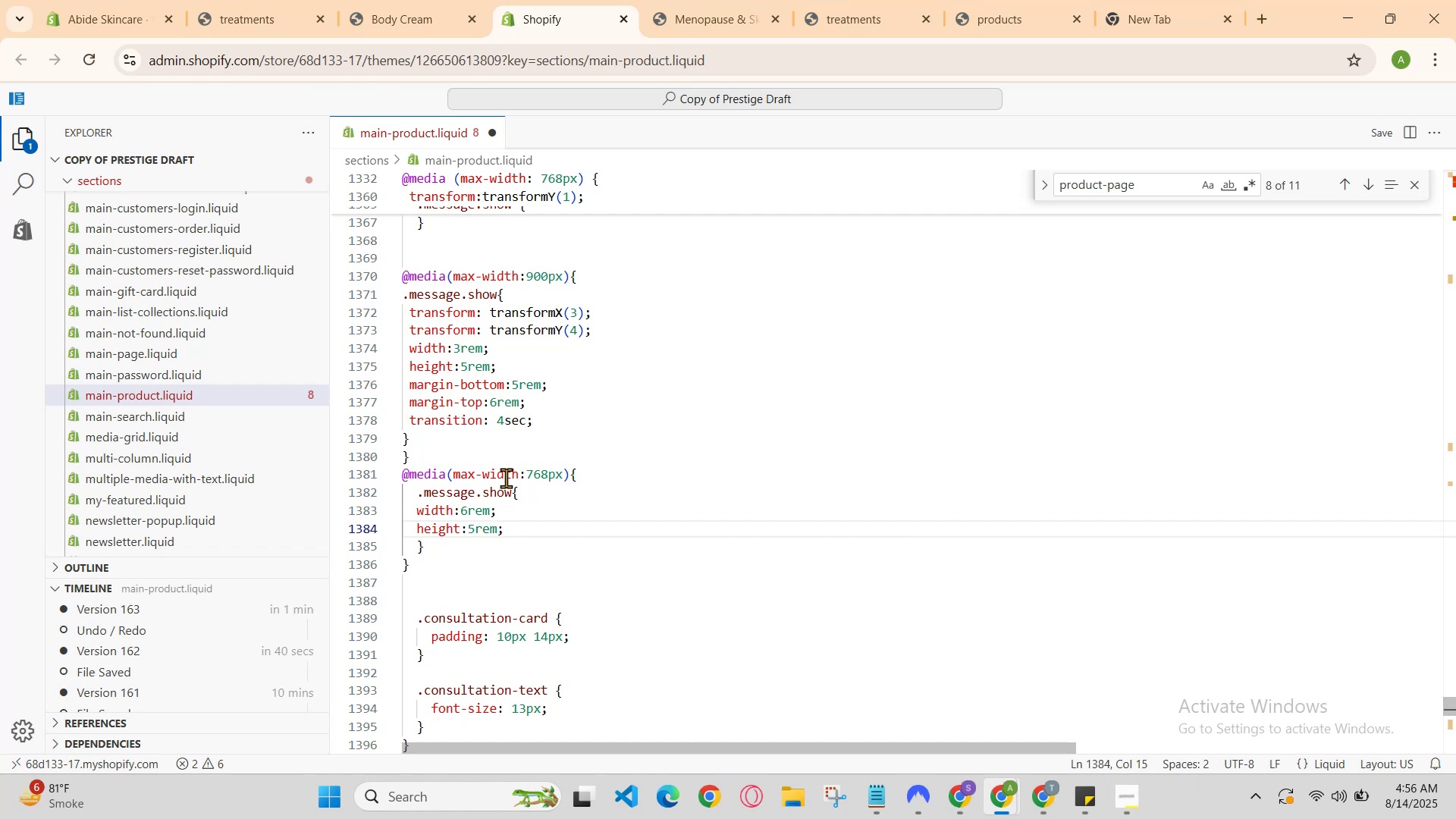 
key(Enter)
 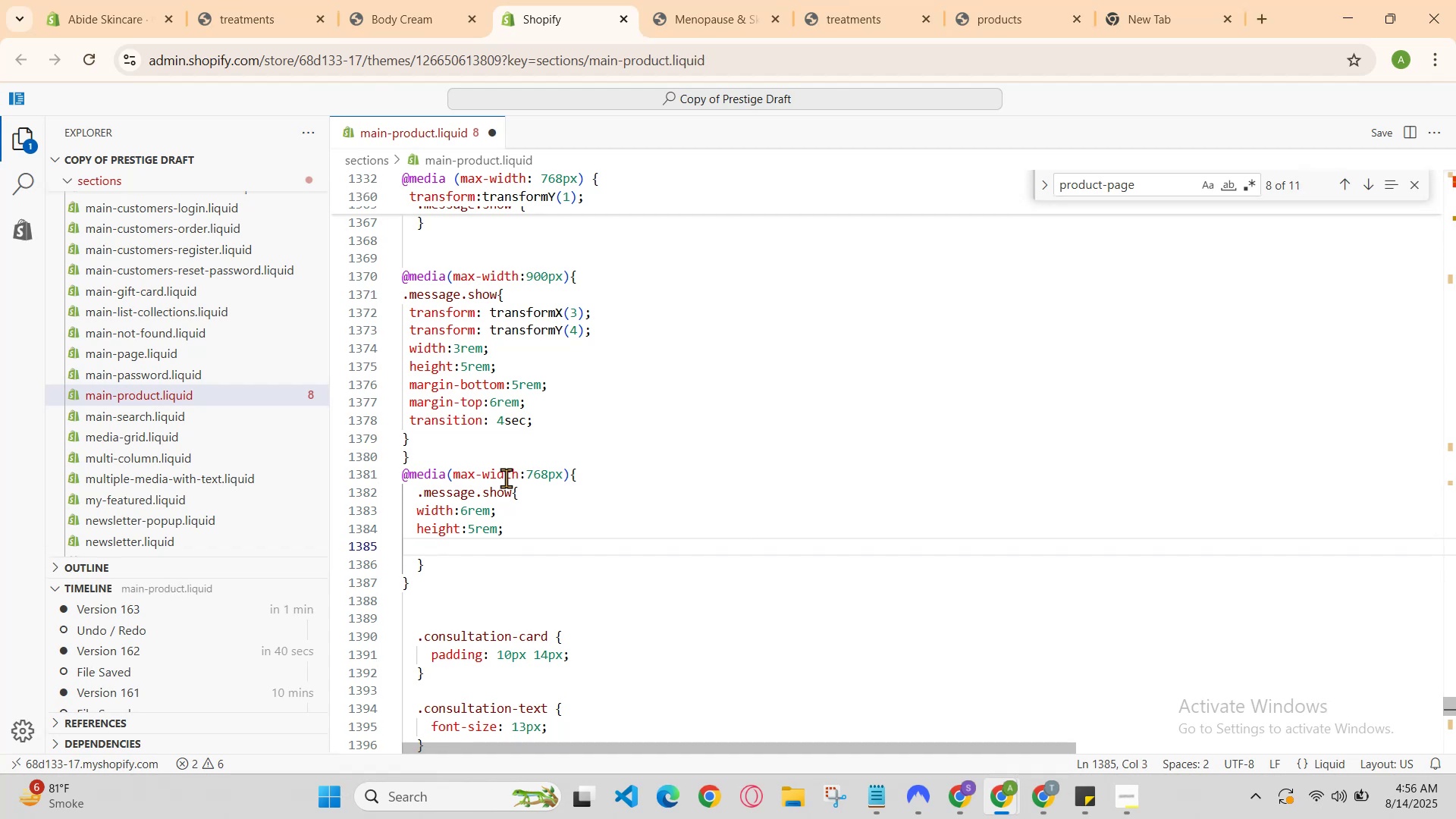 
wait(5.26)
 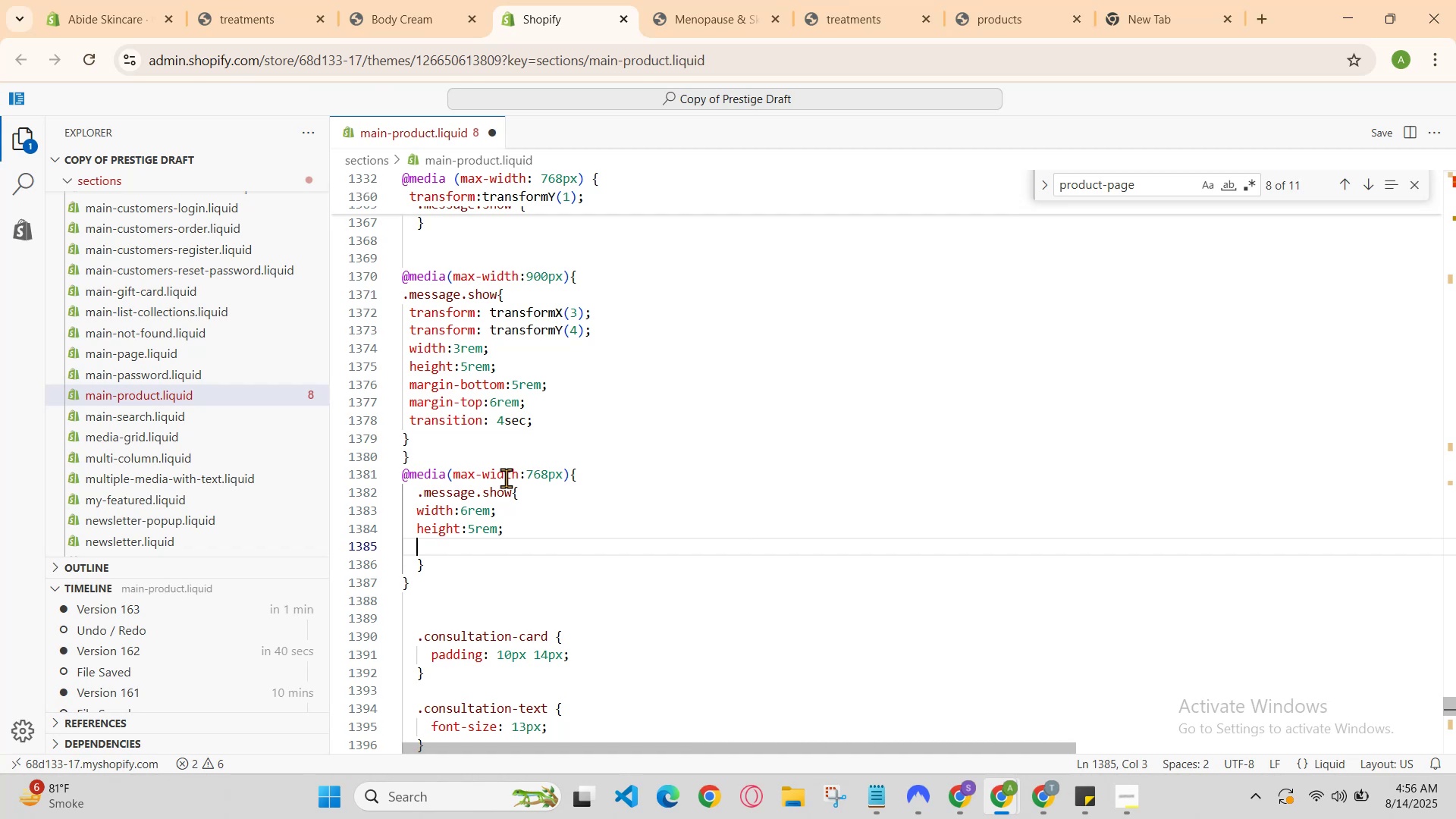 
key(Backspace)
type( margin-boot)
key(Backspace)
key(Backspace)
type(ttom:4rem;)
 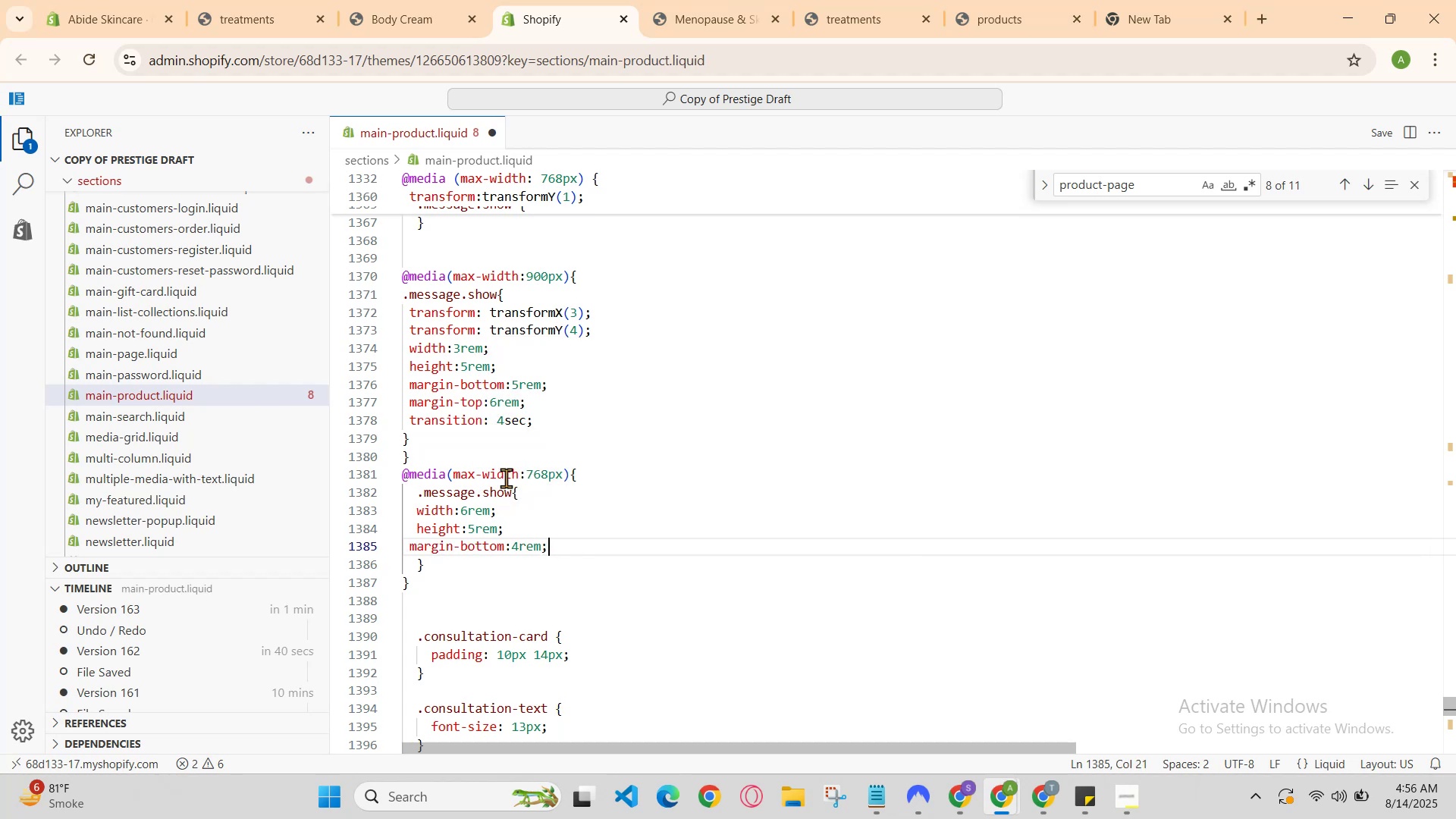 
key(Enter)
 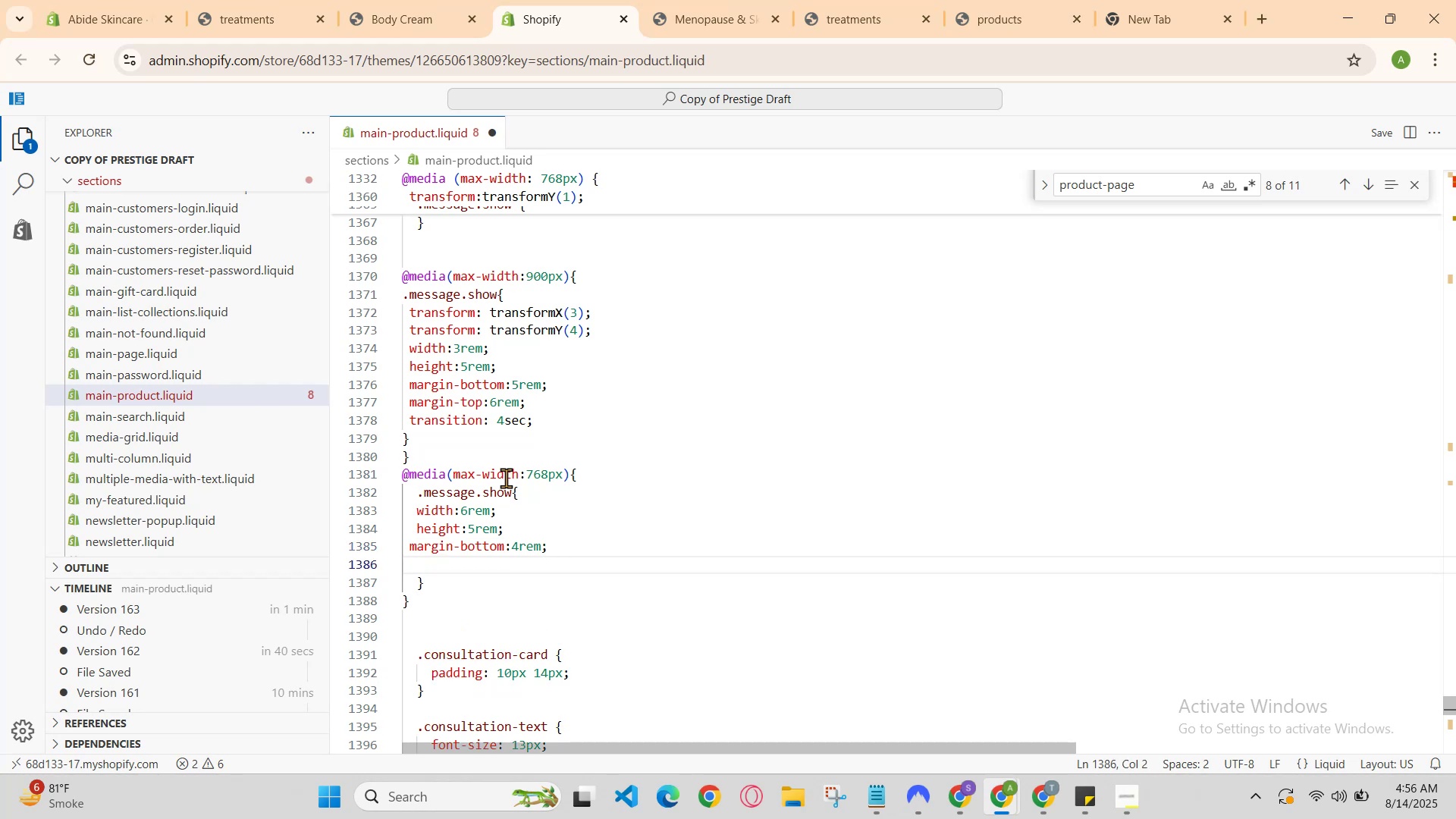 
key(Backspace)
 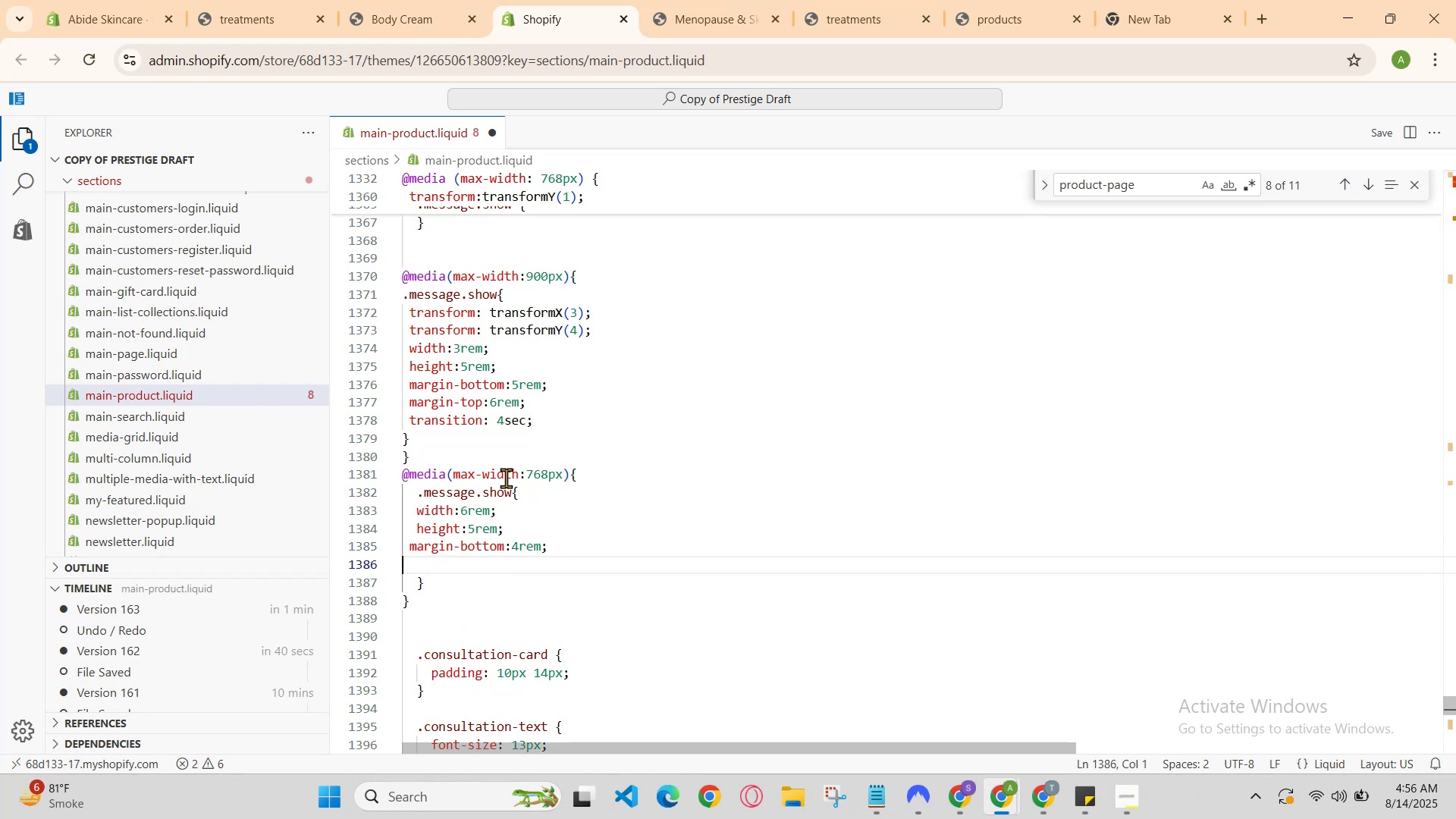 
key(Backspace)
 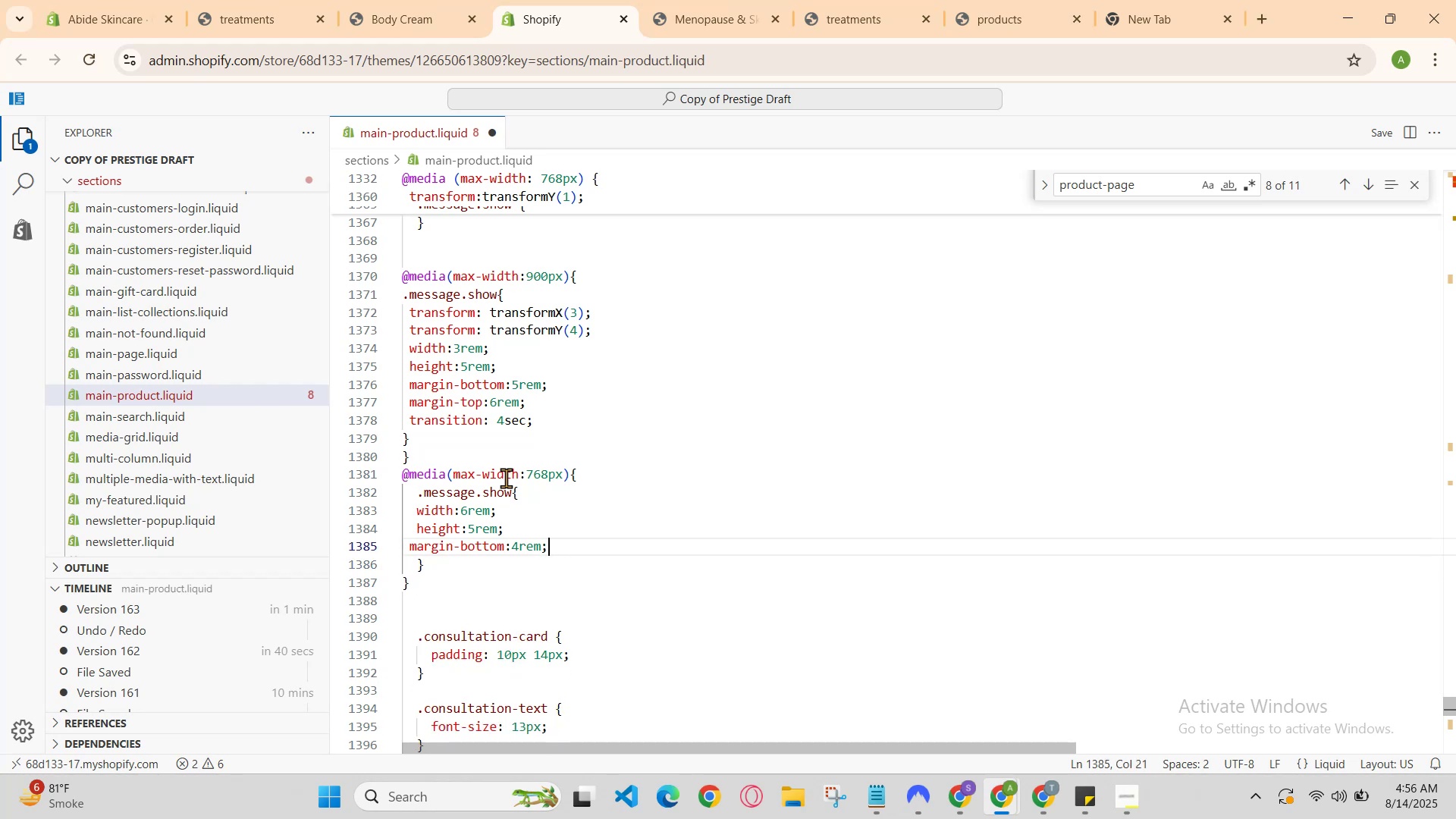 
key(Backspace)
 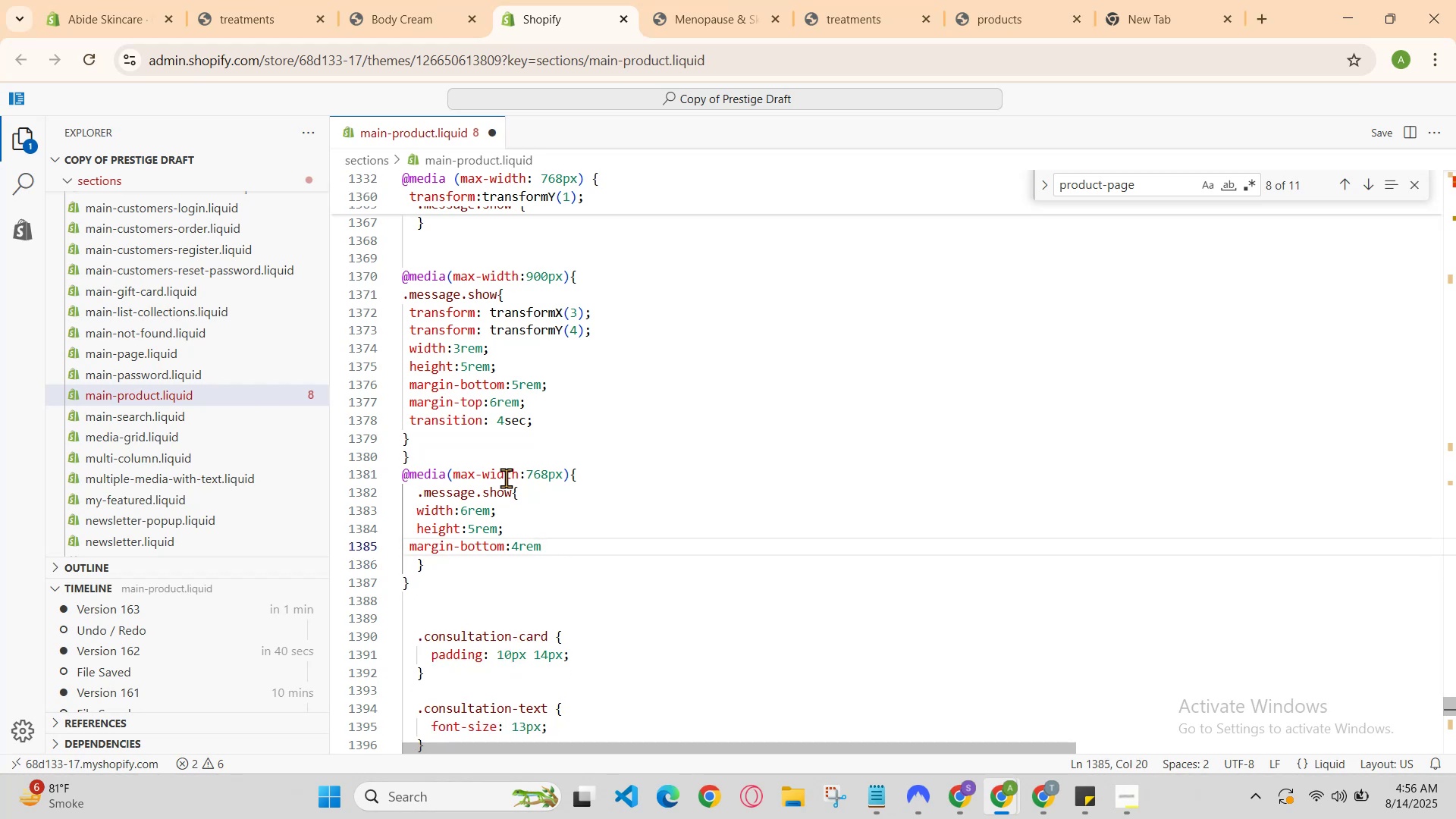 
key(Semicolon)
 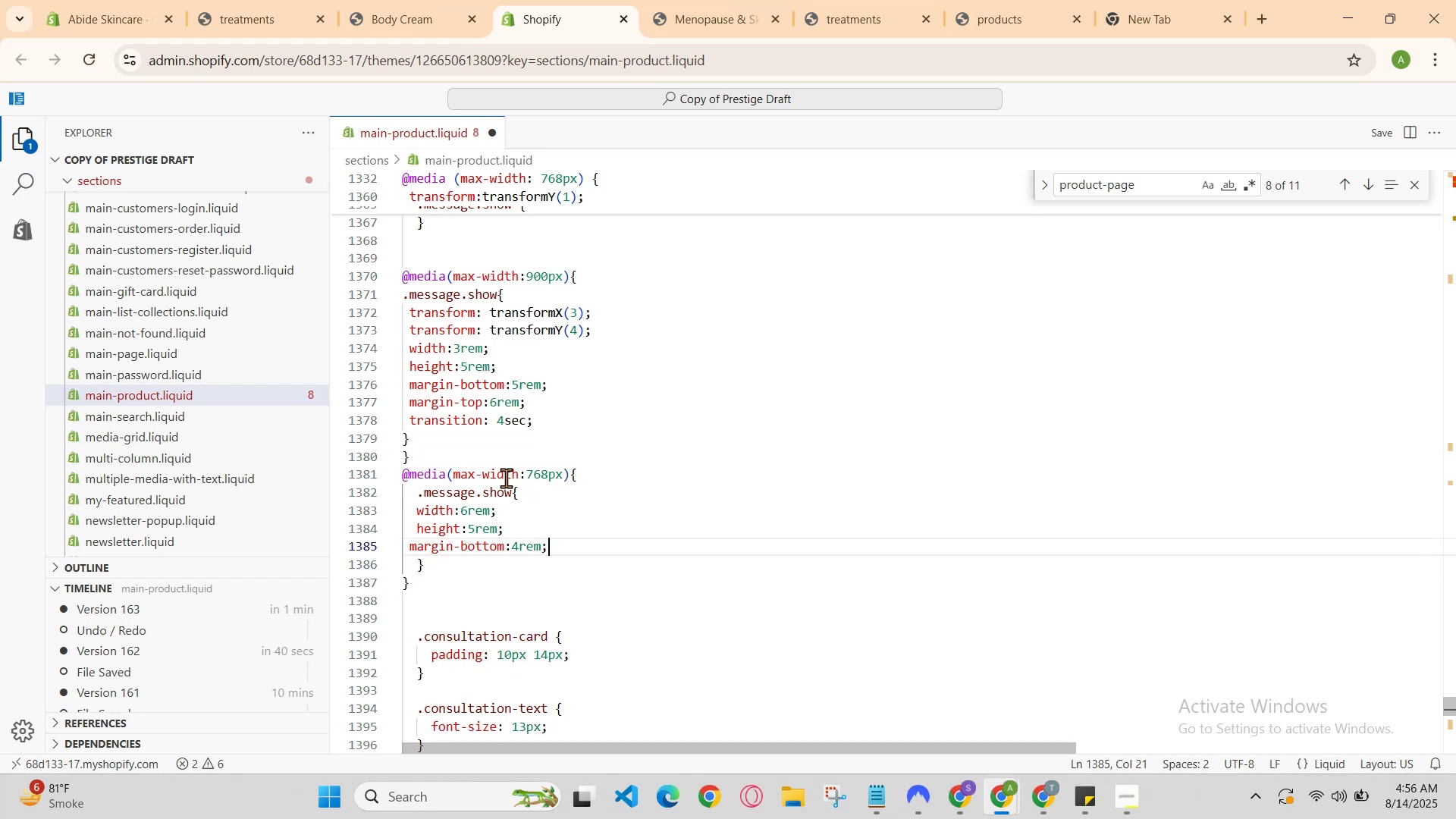 
key(Enter)
 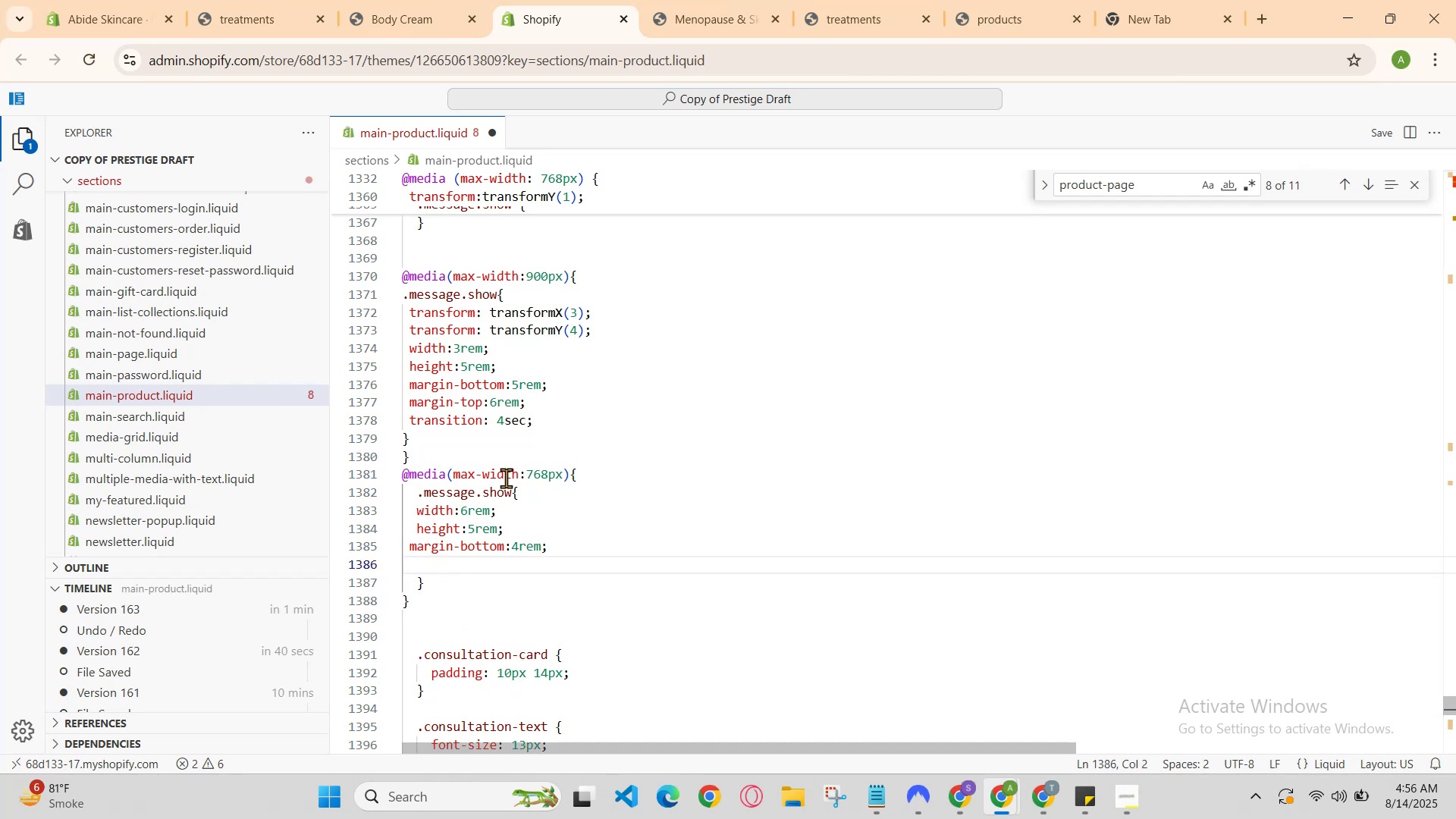 
type(margin-top:3rem;)
 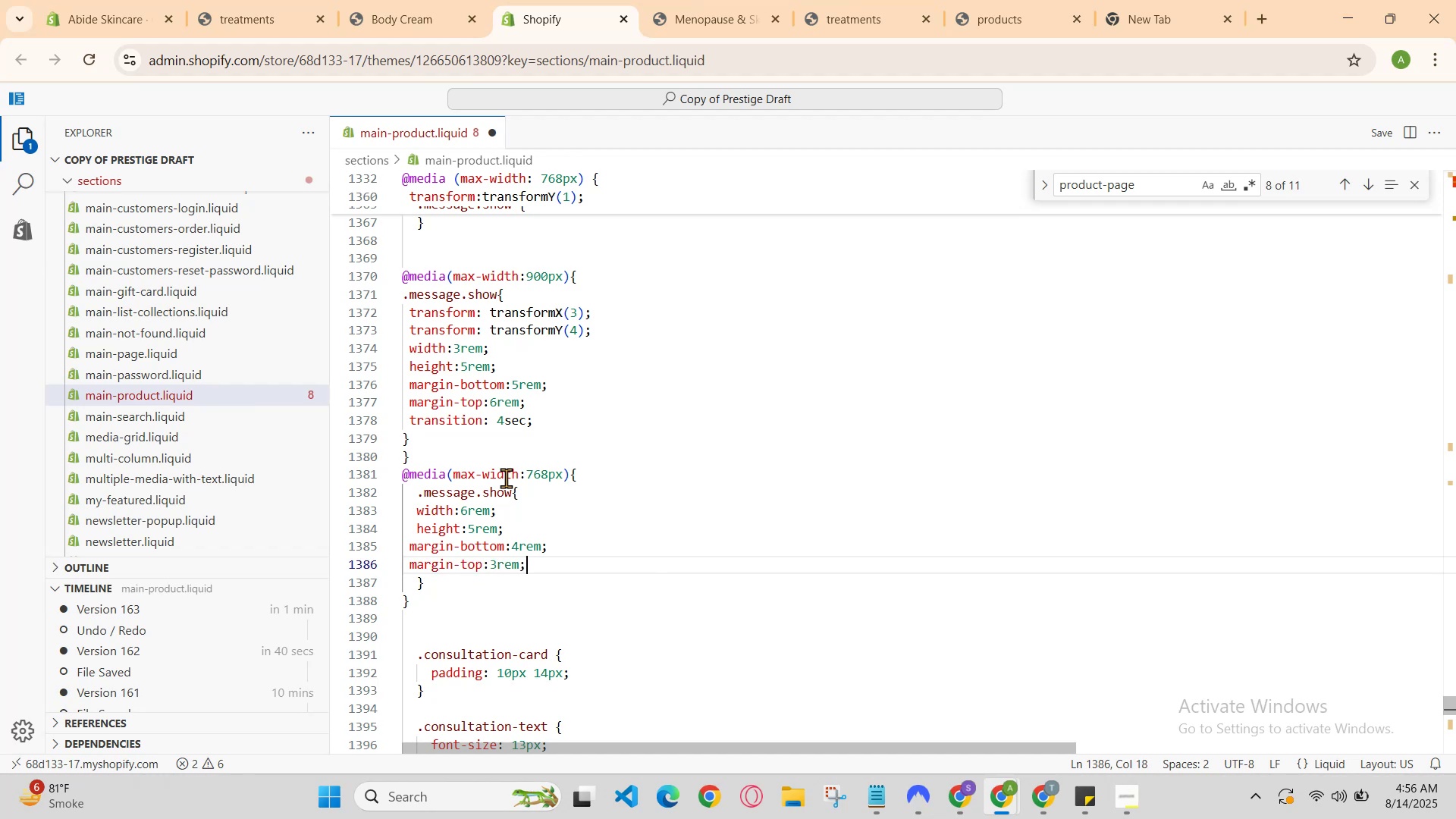 
key(Enter)
 